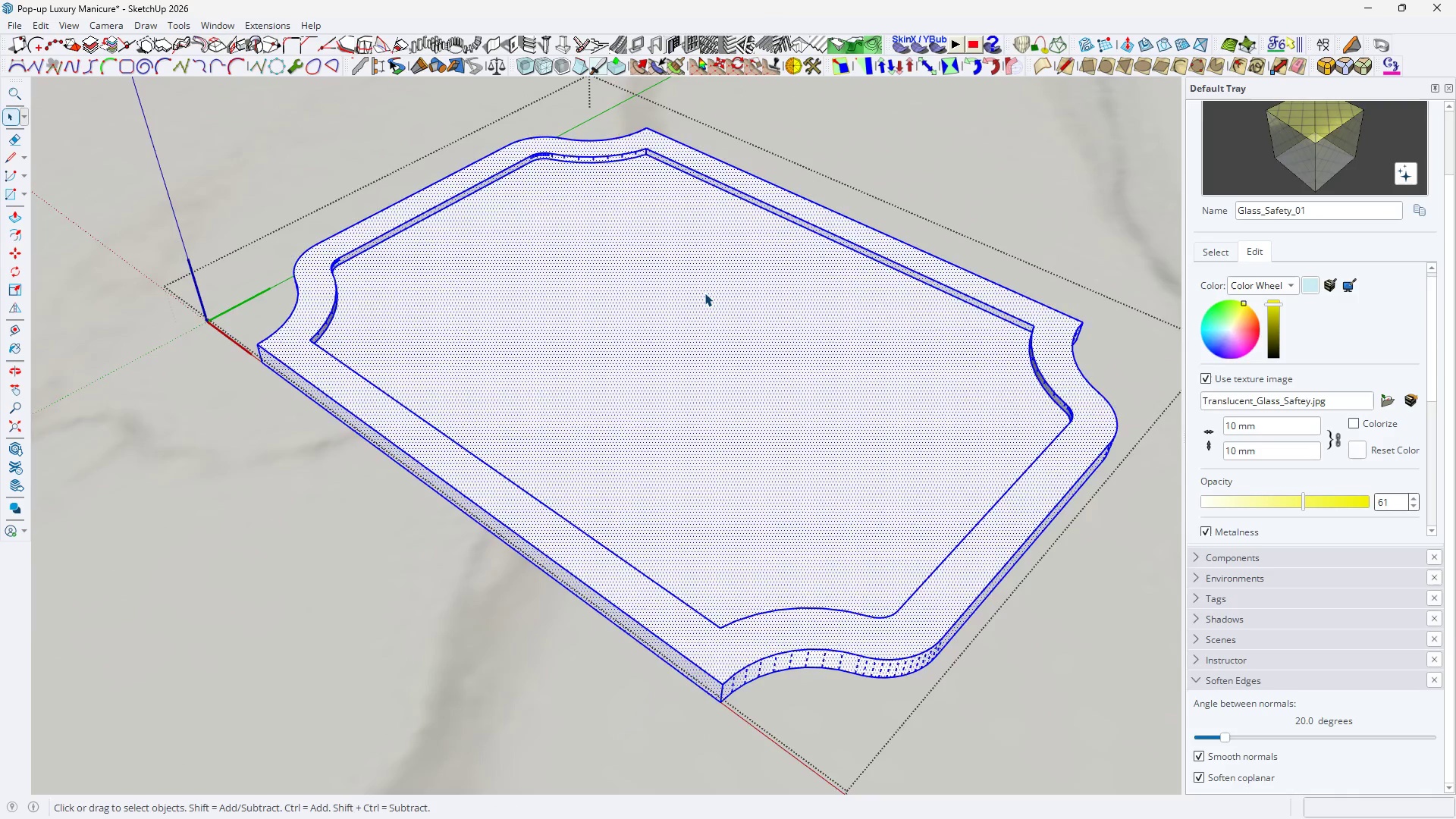 
double_click([697, 384])
 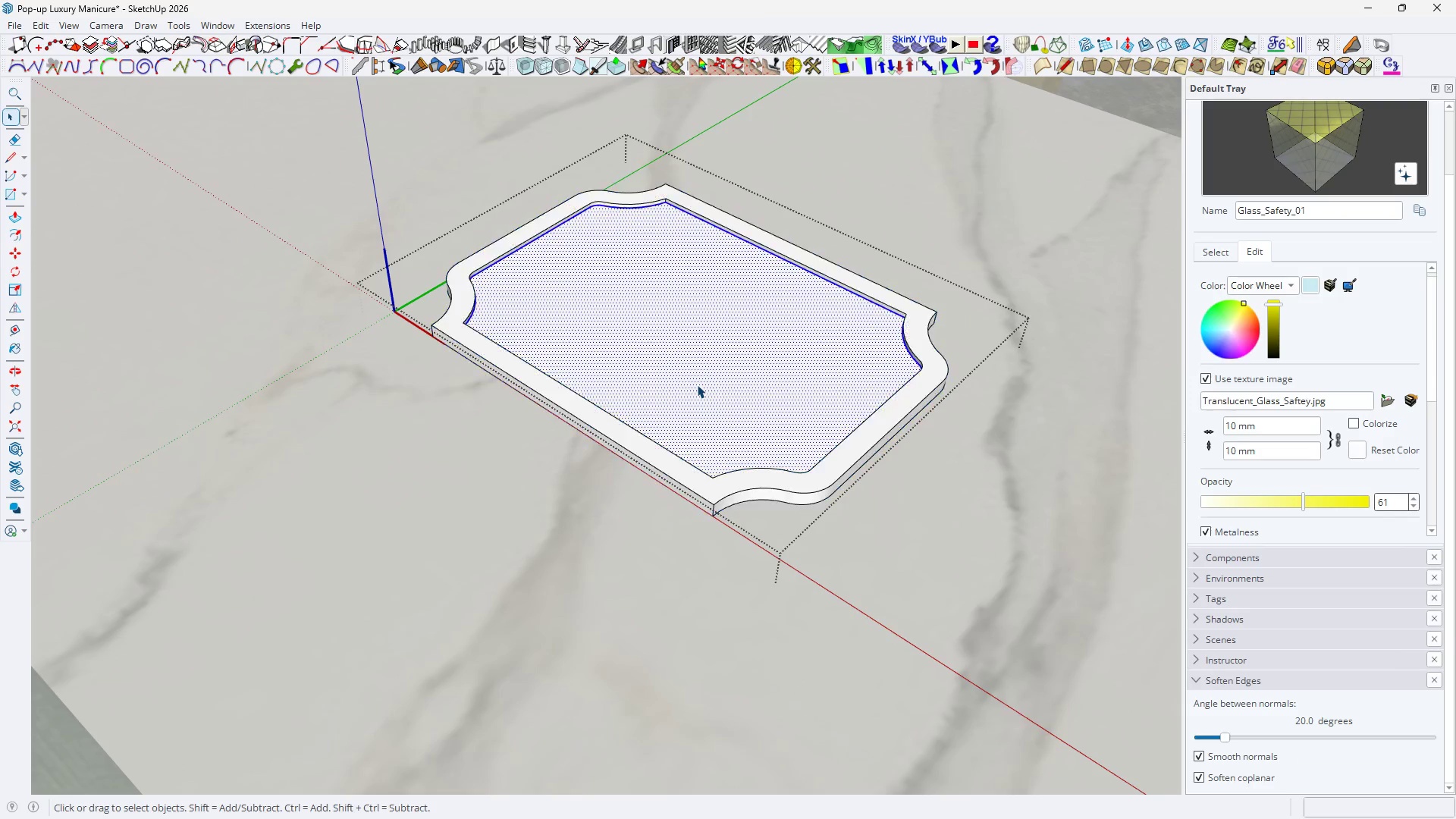 
scroll: coordinate [700, 304], scroll_direction: down, amount: 5.0
 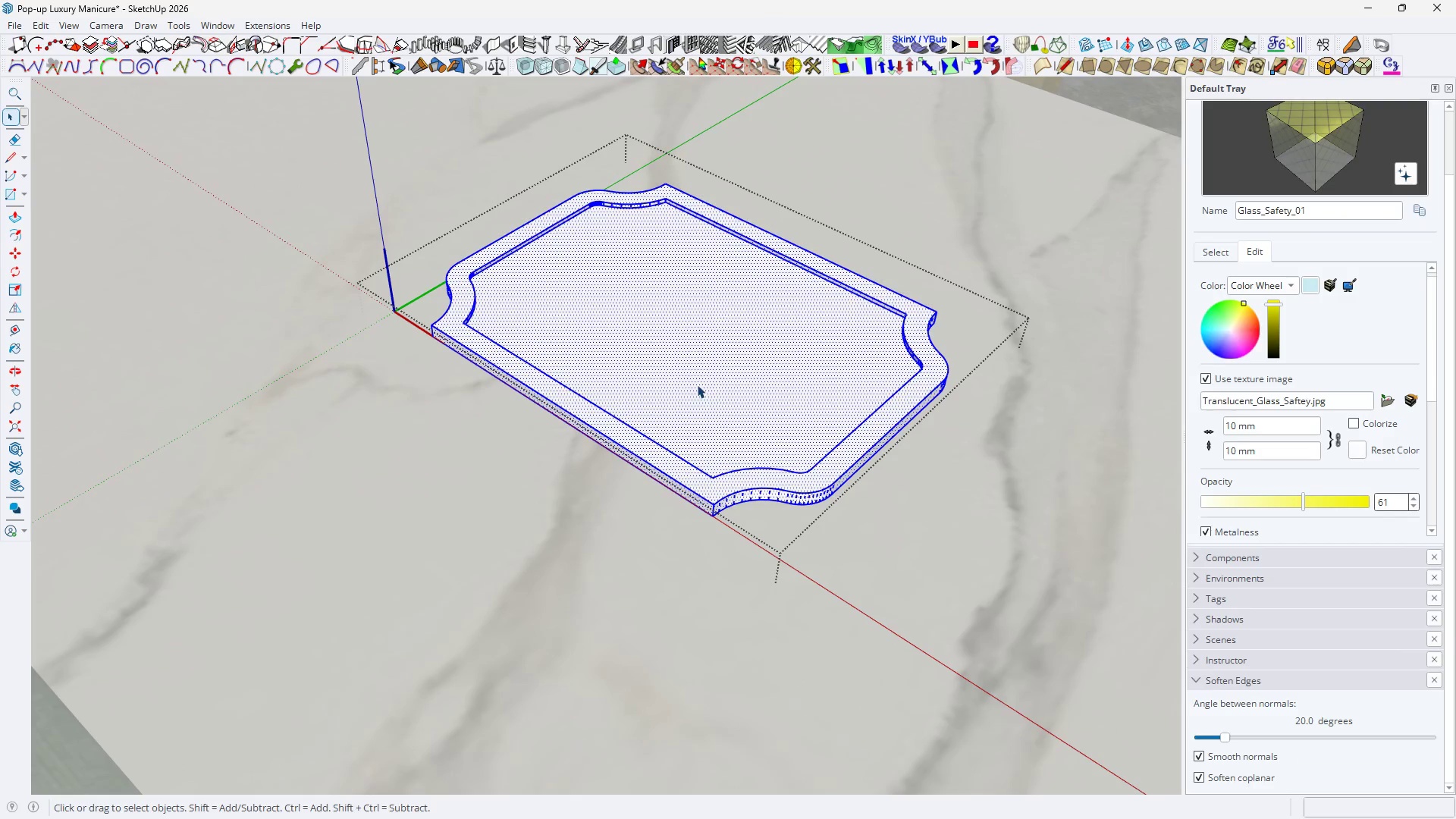 
triple_click([697, 384])
 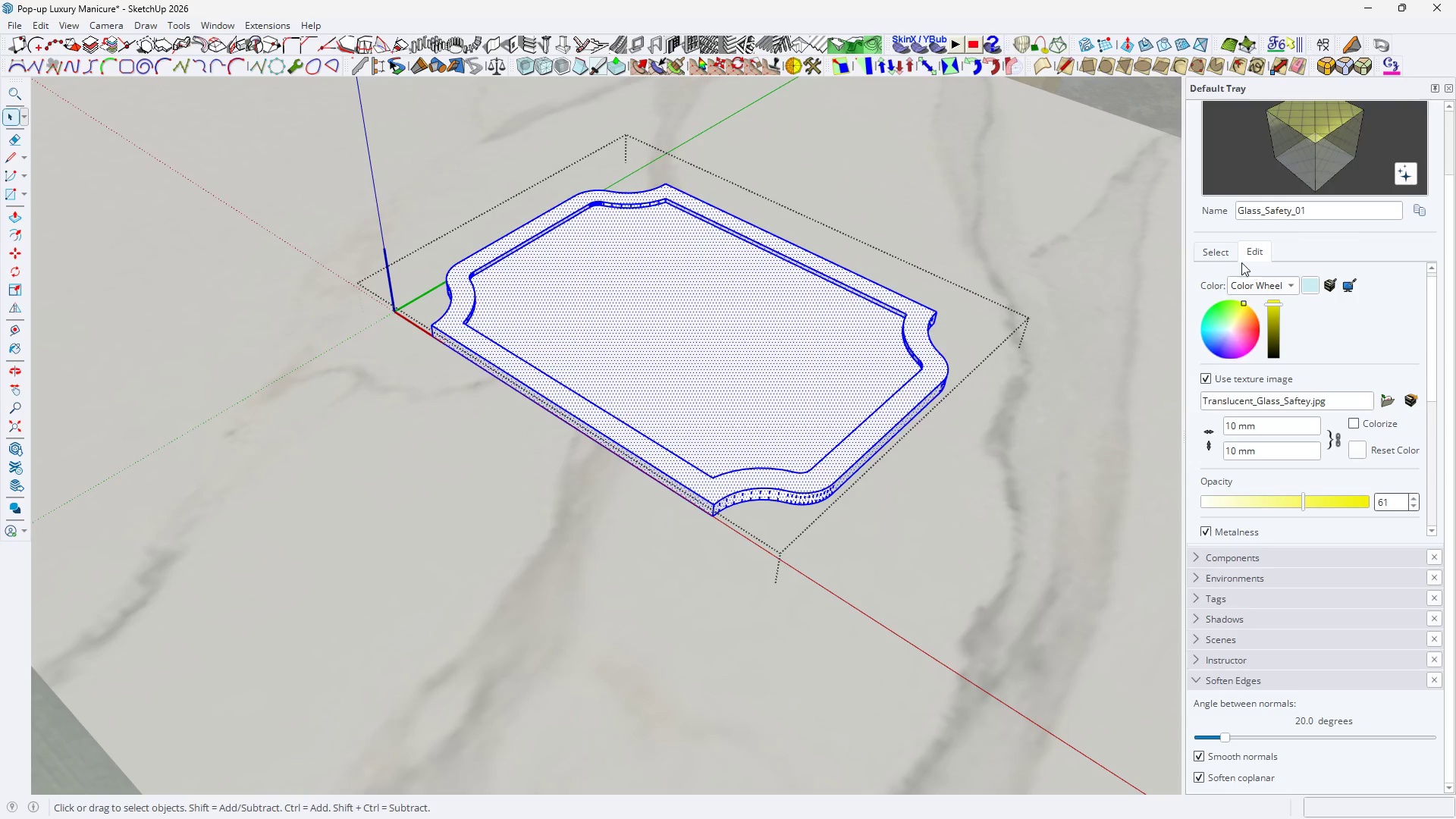 
left_click([1222, 256])
 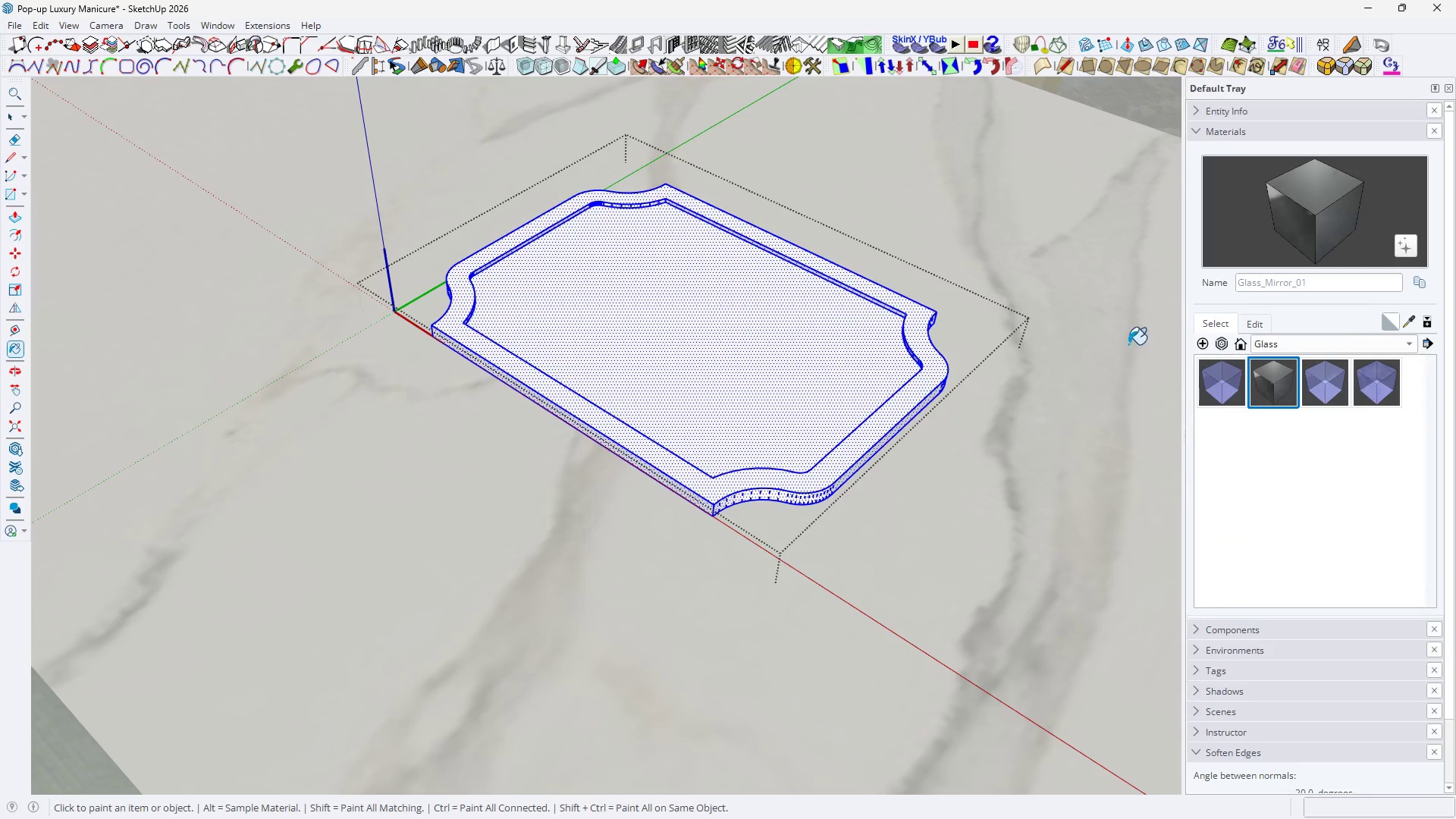 
left_click([1344, 355])
 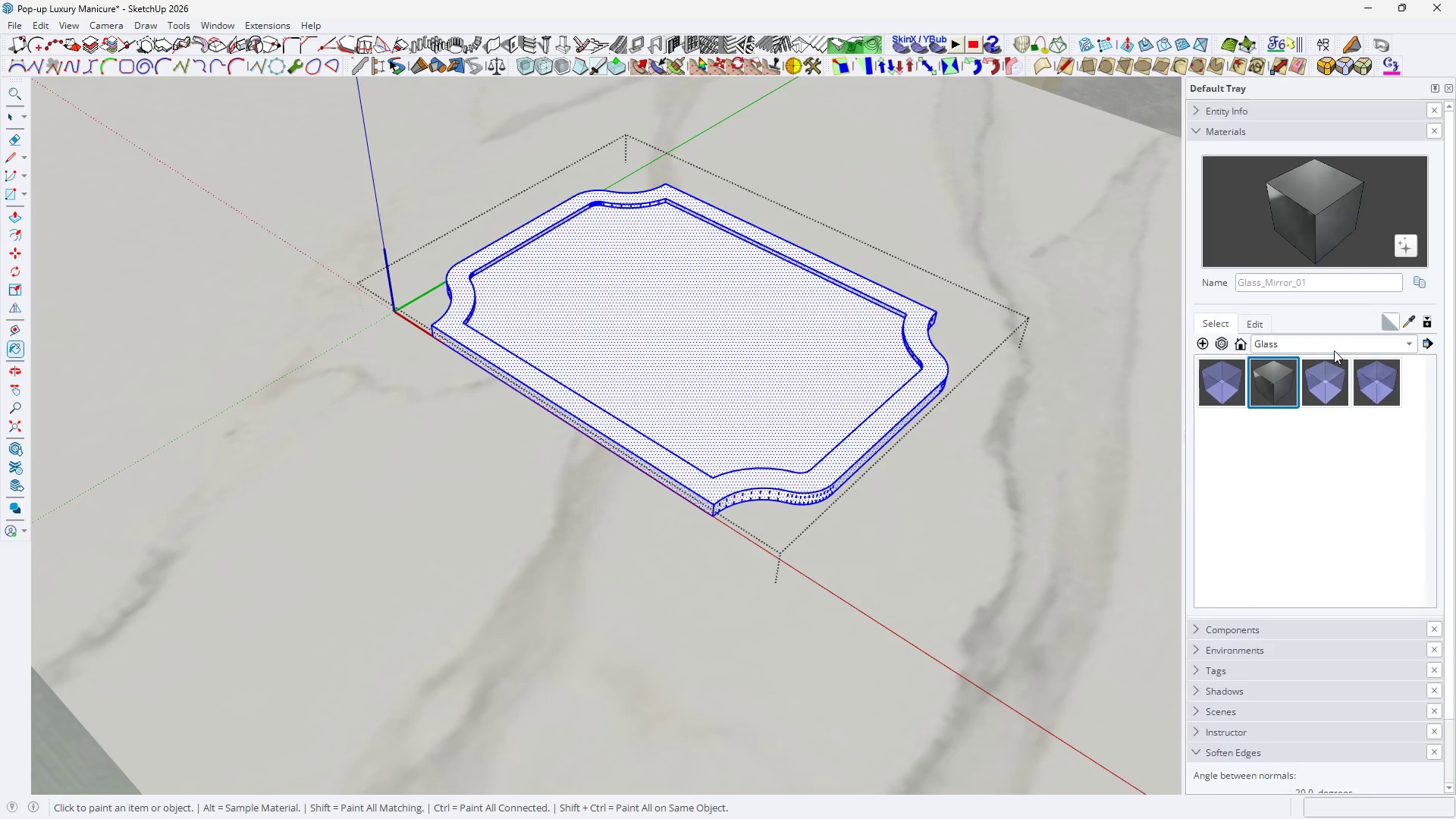 
left_click([1333, 350])
 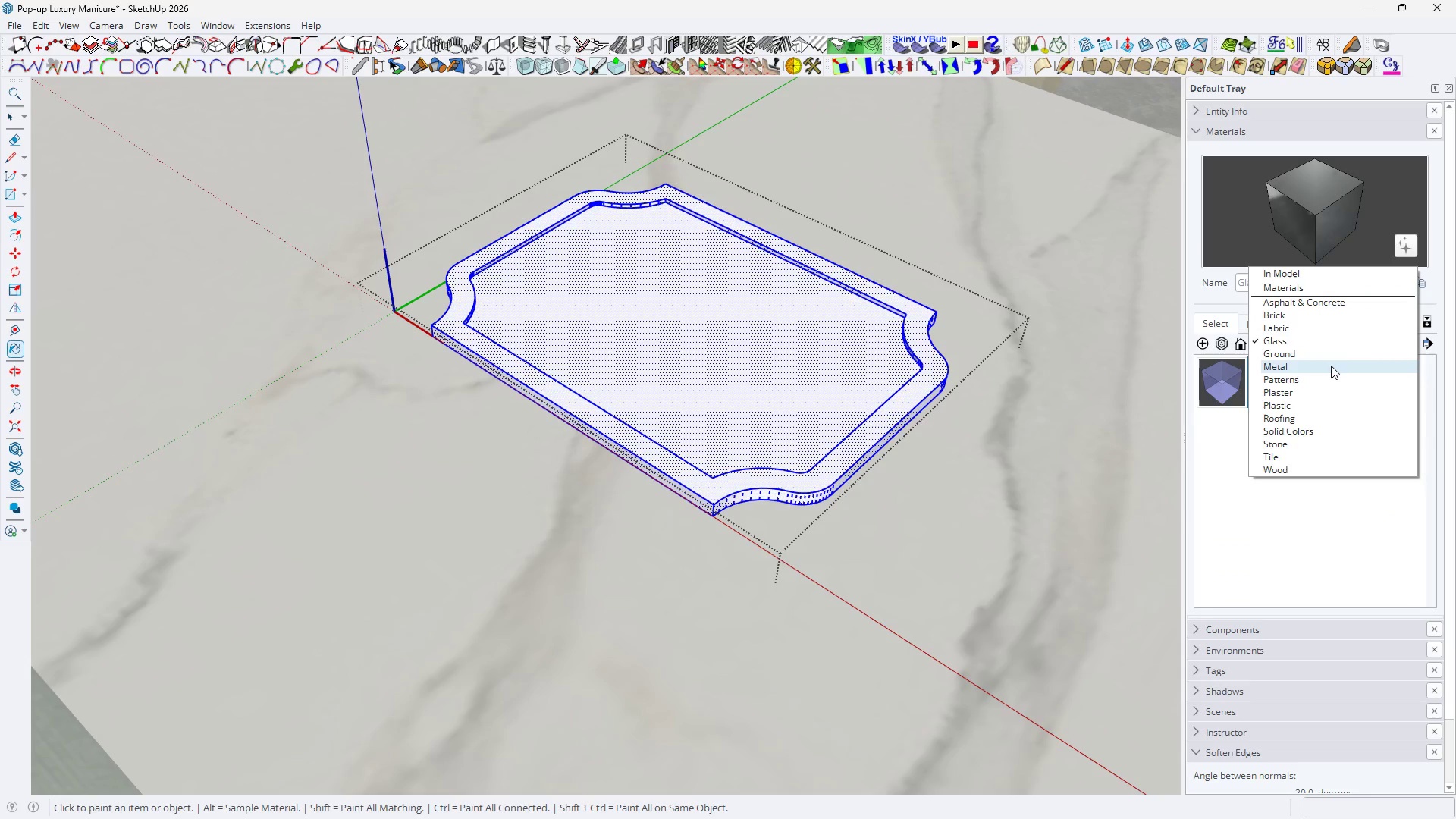 
left_click([1331, 366])
 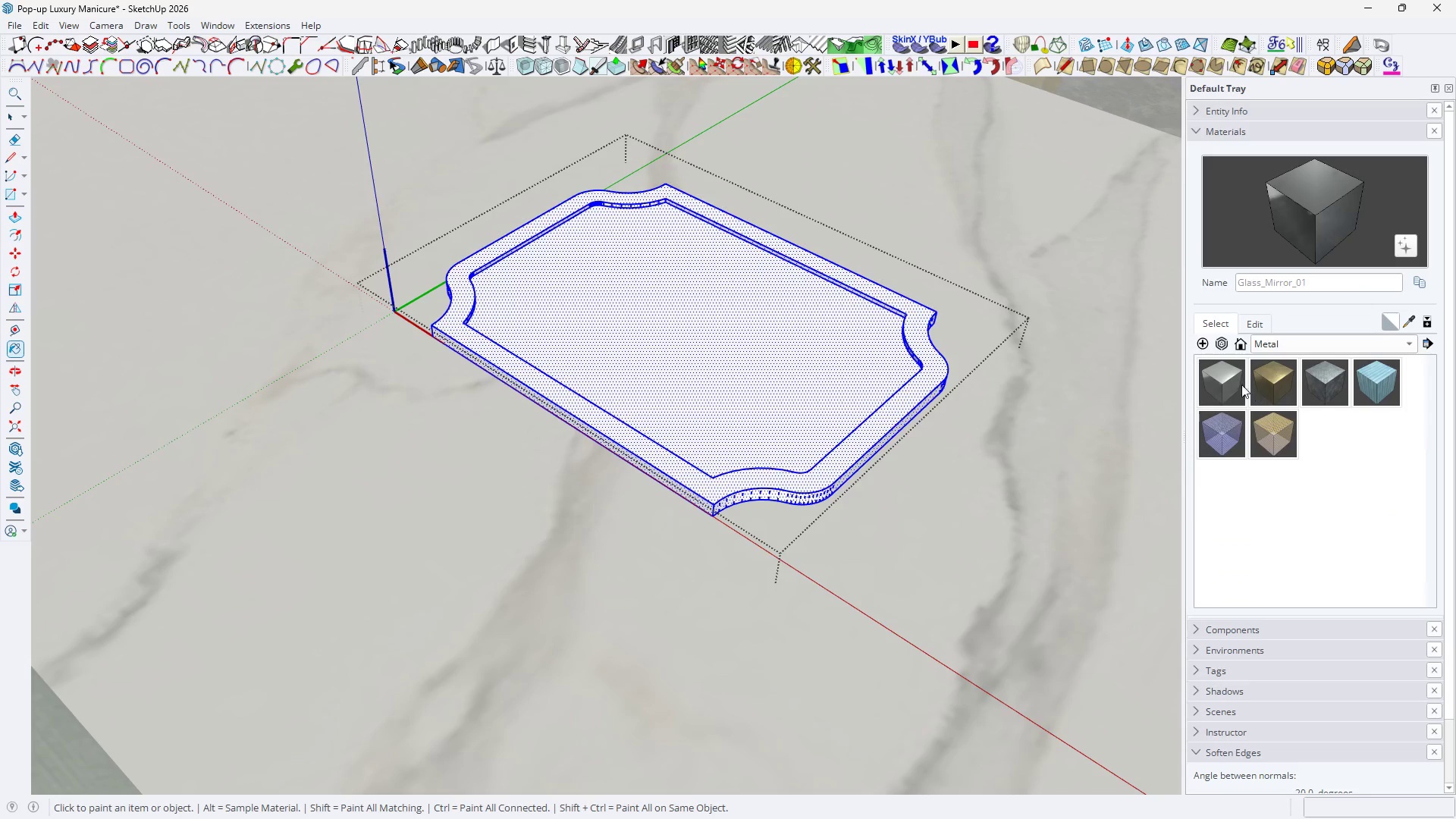 
left_click([1212, 381])
 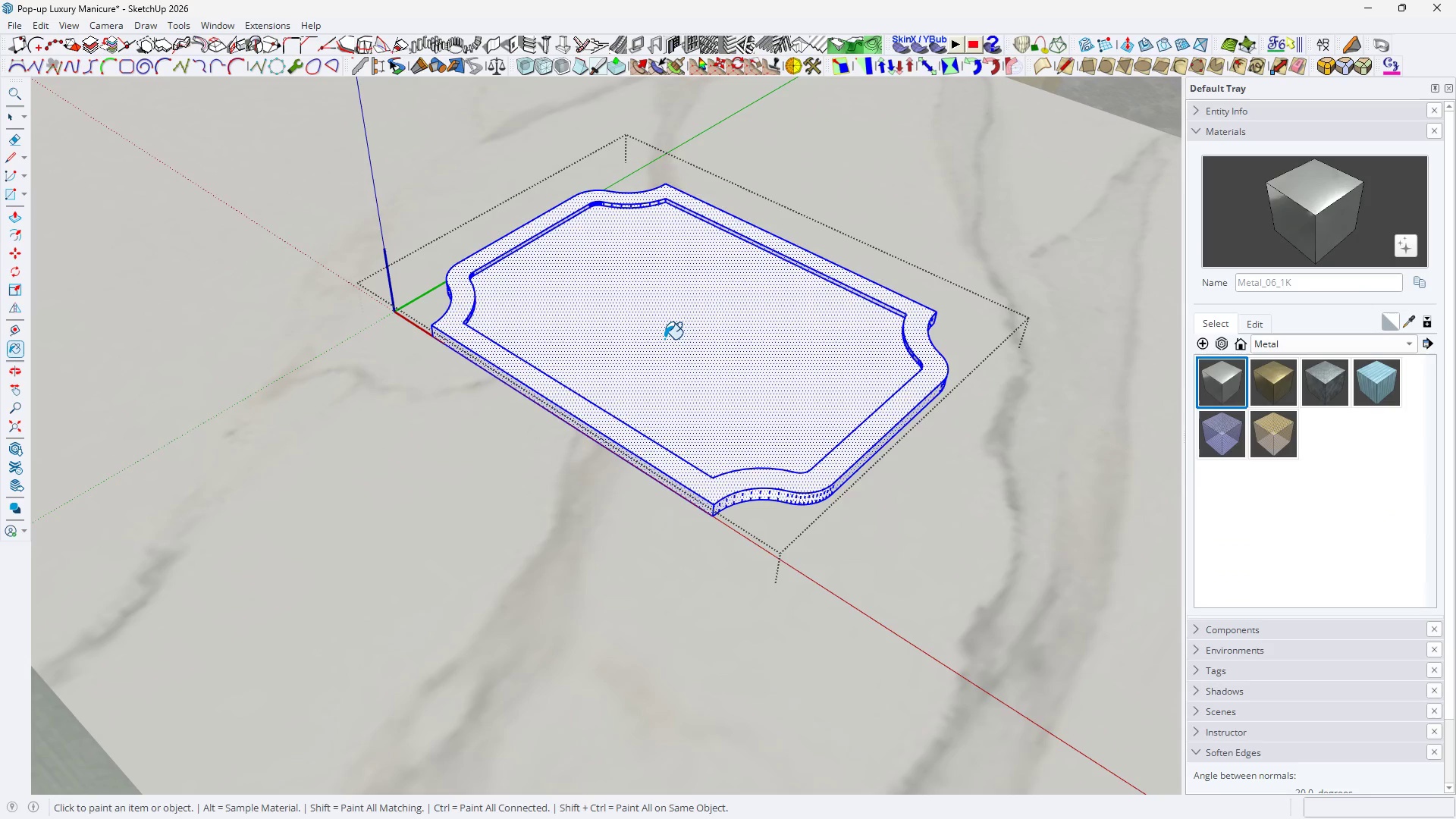 
double_click([664, 338])
 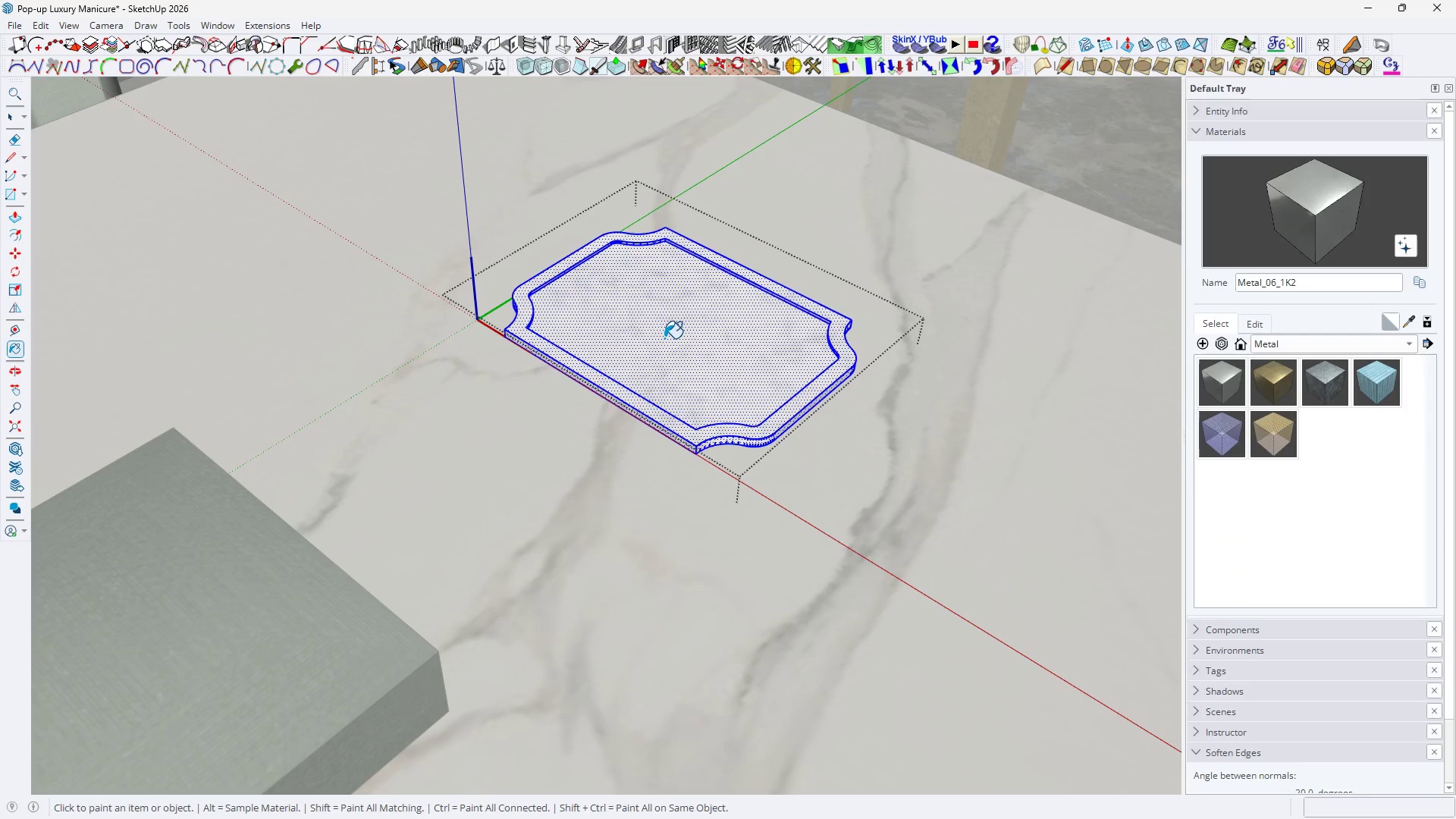 
triple_click([664, 338])
 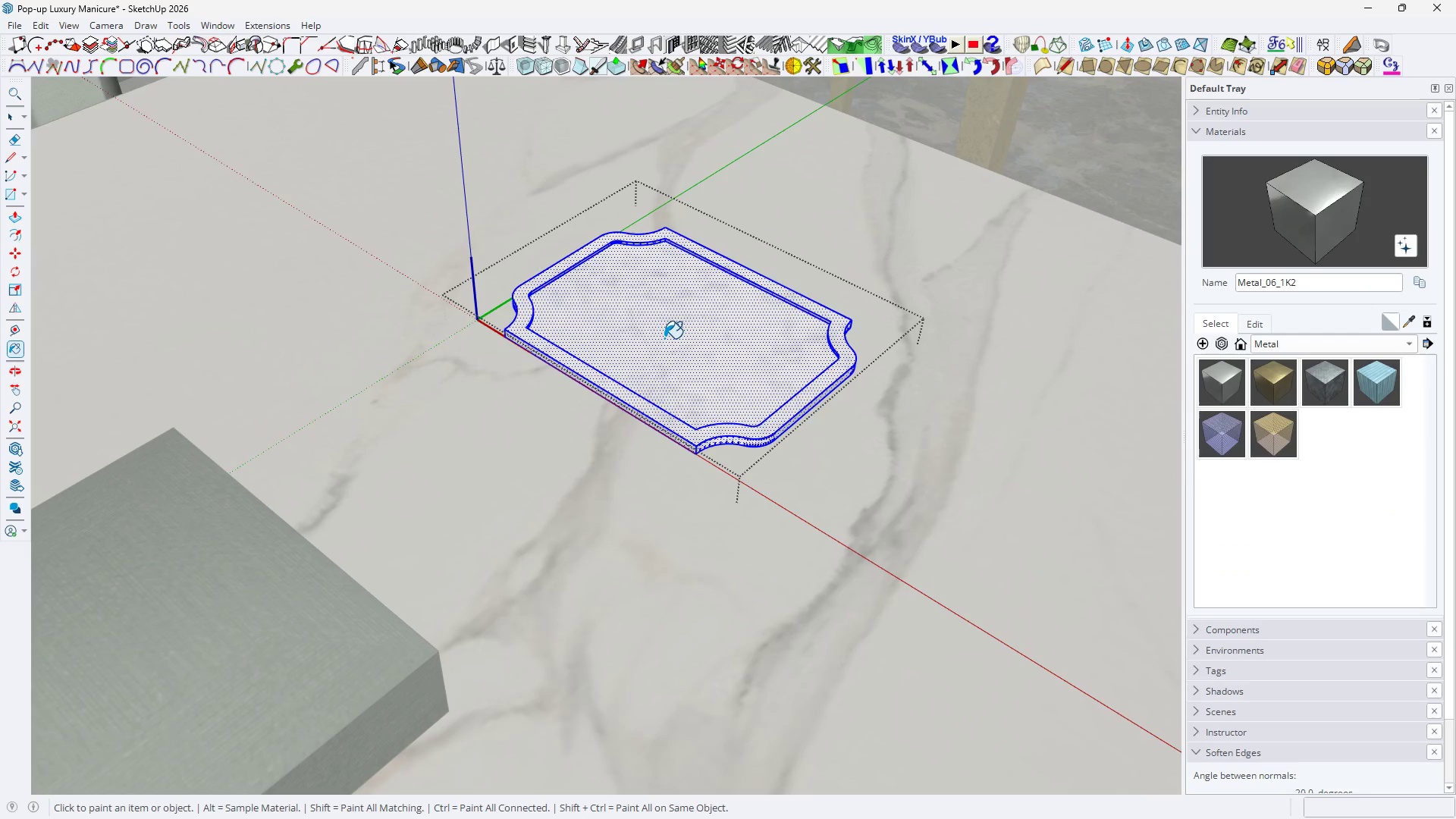 
scroll: coordinate [664, 338], scroll_direction: down, amount: 4.0
 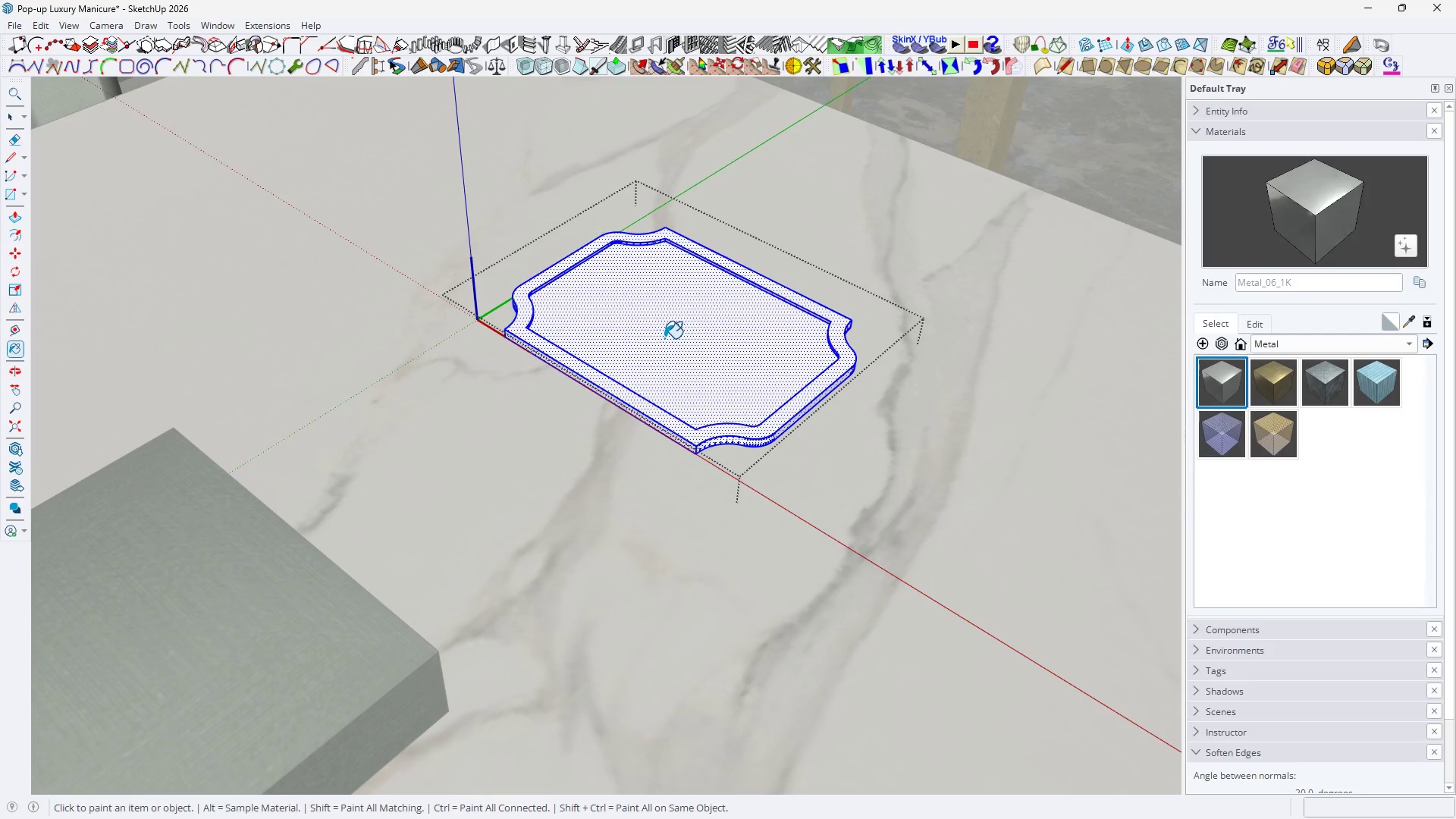 
triple_click([664, 338])
 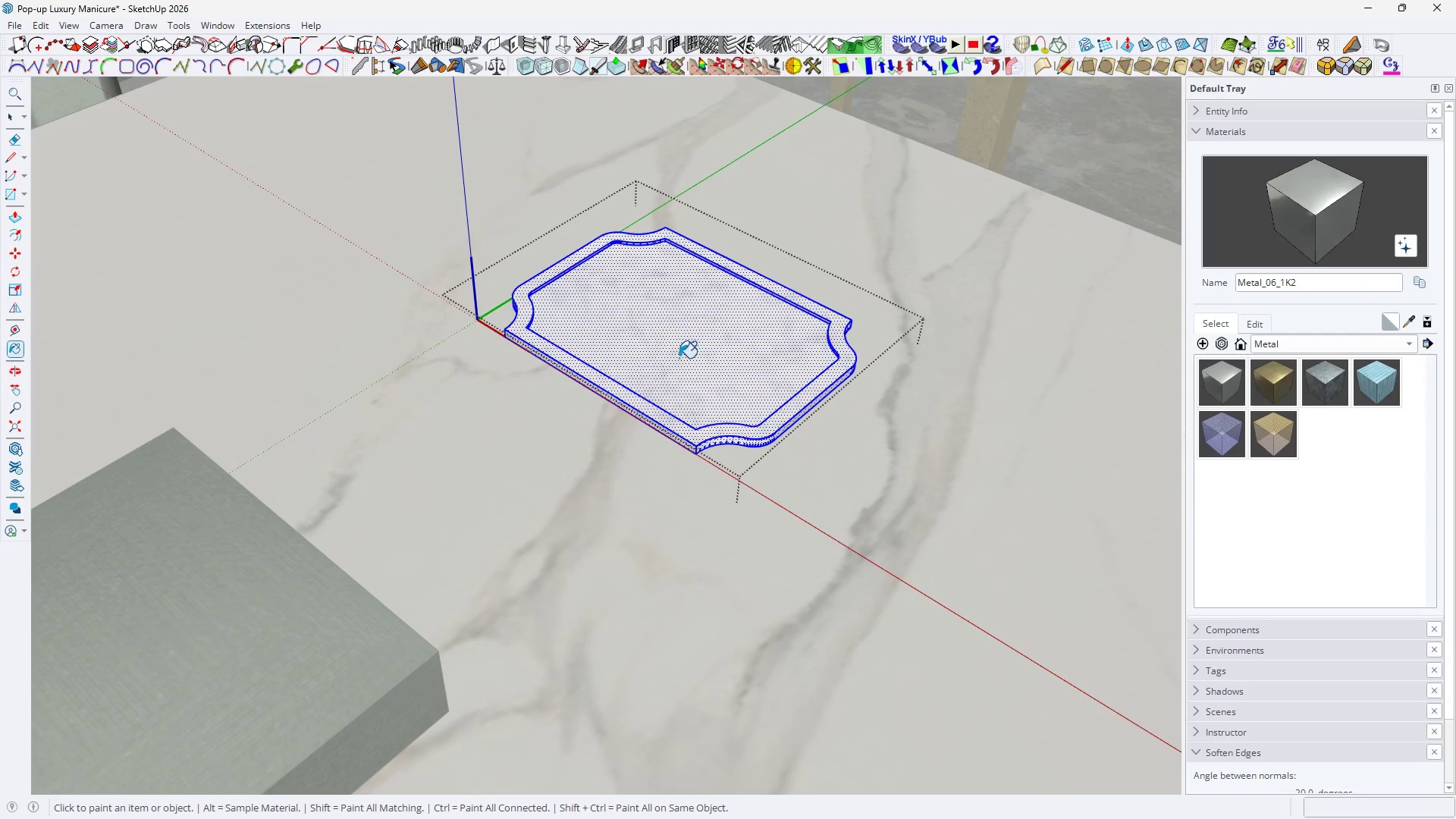 
scroll: coordinate [707, 396], scroll_direction: up, amount: 5.0
 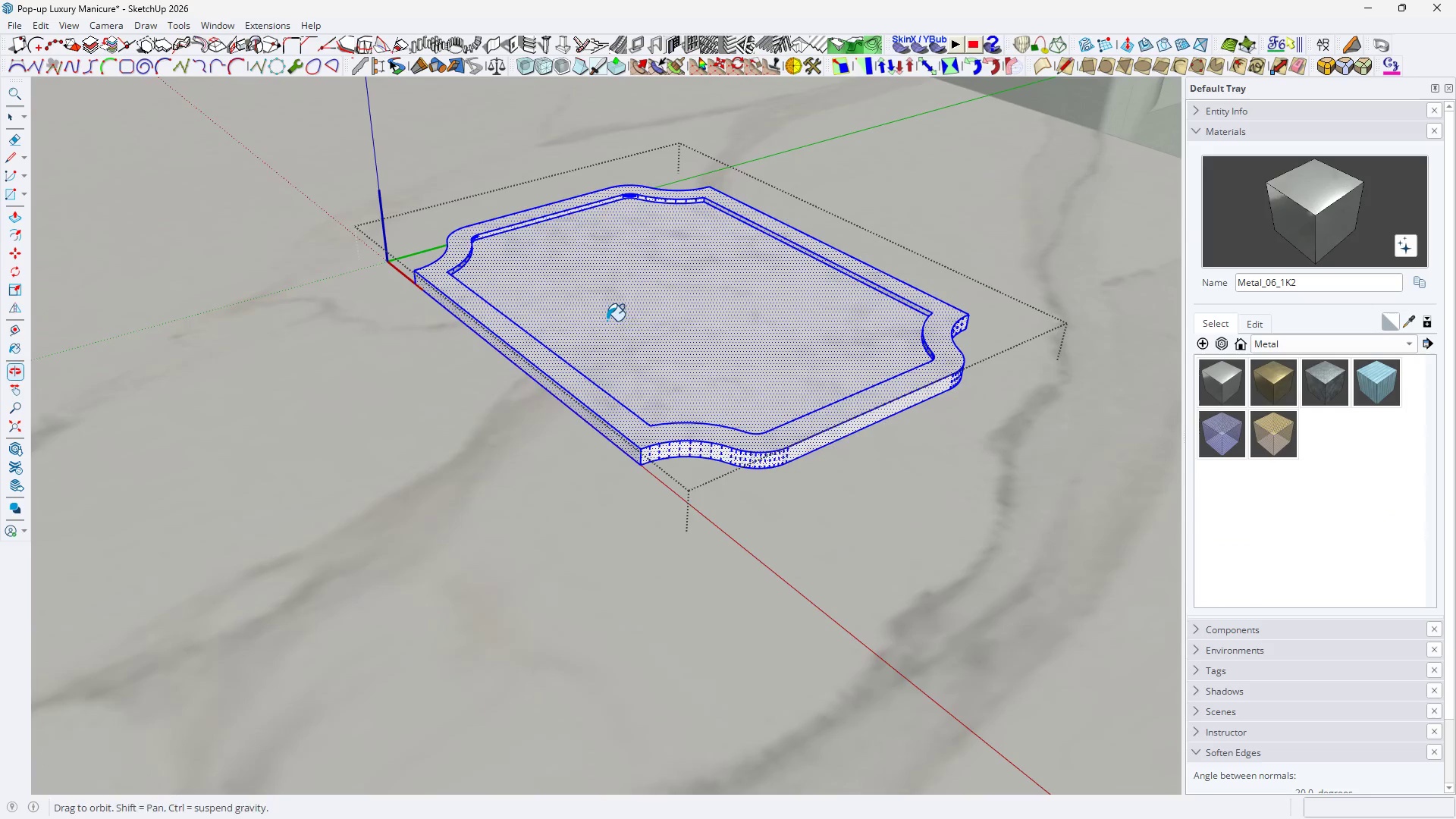 
key(Space)
 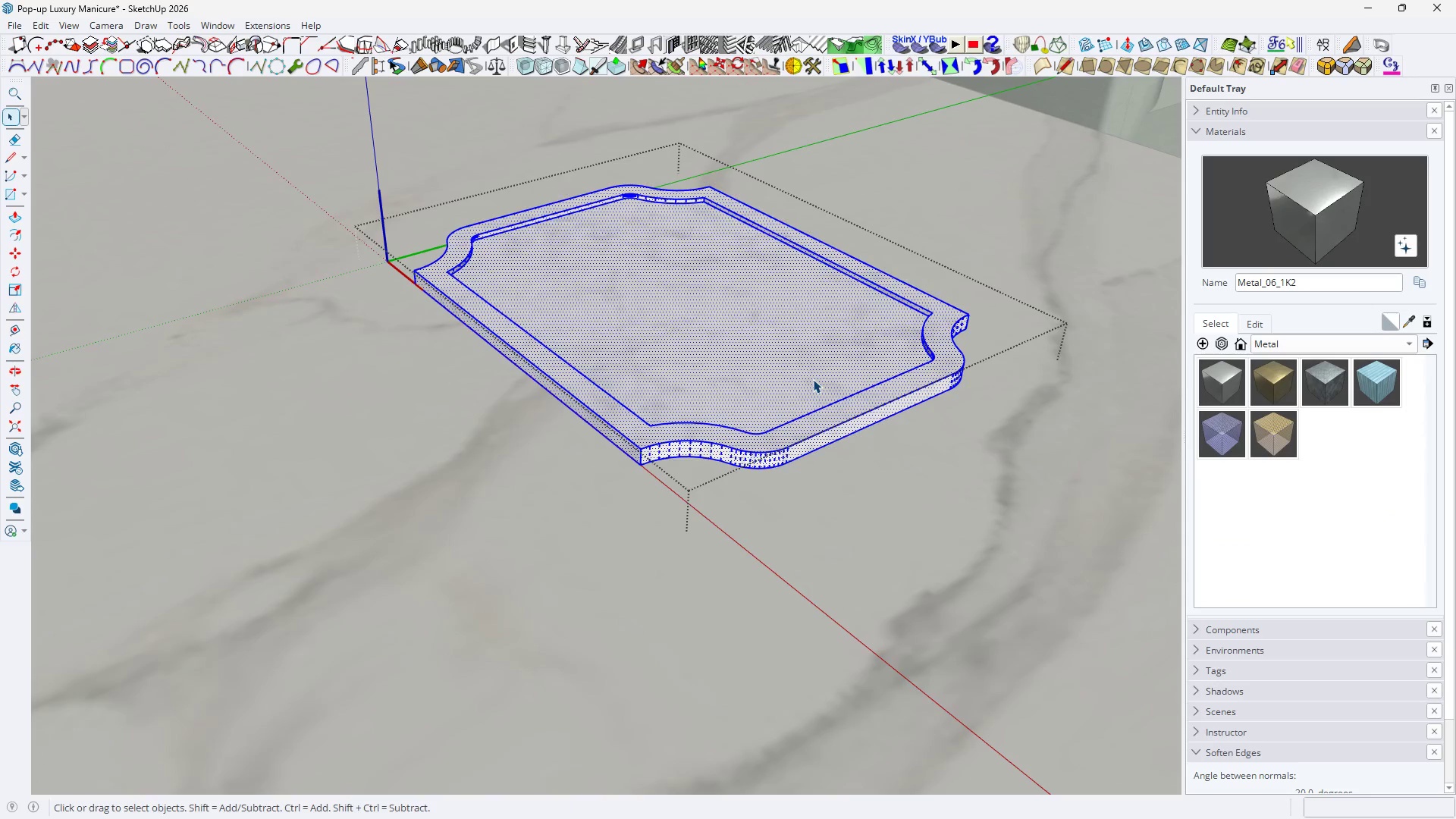 
key(Escape)
 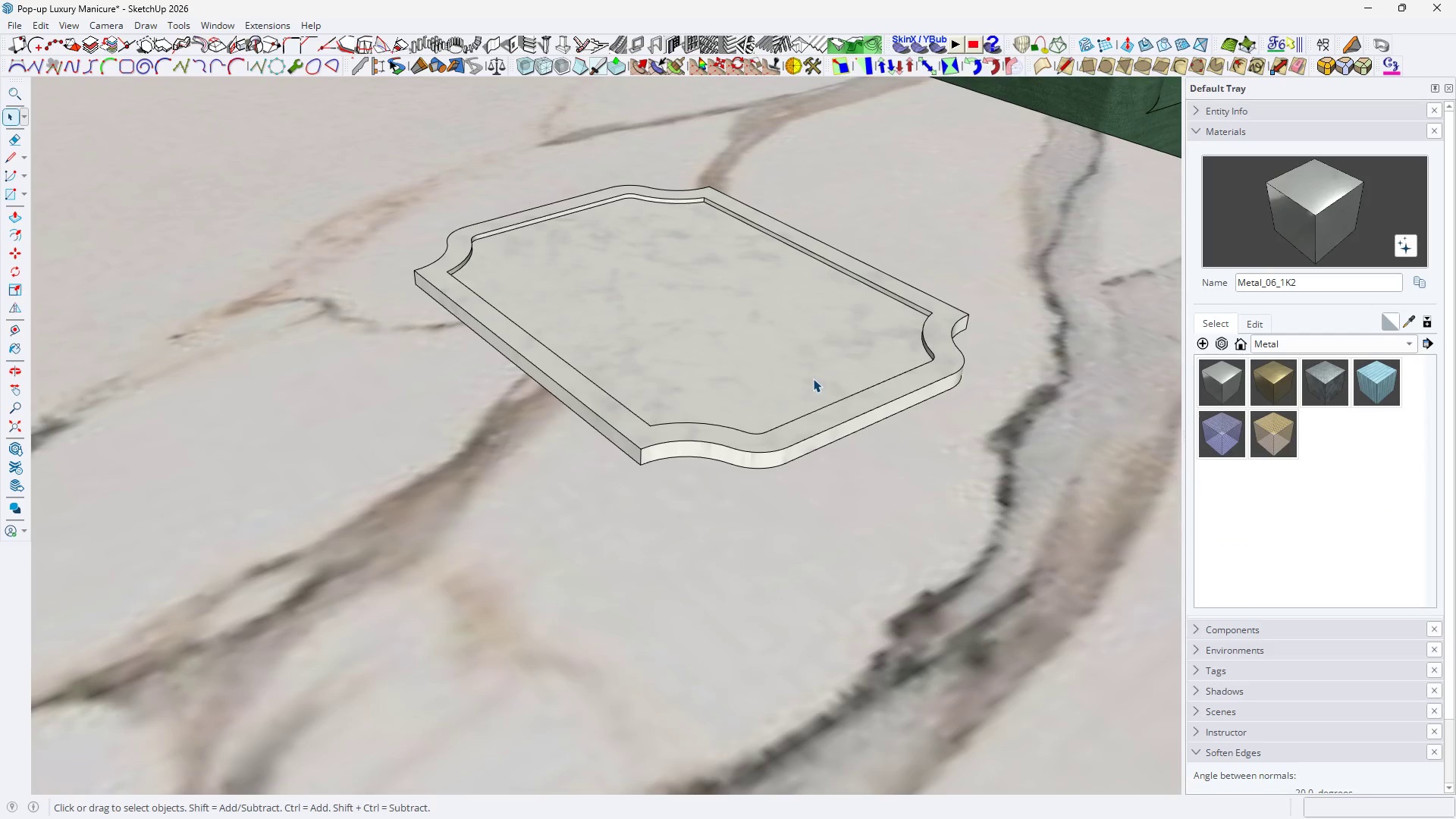 
key(Escape)
 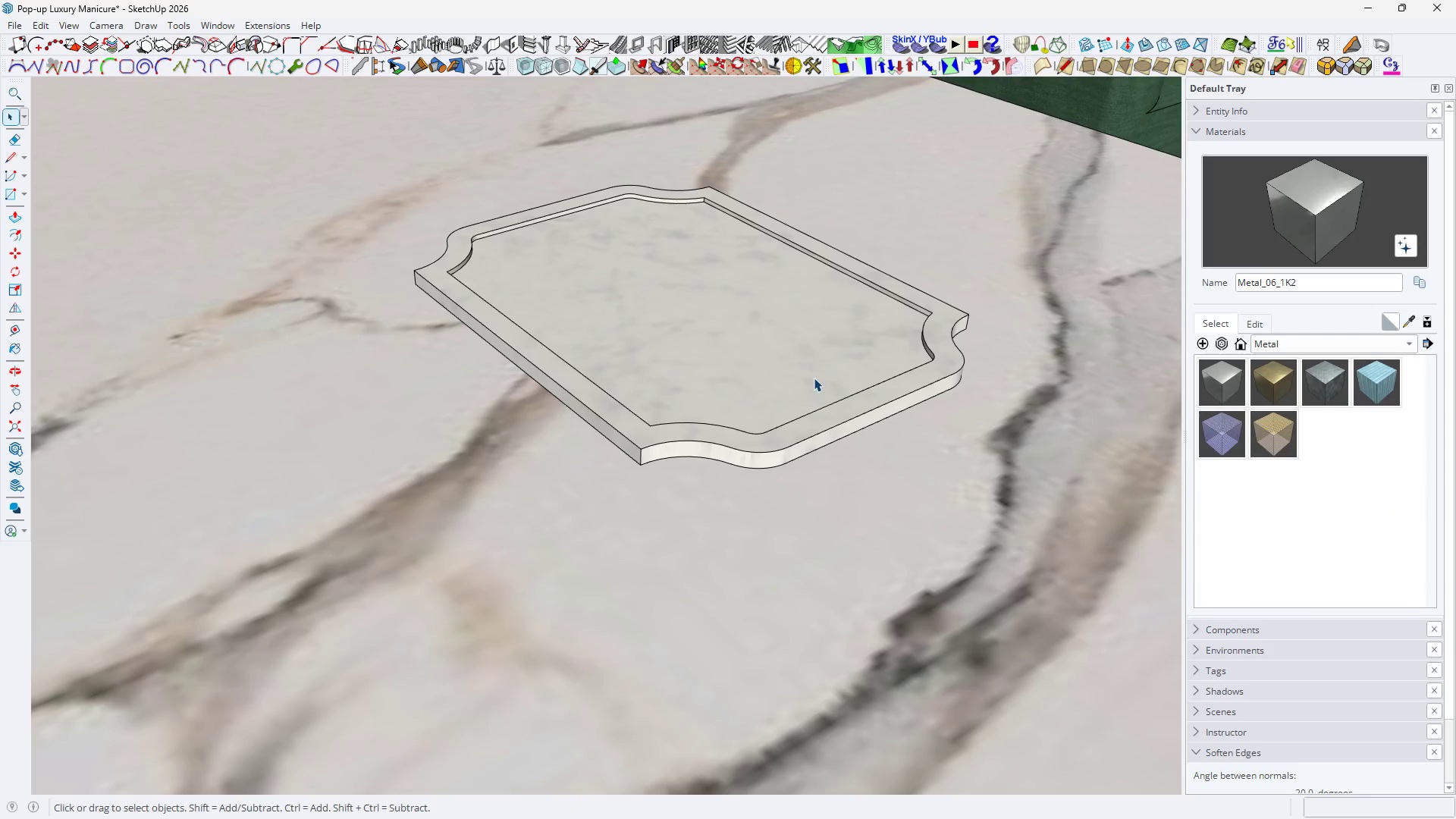 
key(Escape)
 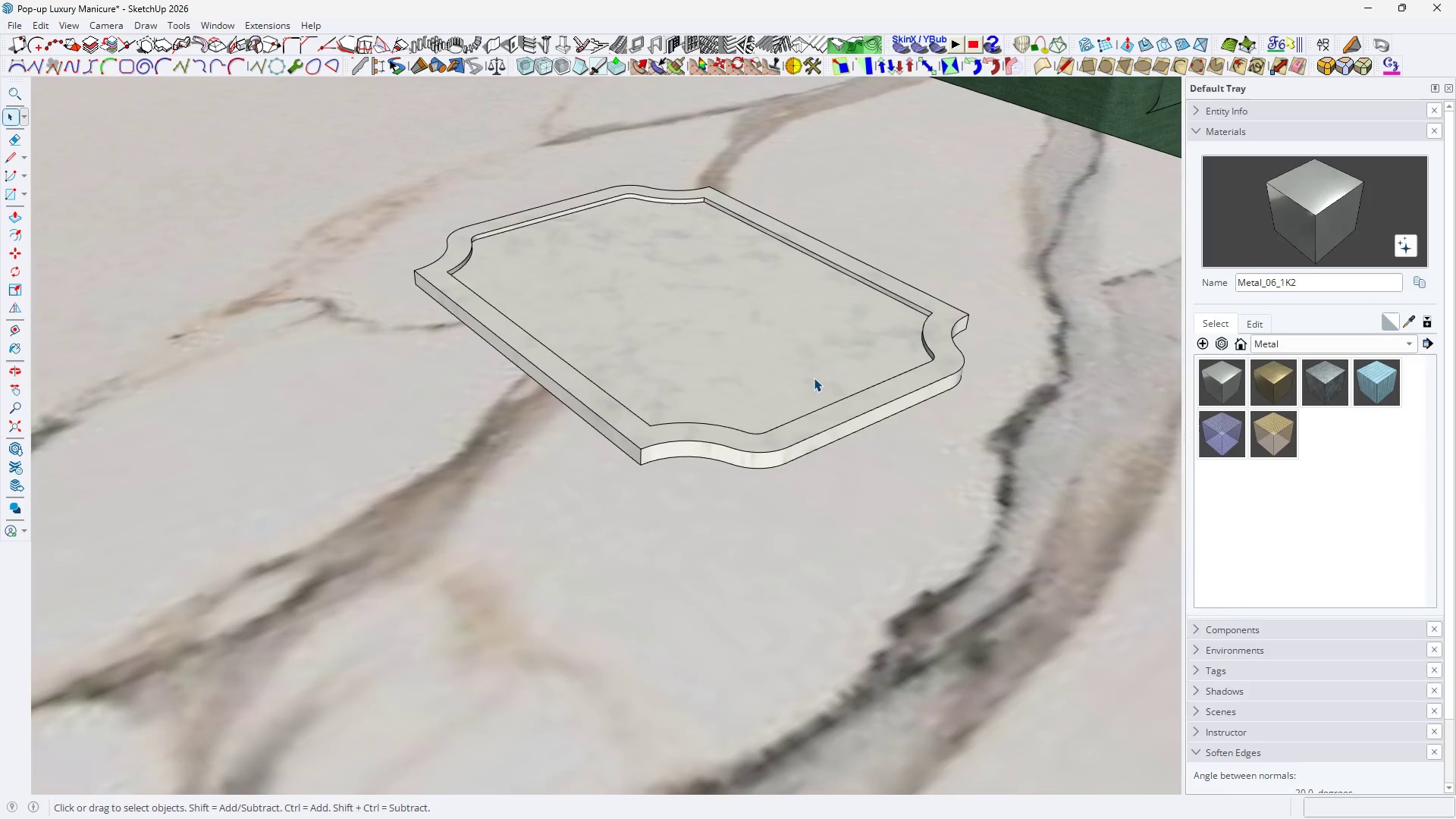 
key(Escape)
 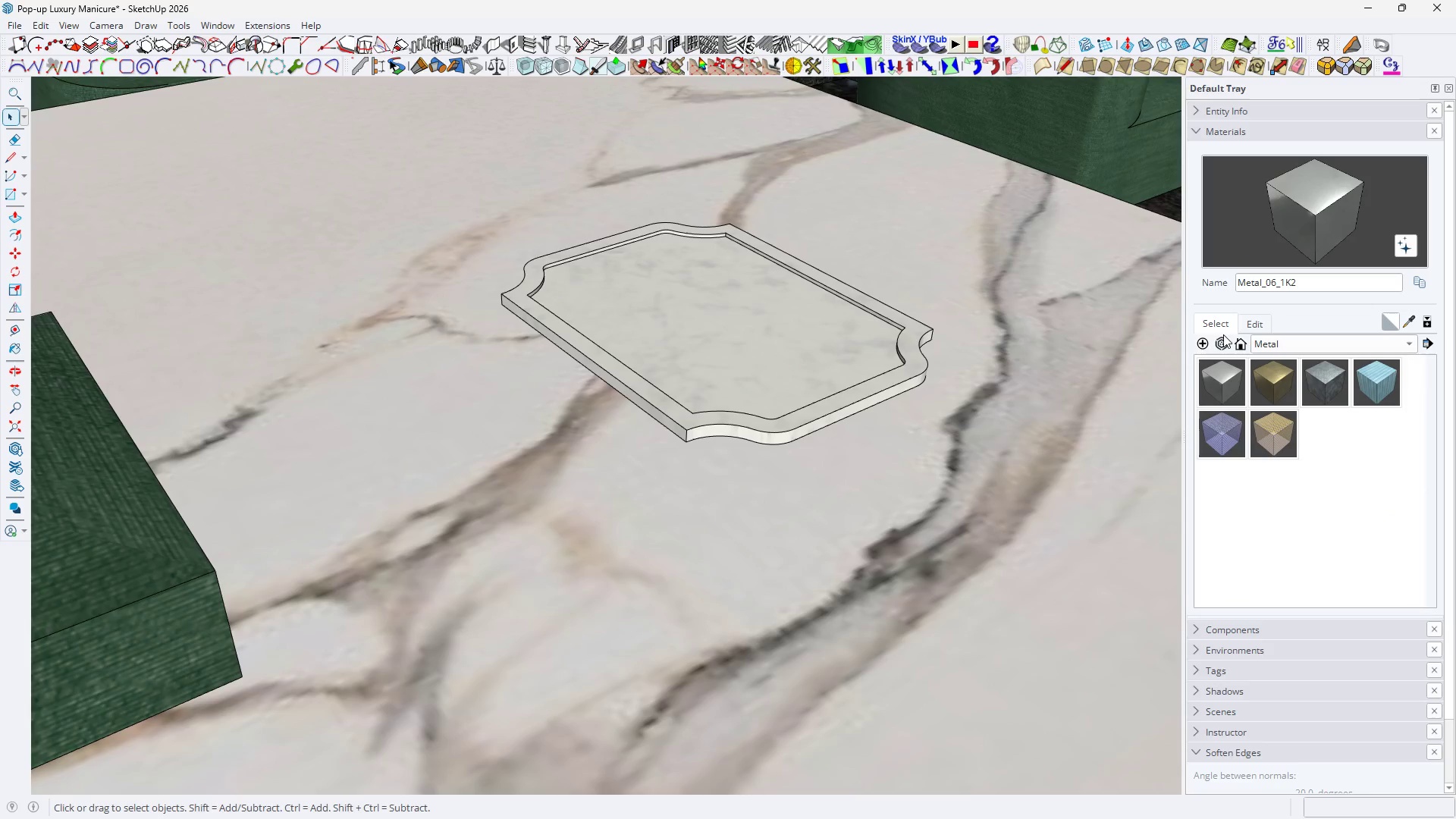 
scroll: coordinate [814, 378], scroll_direction: down, amount: 3.0
 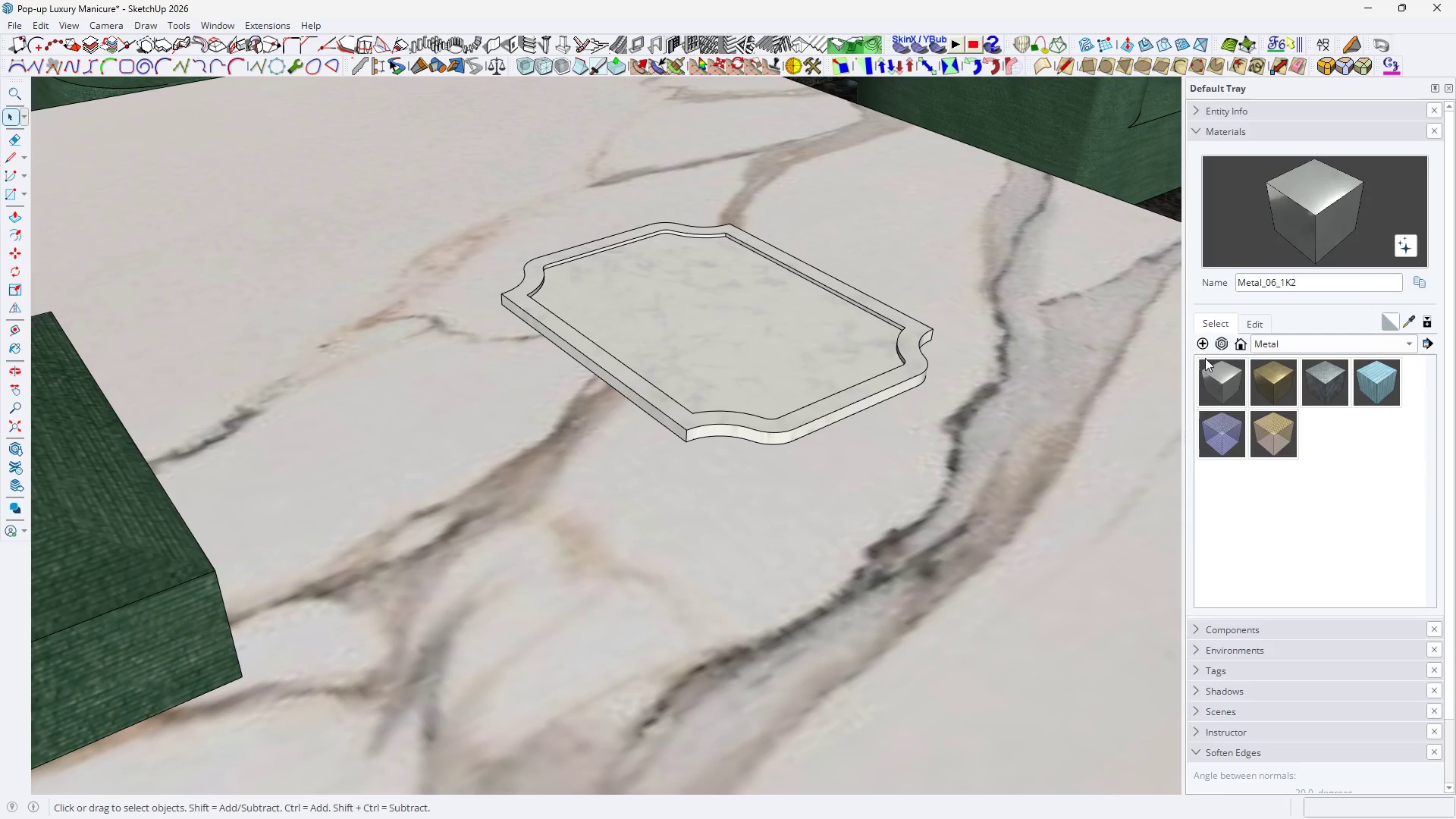 
left_click([1245, 321])
 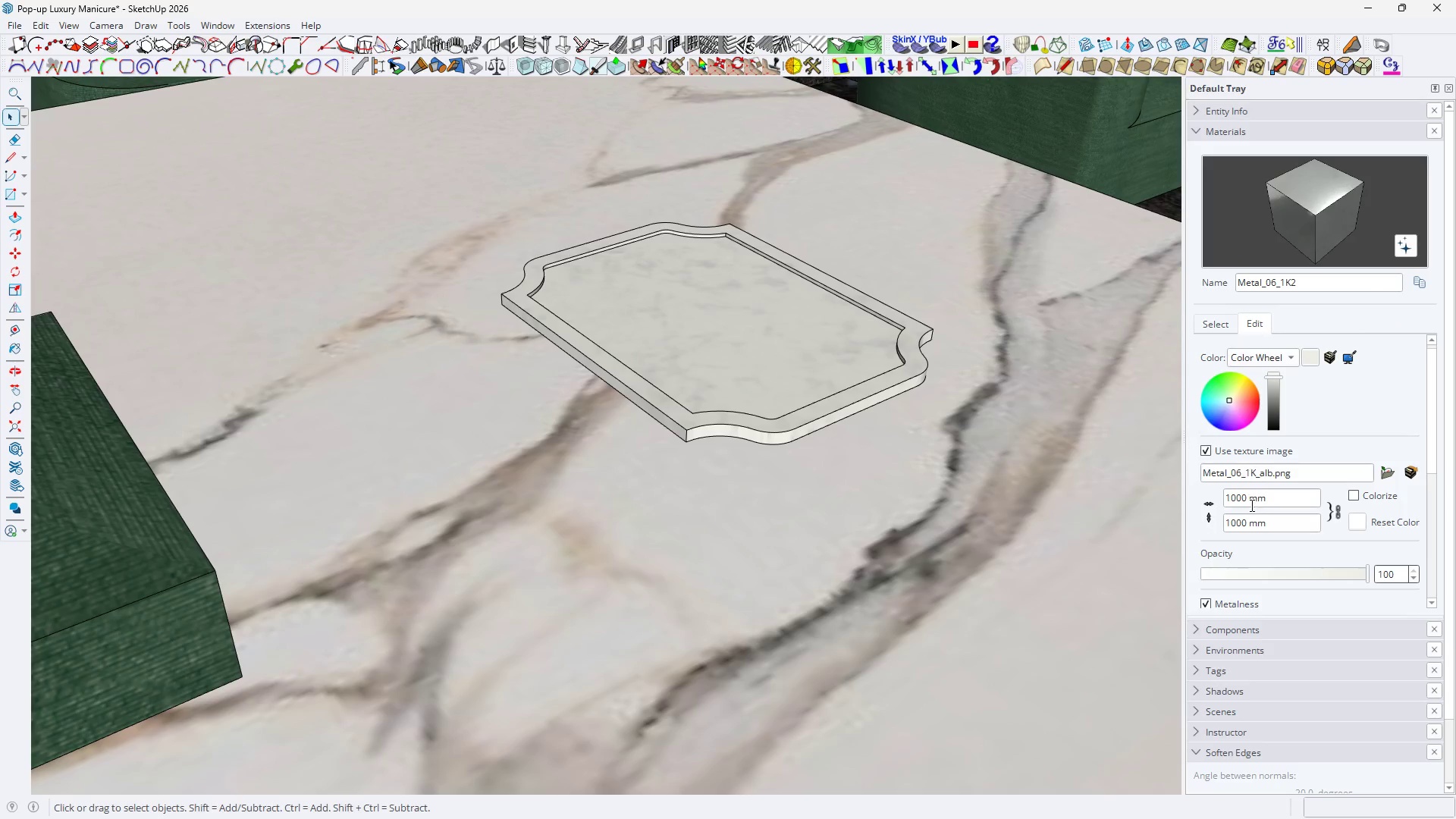 
left_click([1250, 505])
 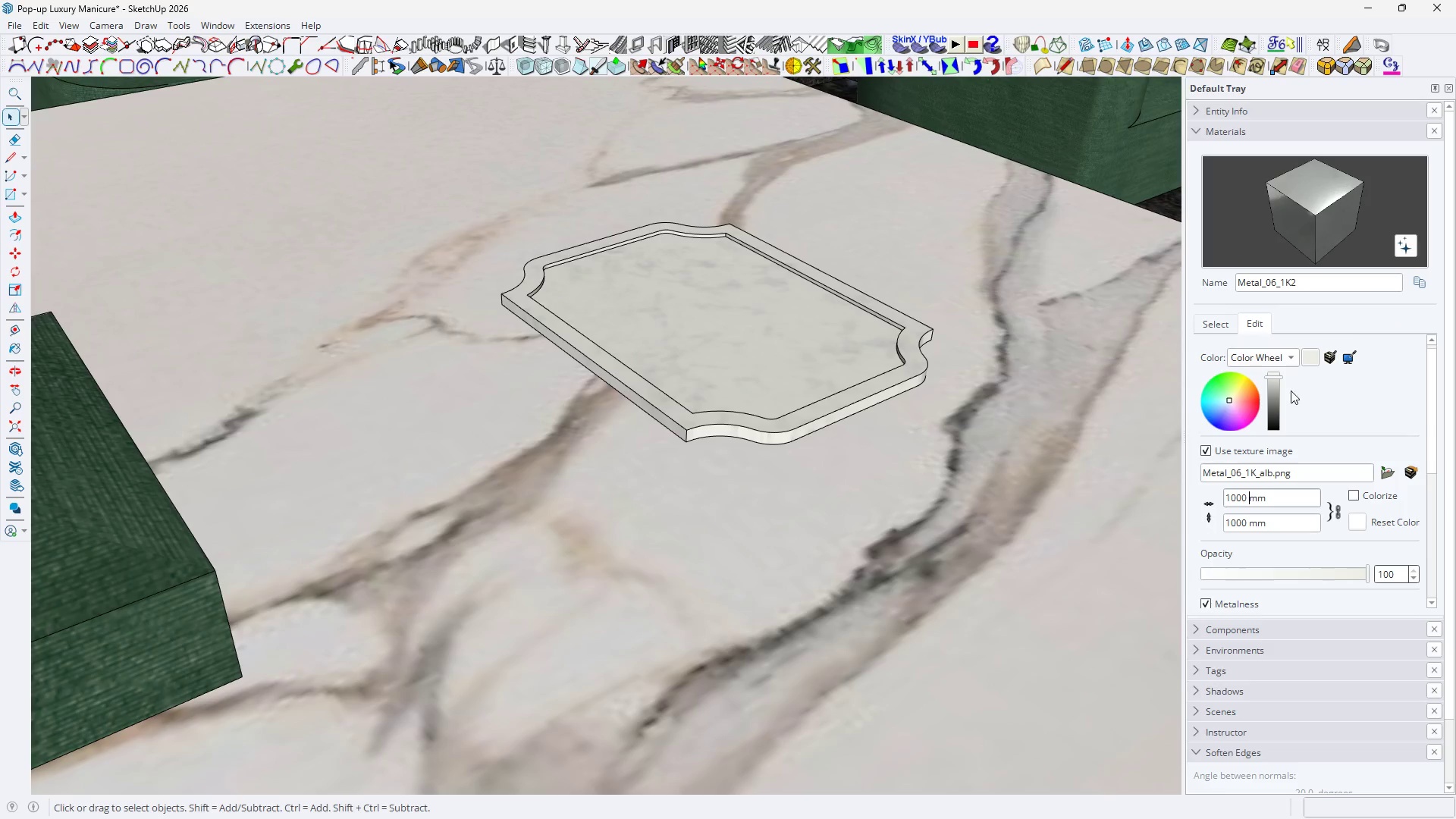 
key(Control+A)
 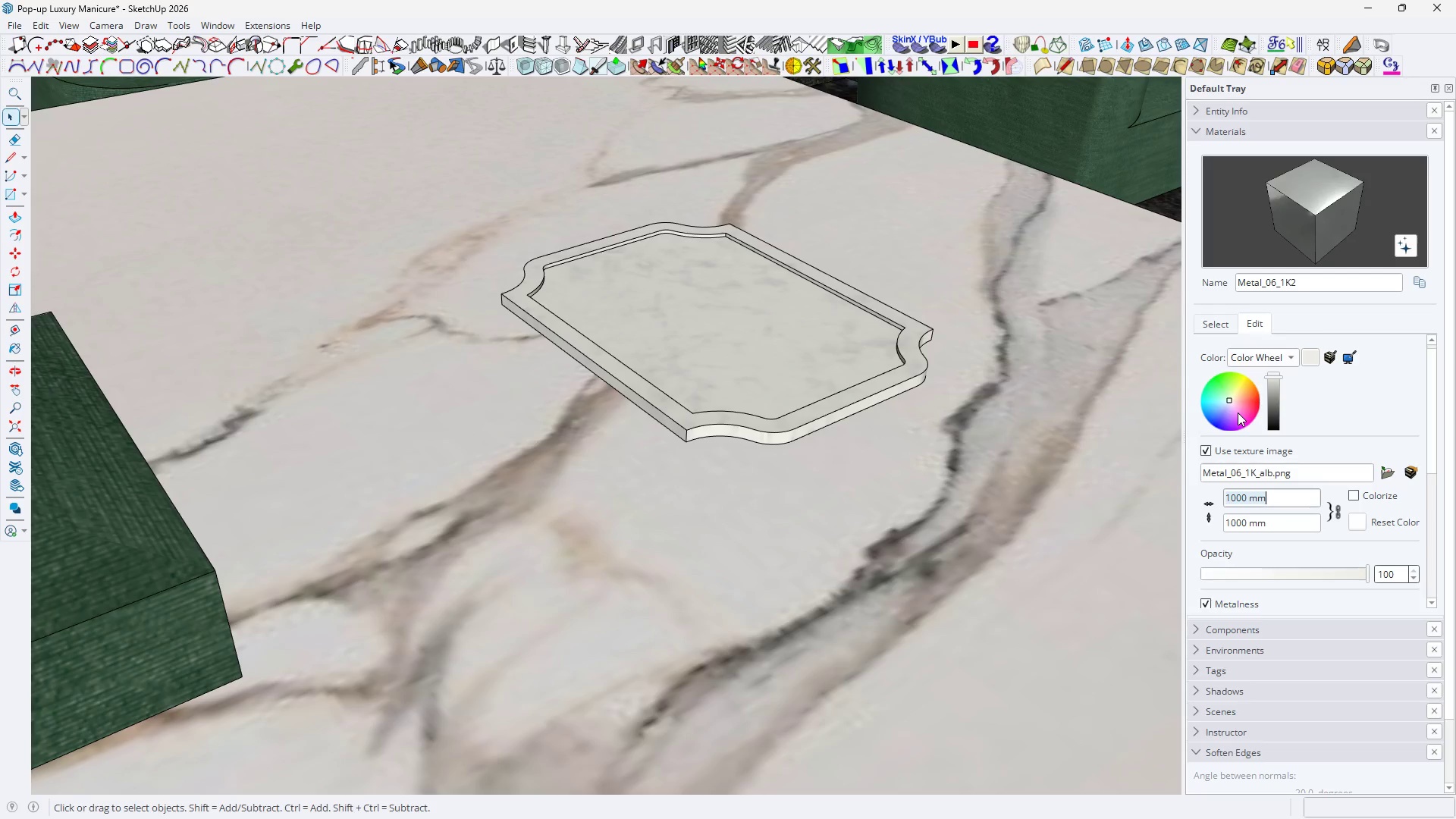 
type(250)
 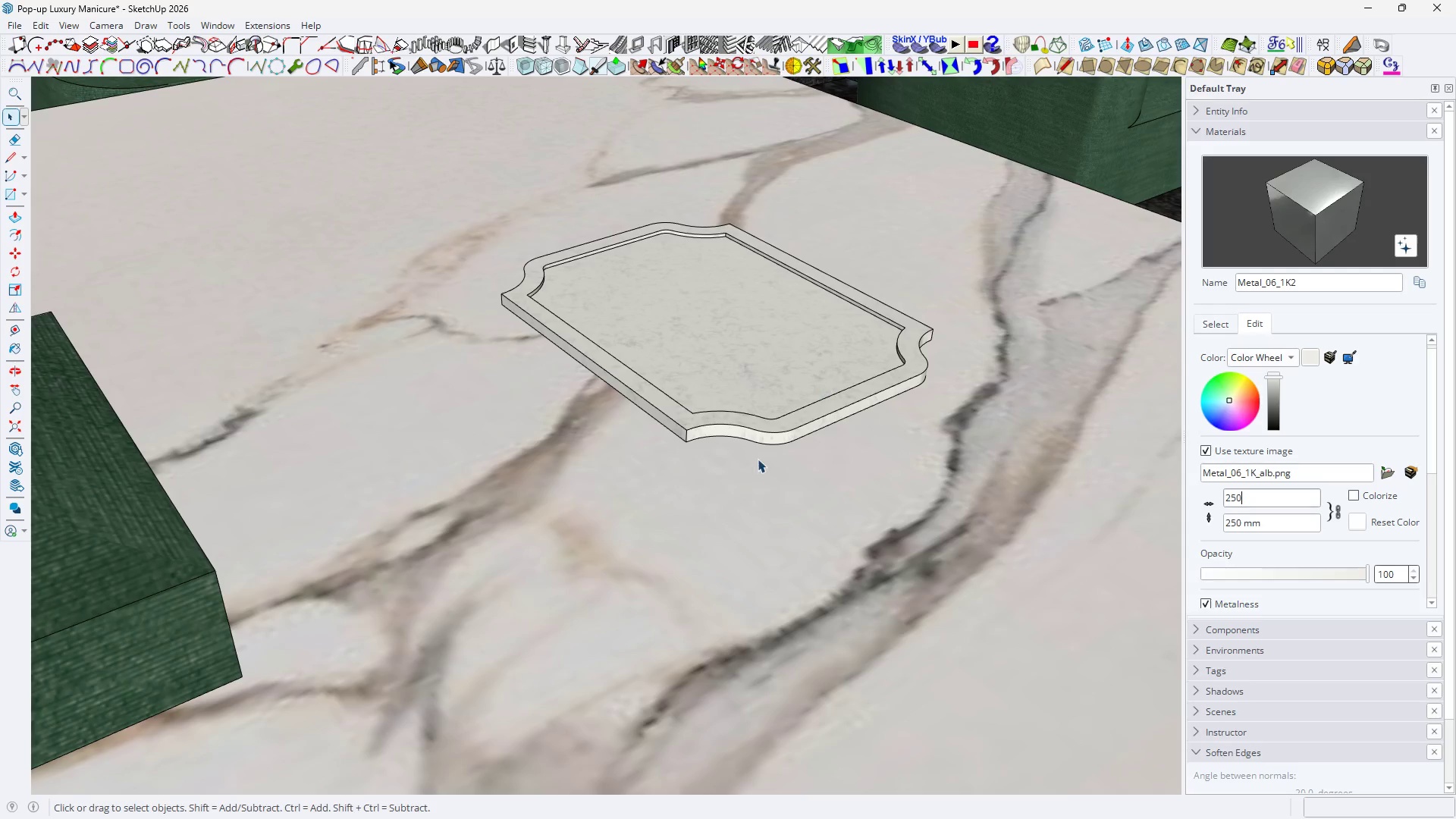 
type( HHH)
 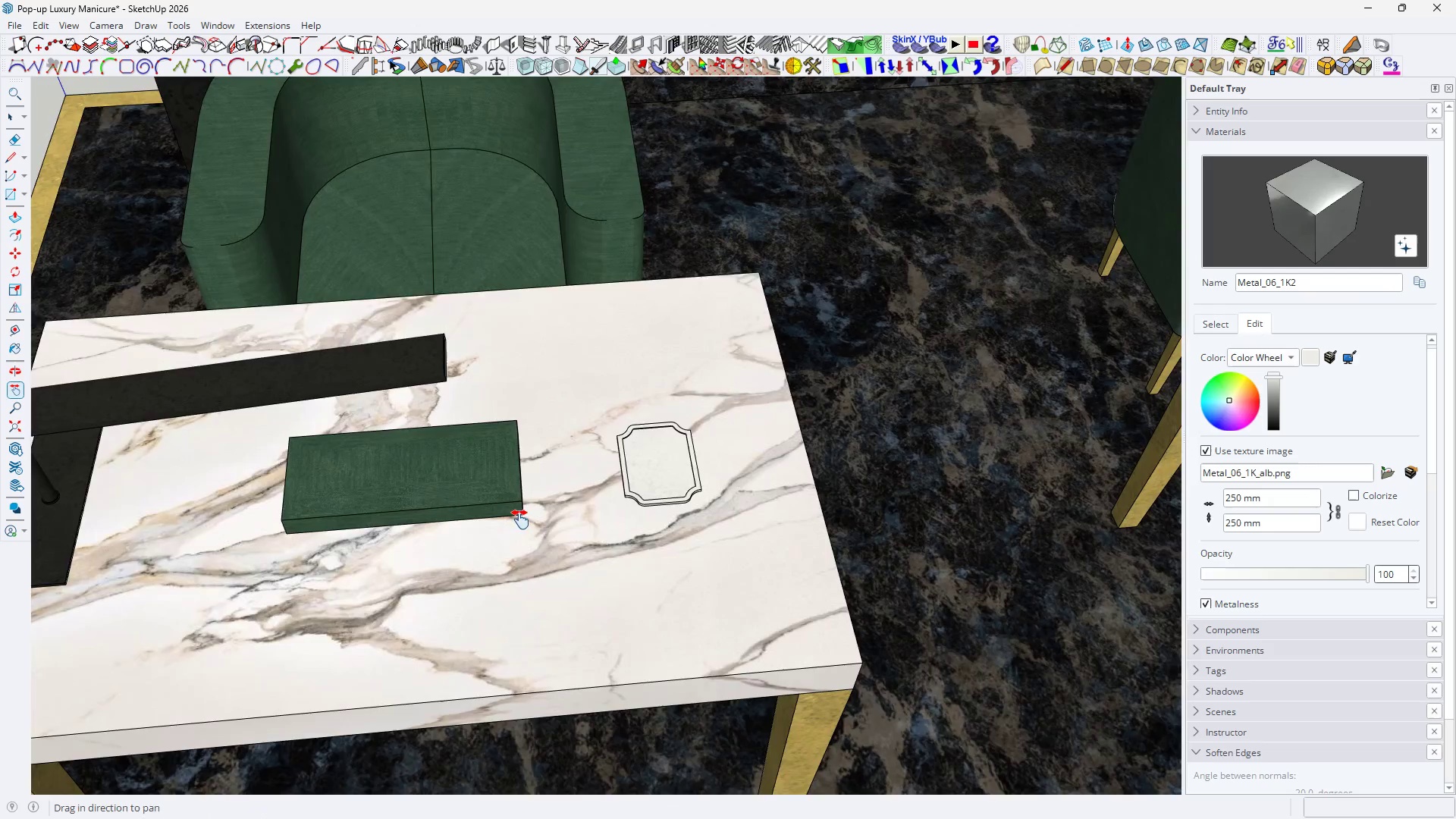 
scroll: coordinate [716, 371], scroll_direction: down, amount: 16.0
 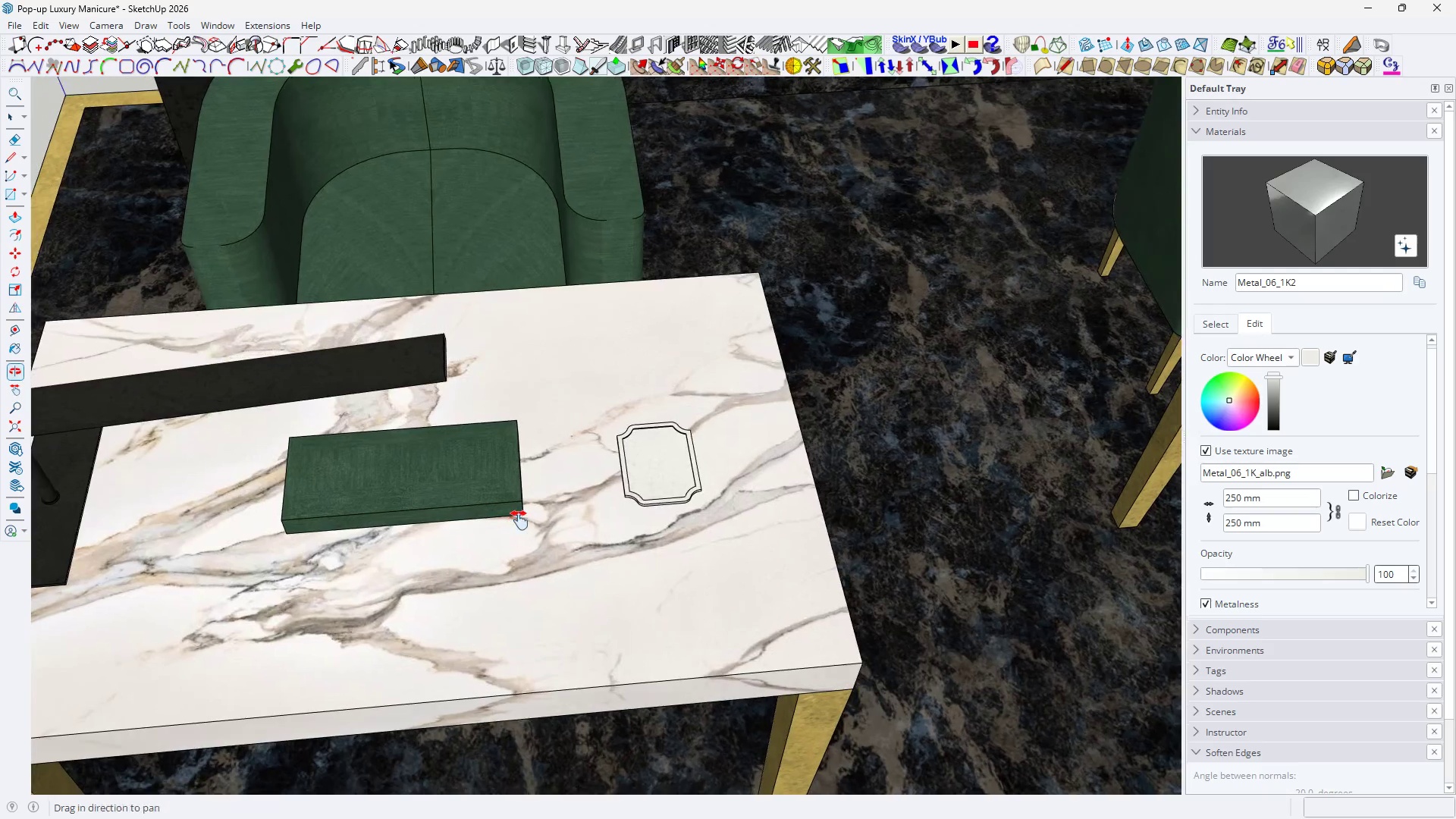 
type(HH )
 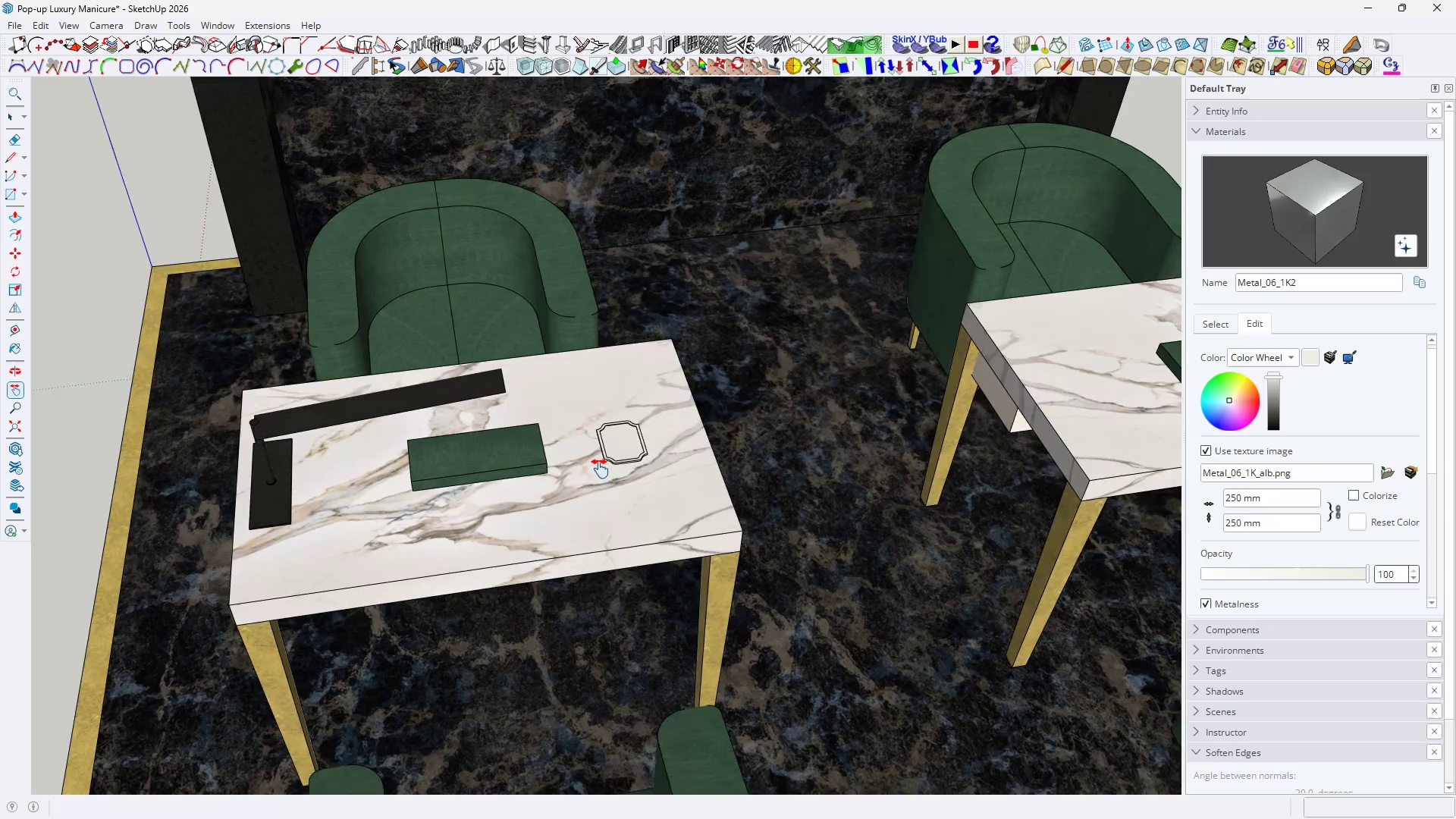 
scroll: coordinate [526, 506], scroll_direction: down, amount: 6.0
 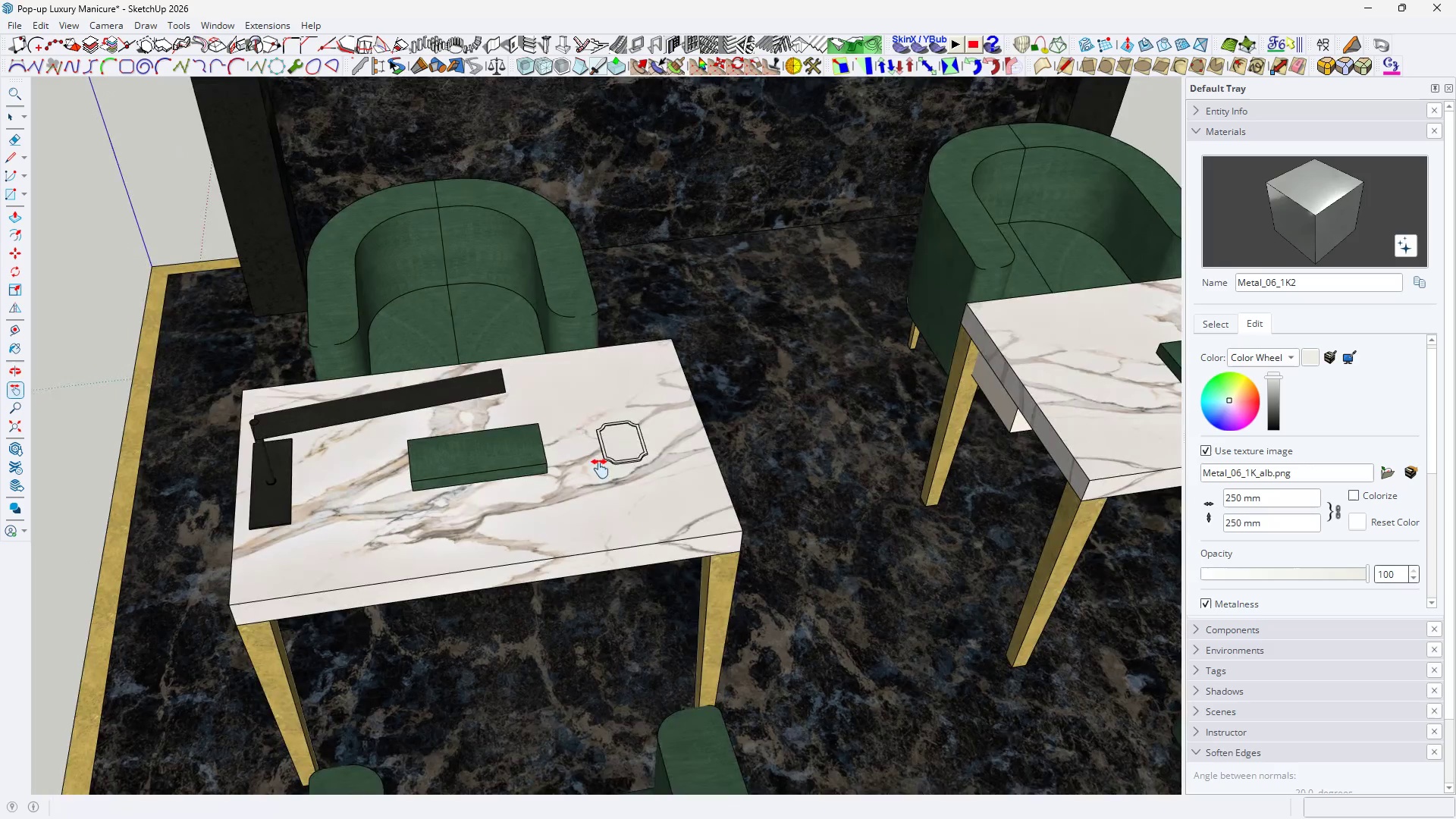 
left_click([617, 444])
 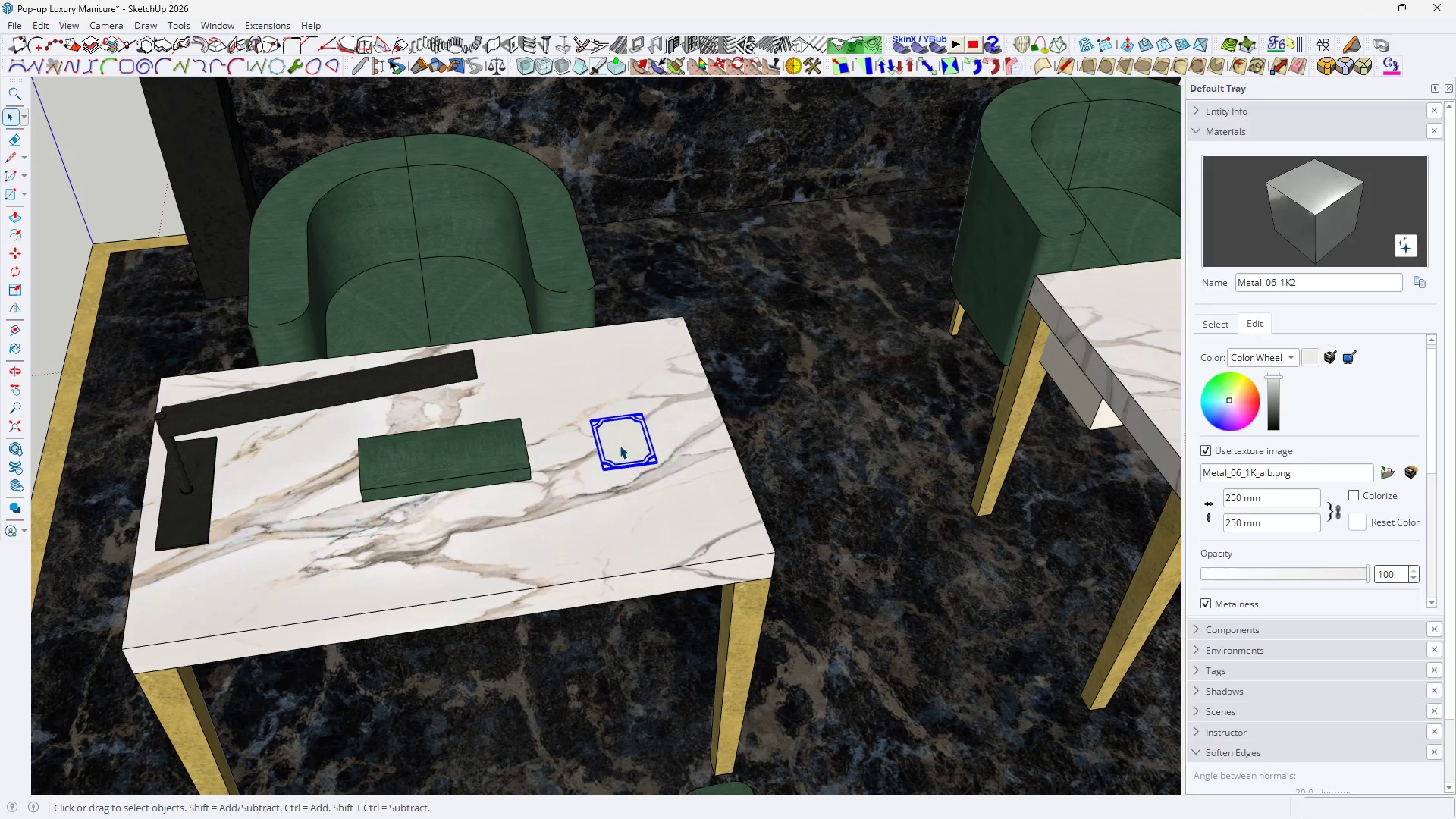 
scroll: coordinate [617, 444], scroll_direction: up, amount: 2.0
 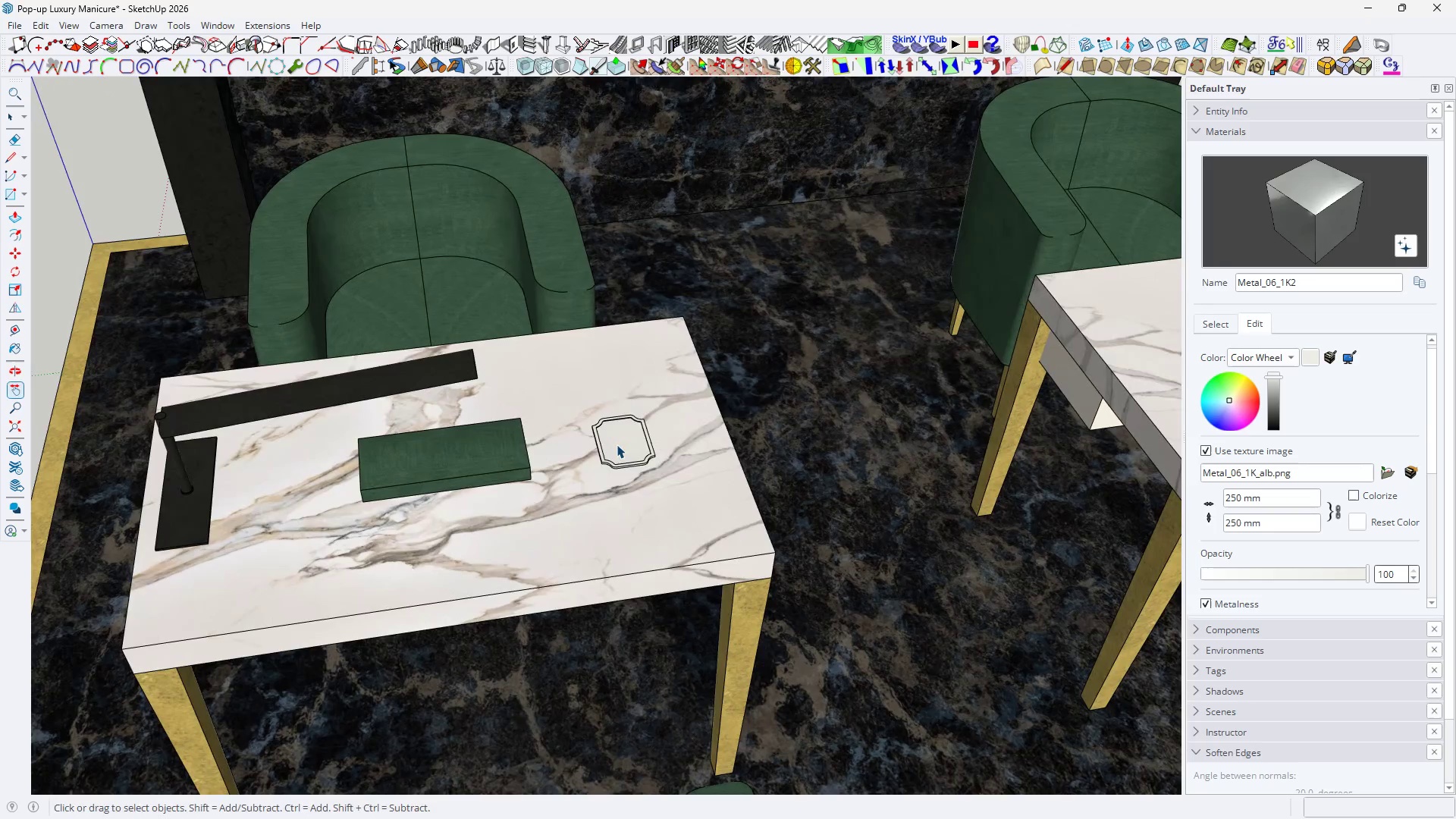 
right_click([620, 445])
 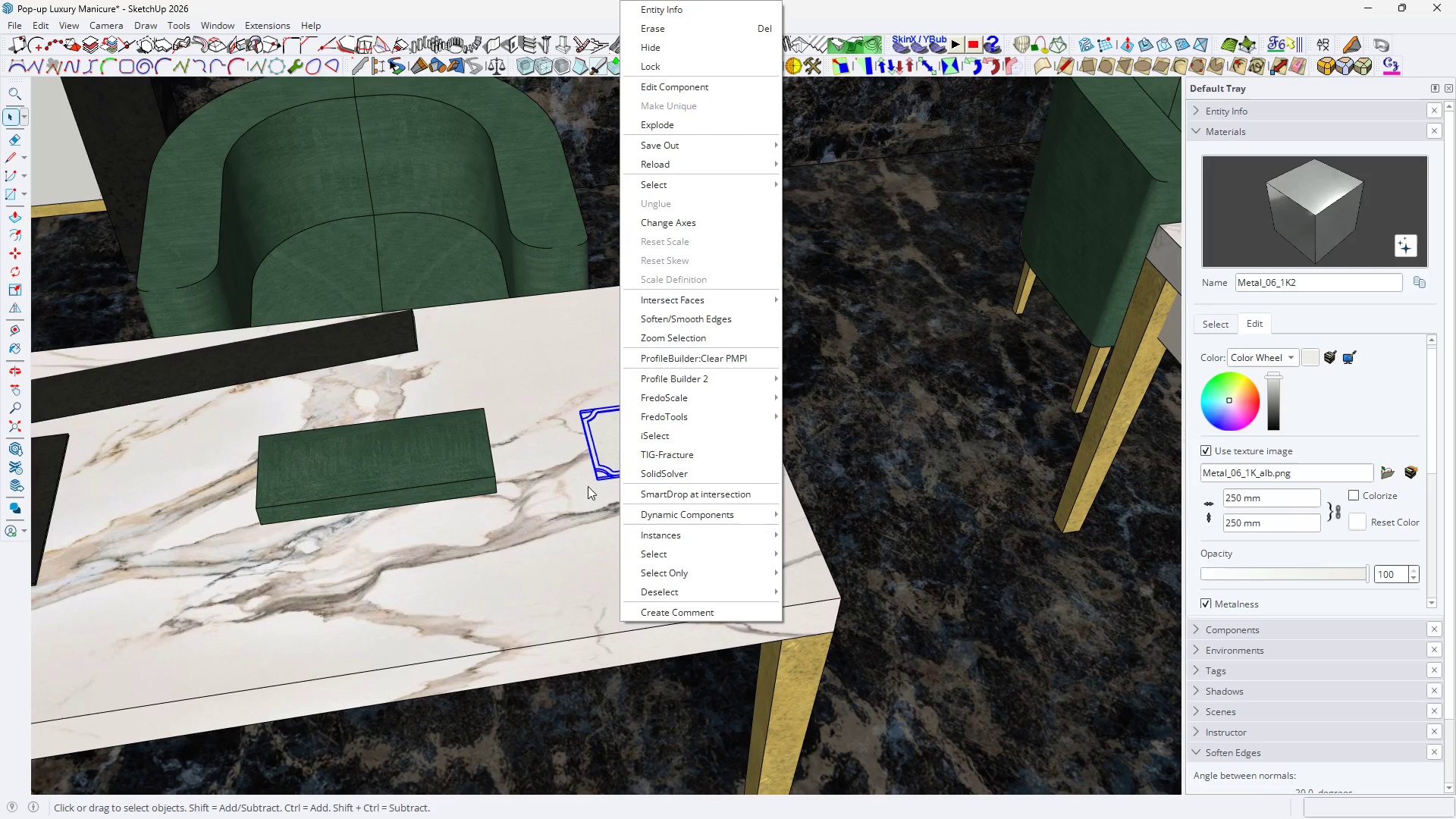 
scroll: coordinate [620, 445], scroll_direction: up, amount: 3.0
 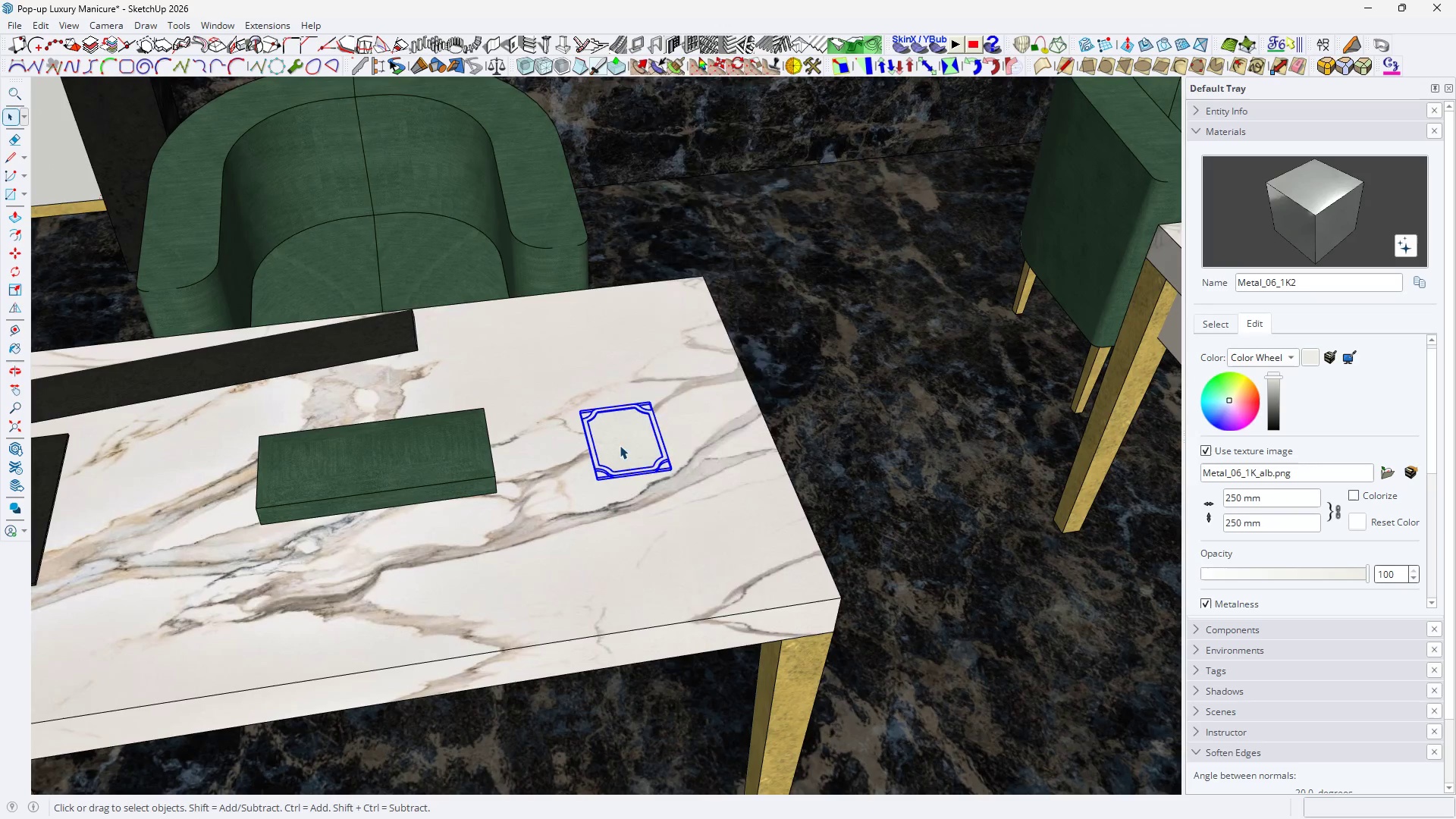 
left_click([599, 454])
 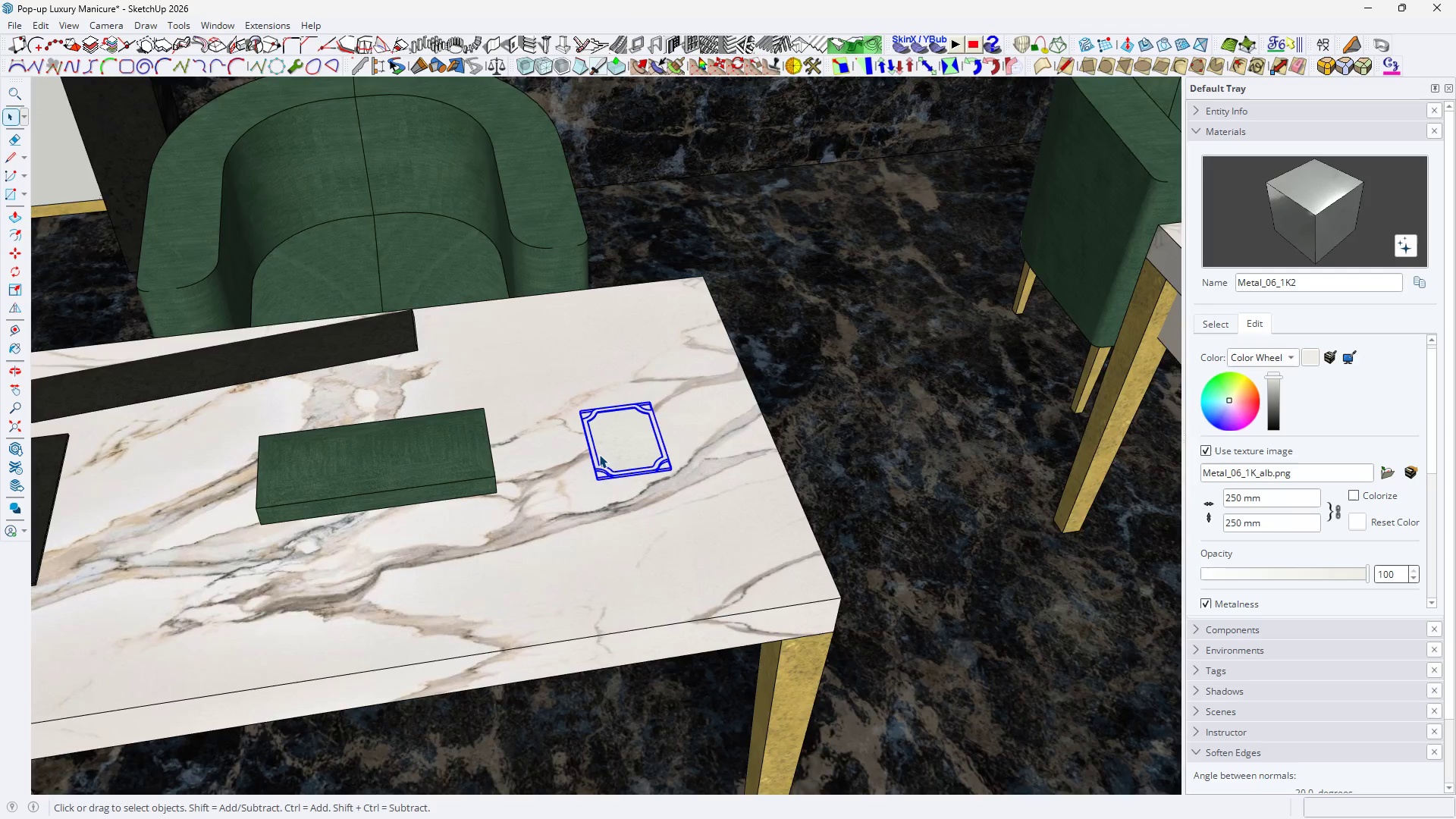 
key(Q)
 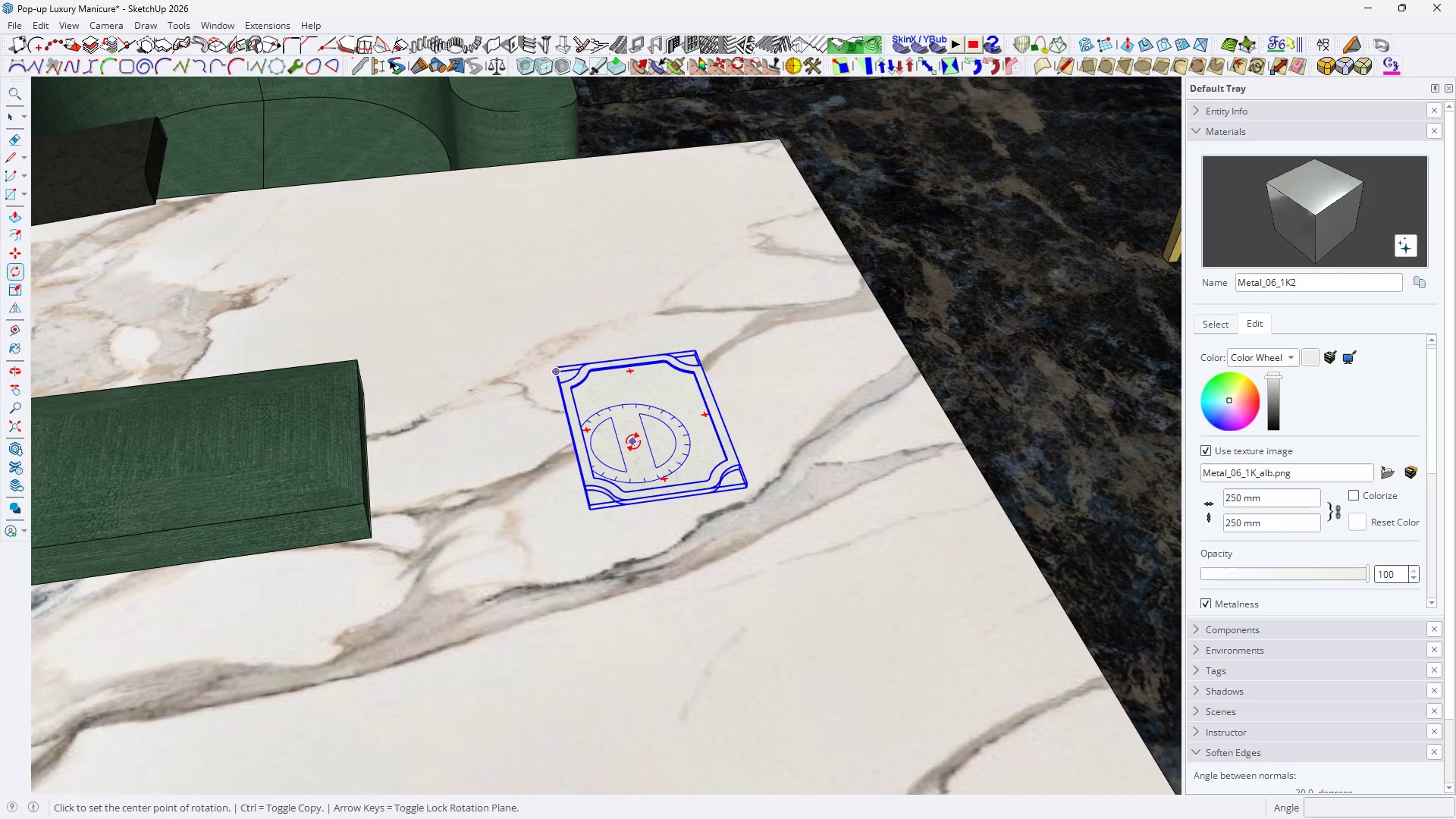 
scroll: coordinate [611, 454], scroll_direction: up, amount: 7.0
 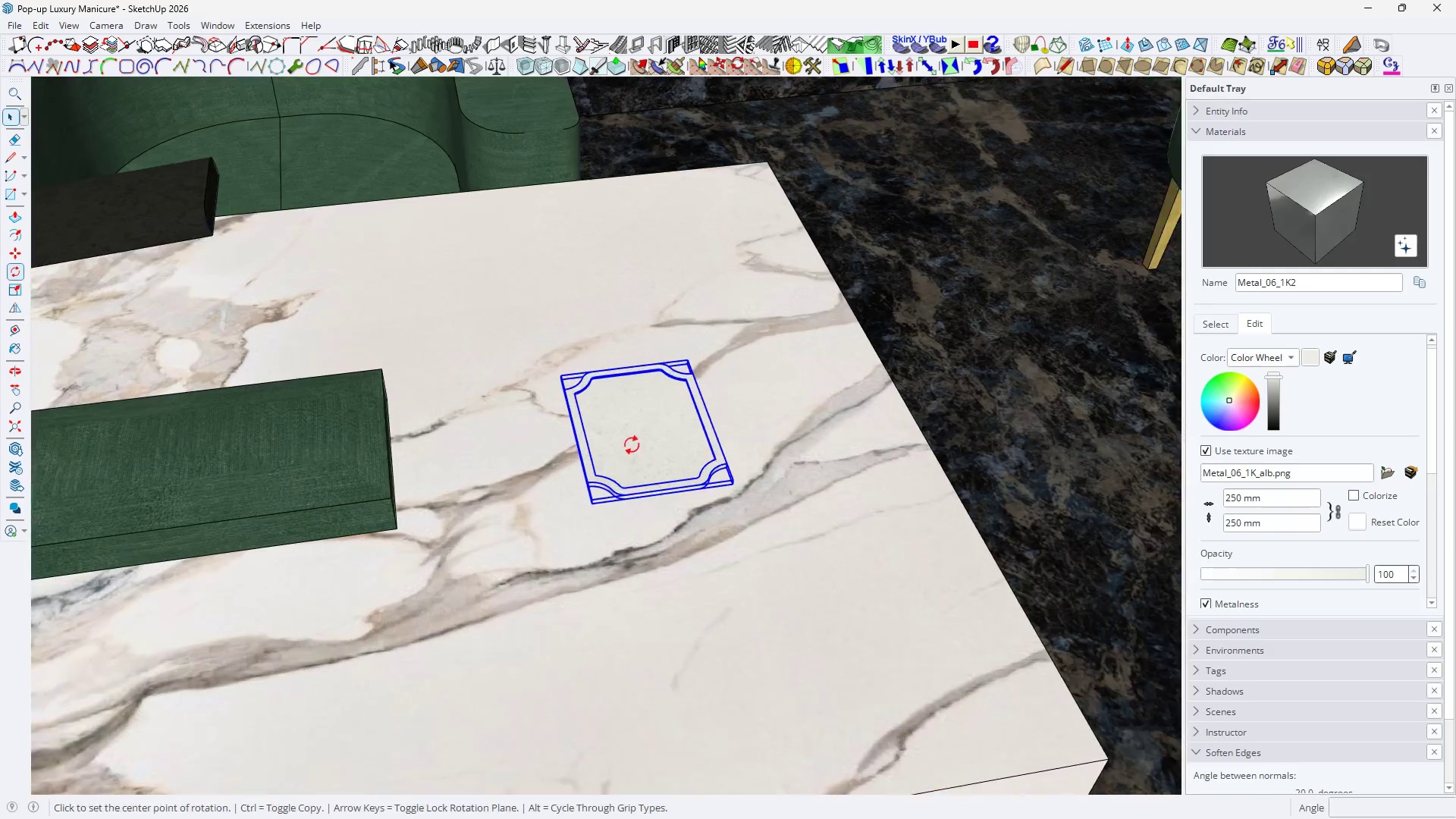 
left_click([659, 592])
 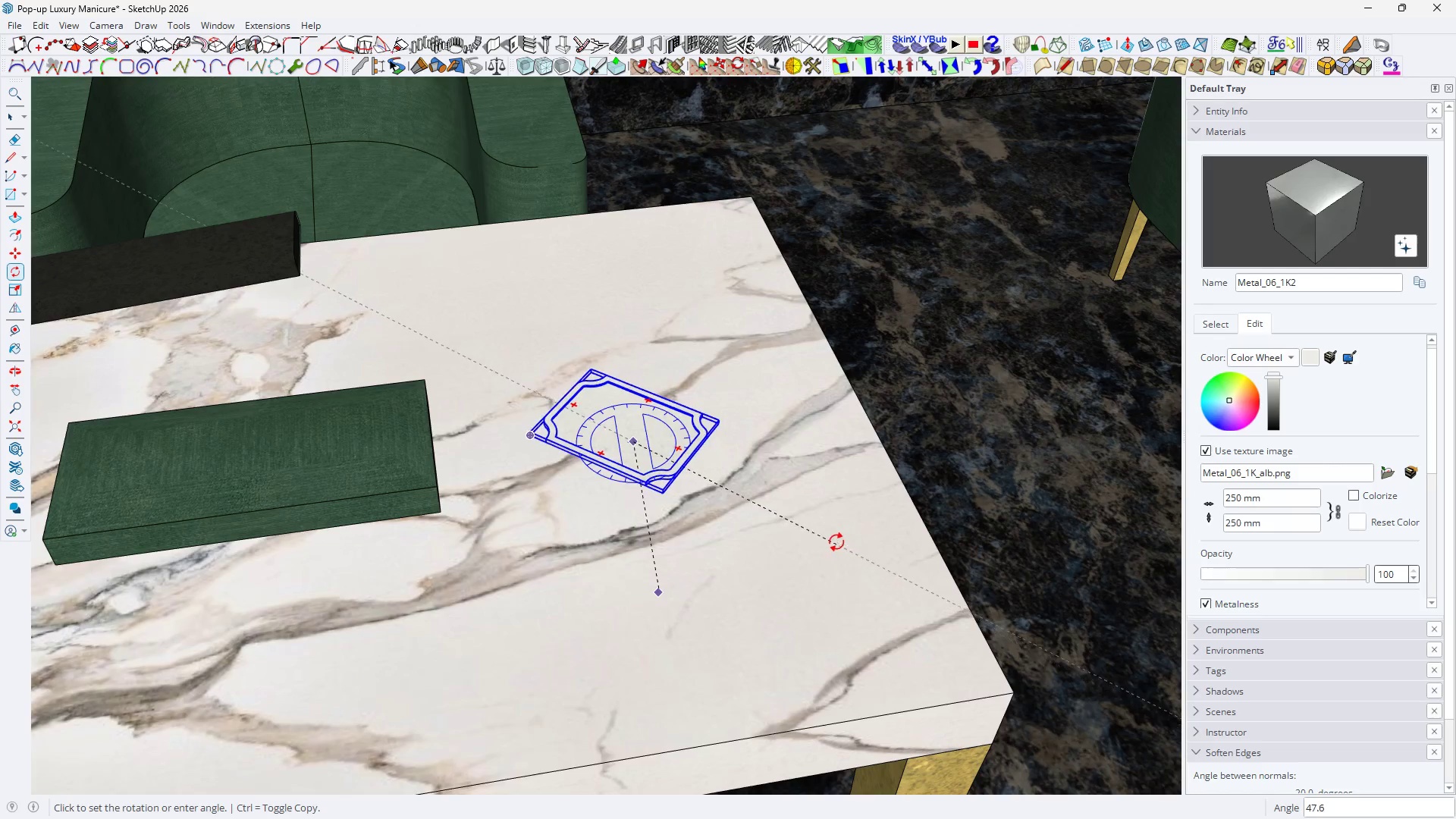 
scroll: coordinate [634, 441], scroll_direction: down, amount: 4.0
 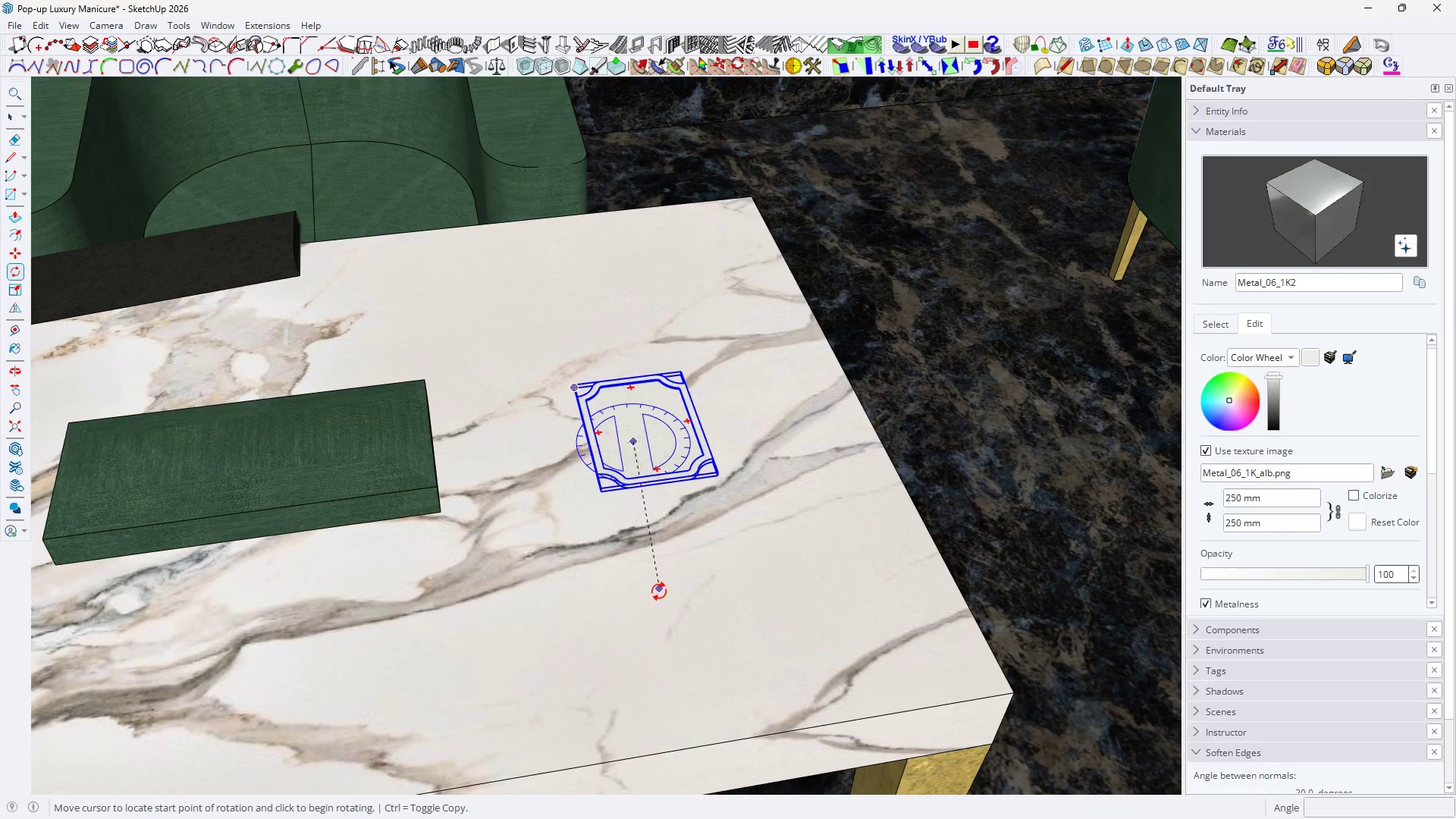 
left_click([827, 489])
 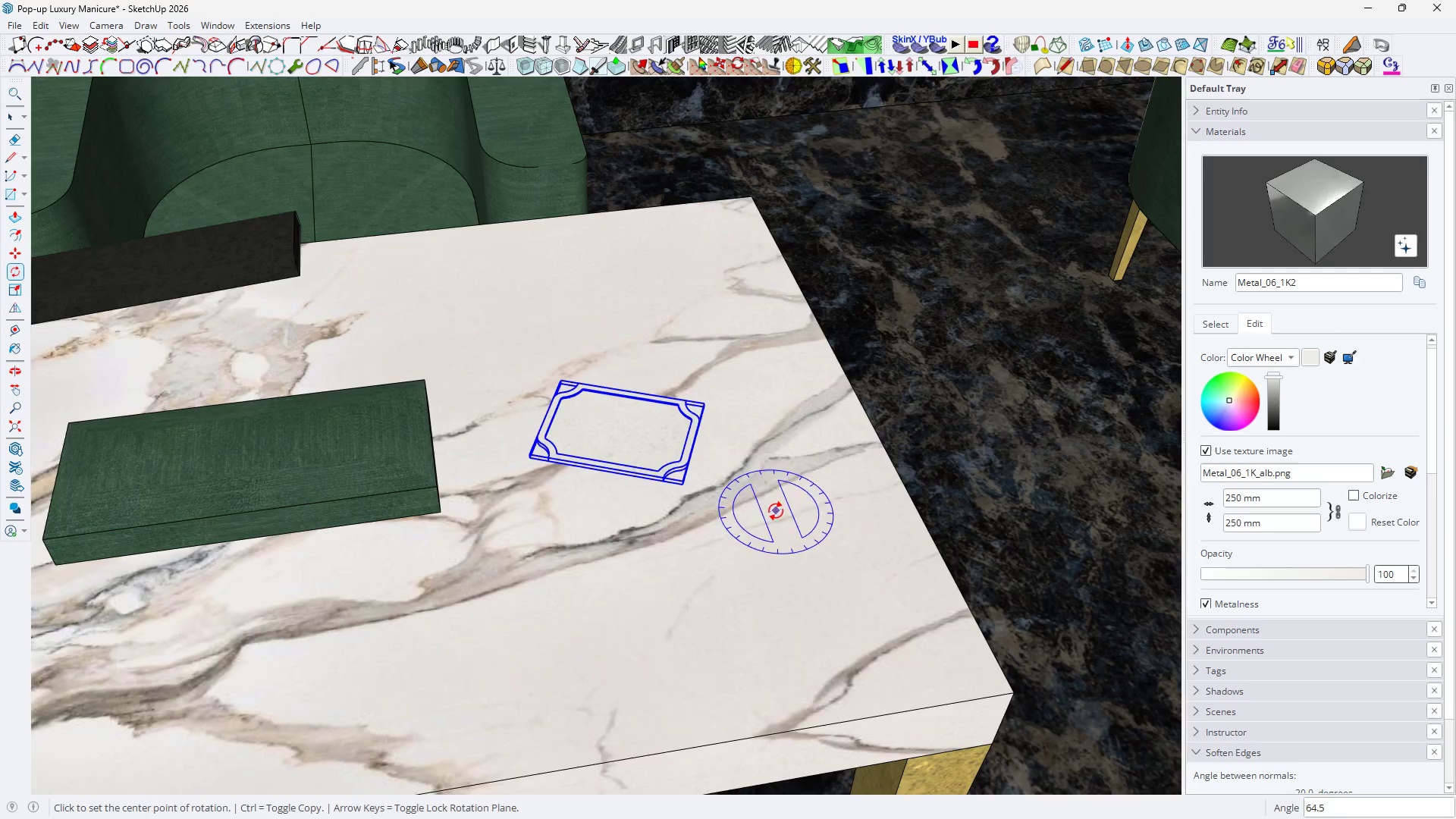 
key(Space)
 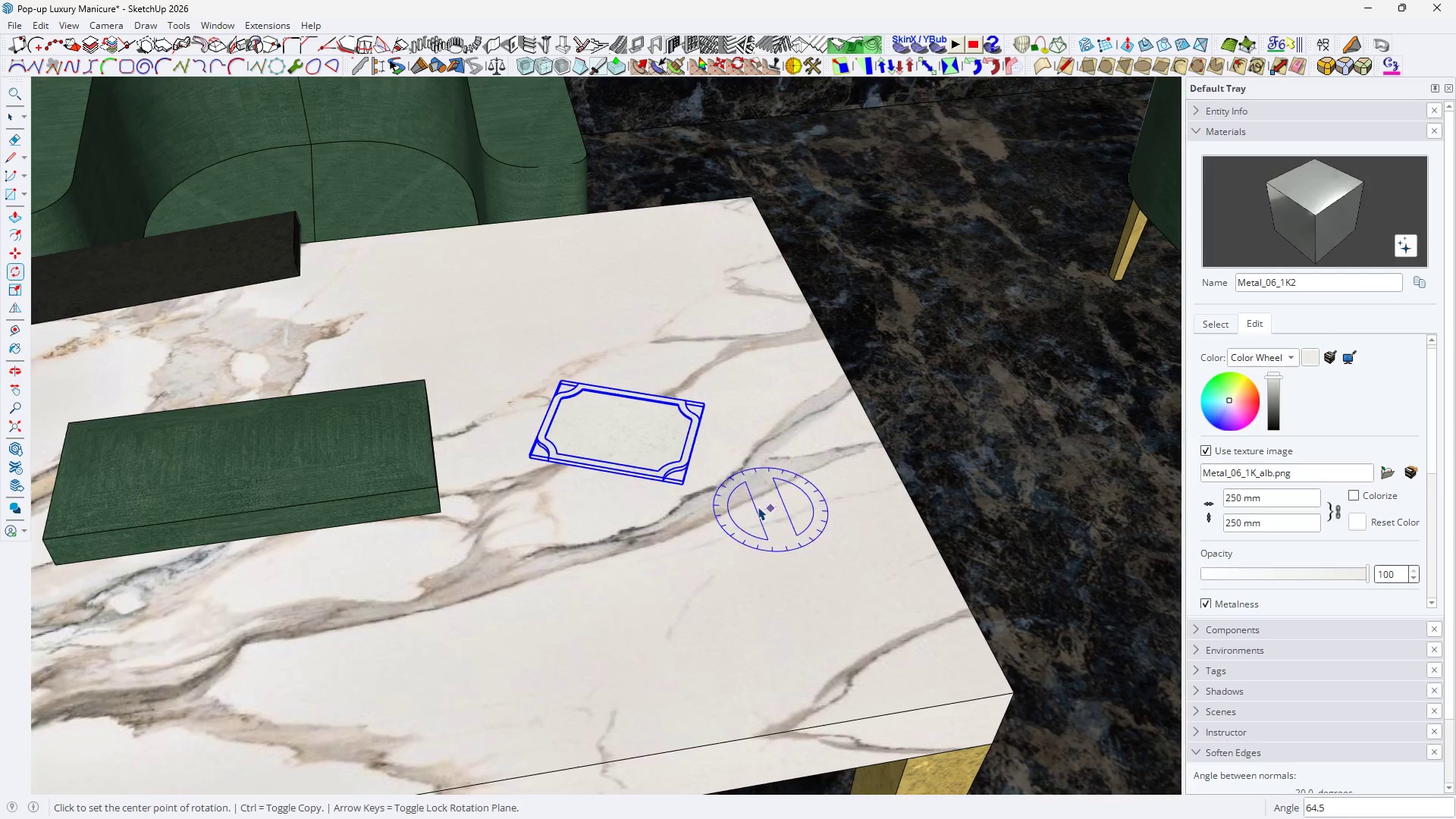 
key(M)
 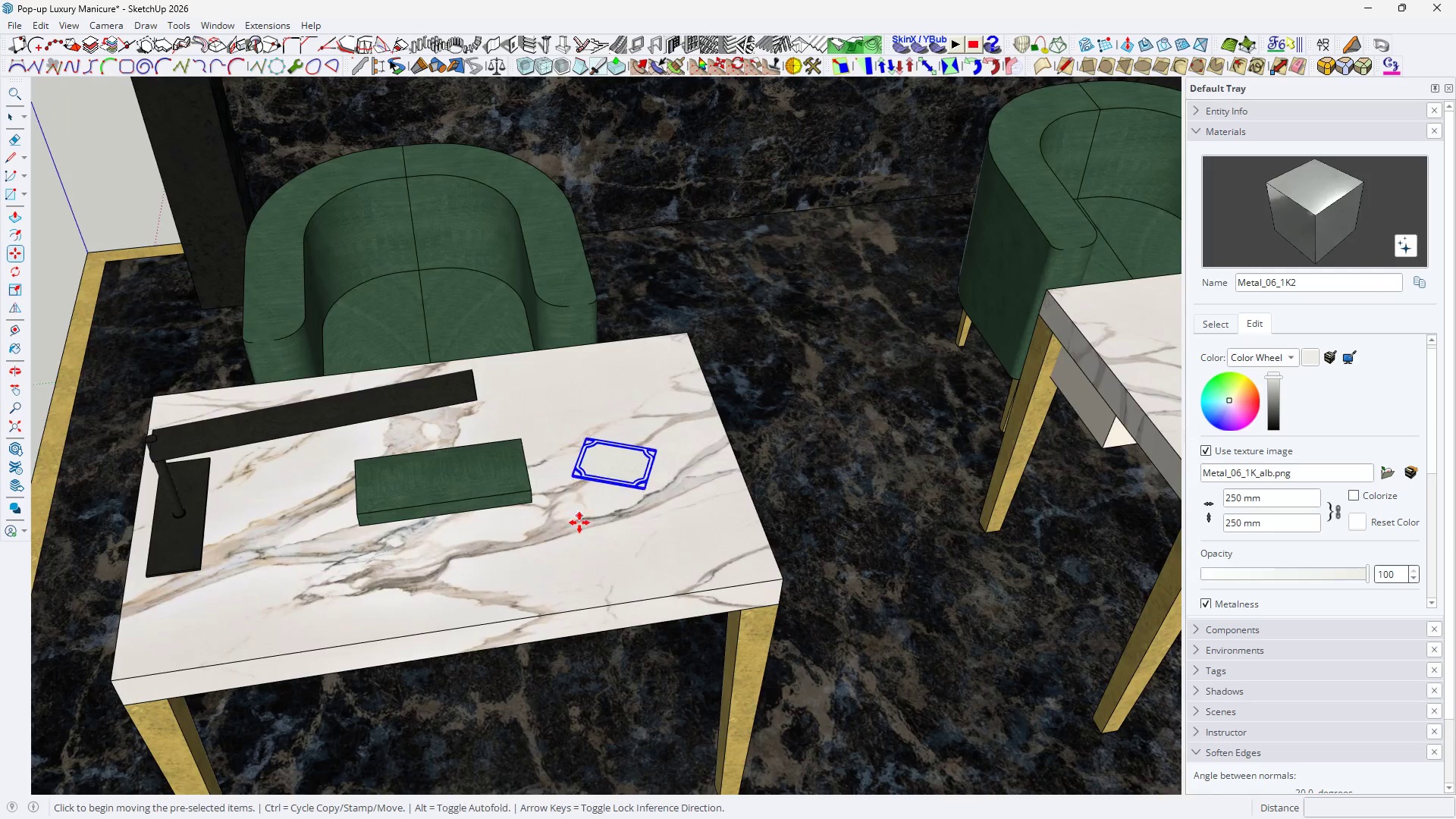 
key(Control+ControlLeft)
 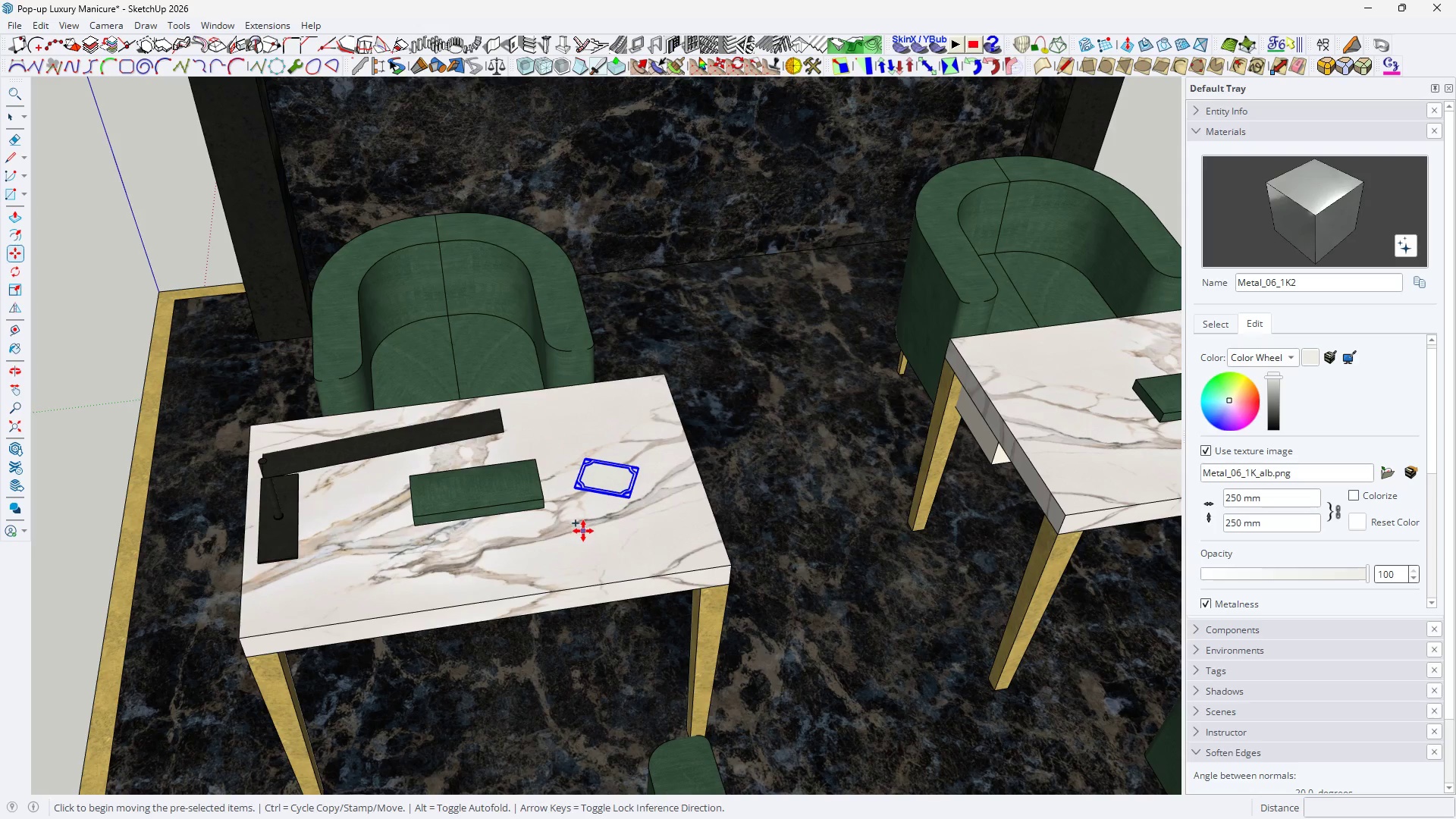 
left_click([583, 531])
 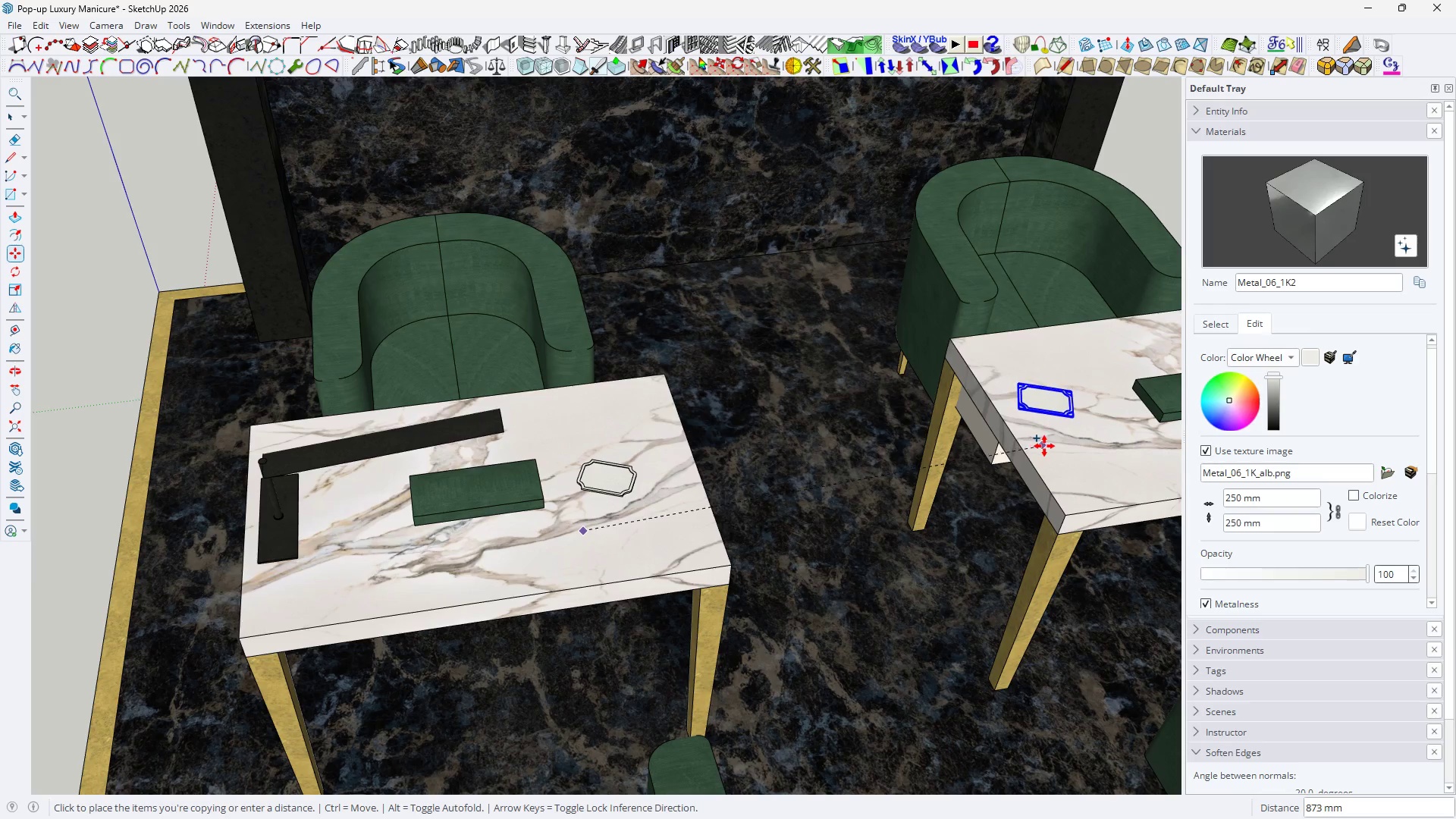 
scroll: coordinate [583, 526], scroll_direction: down, amount: 11.0
 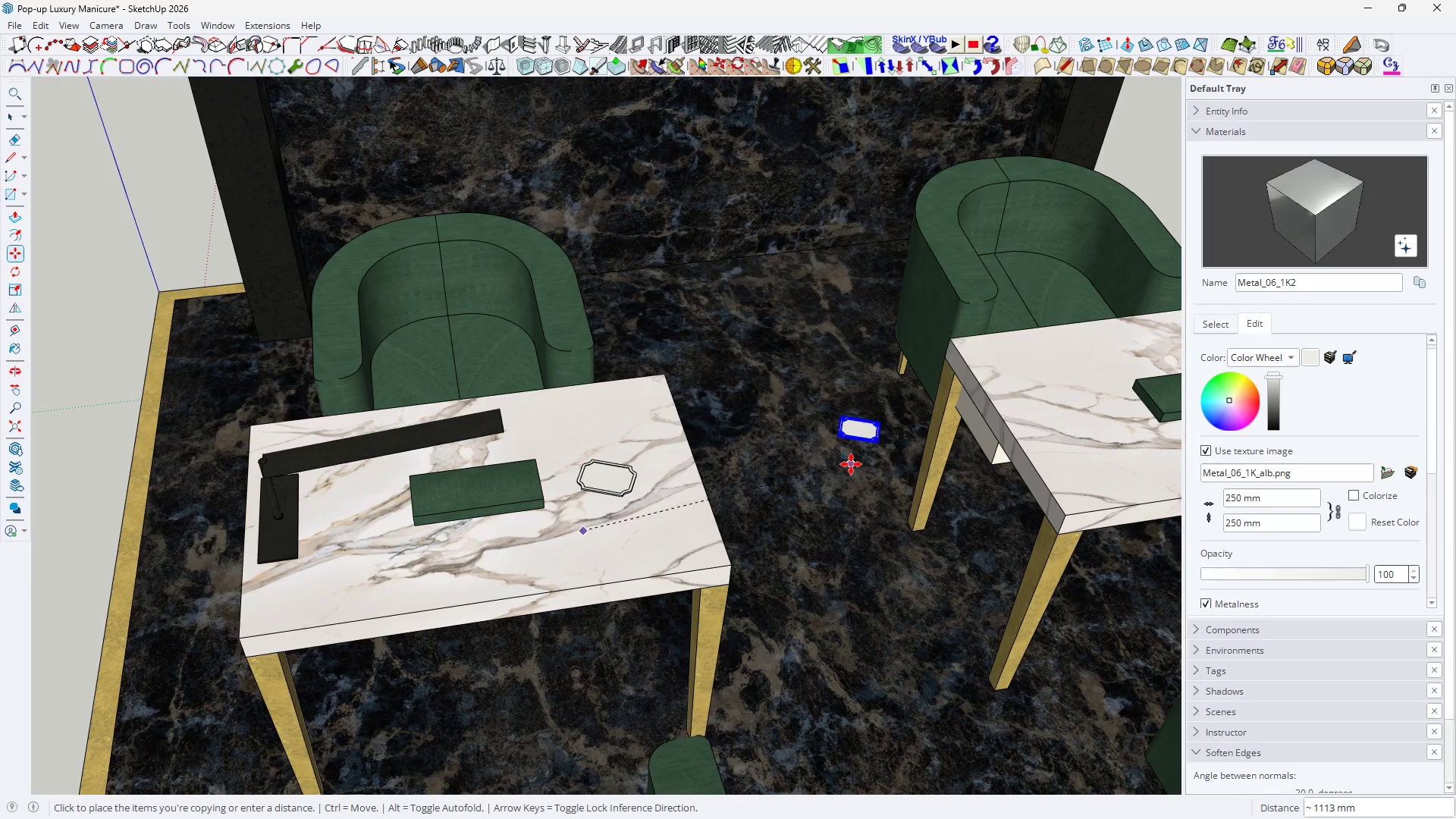 
key(Space)
 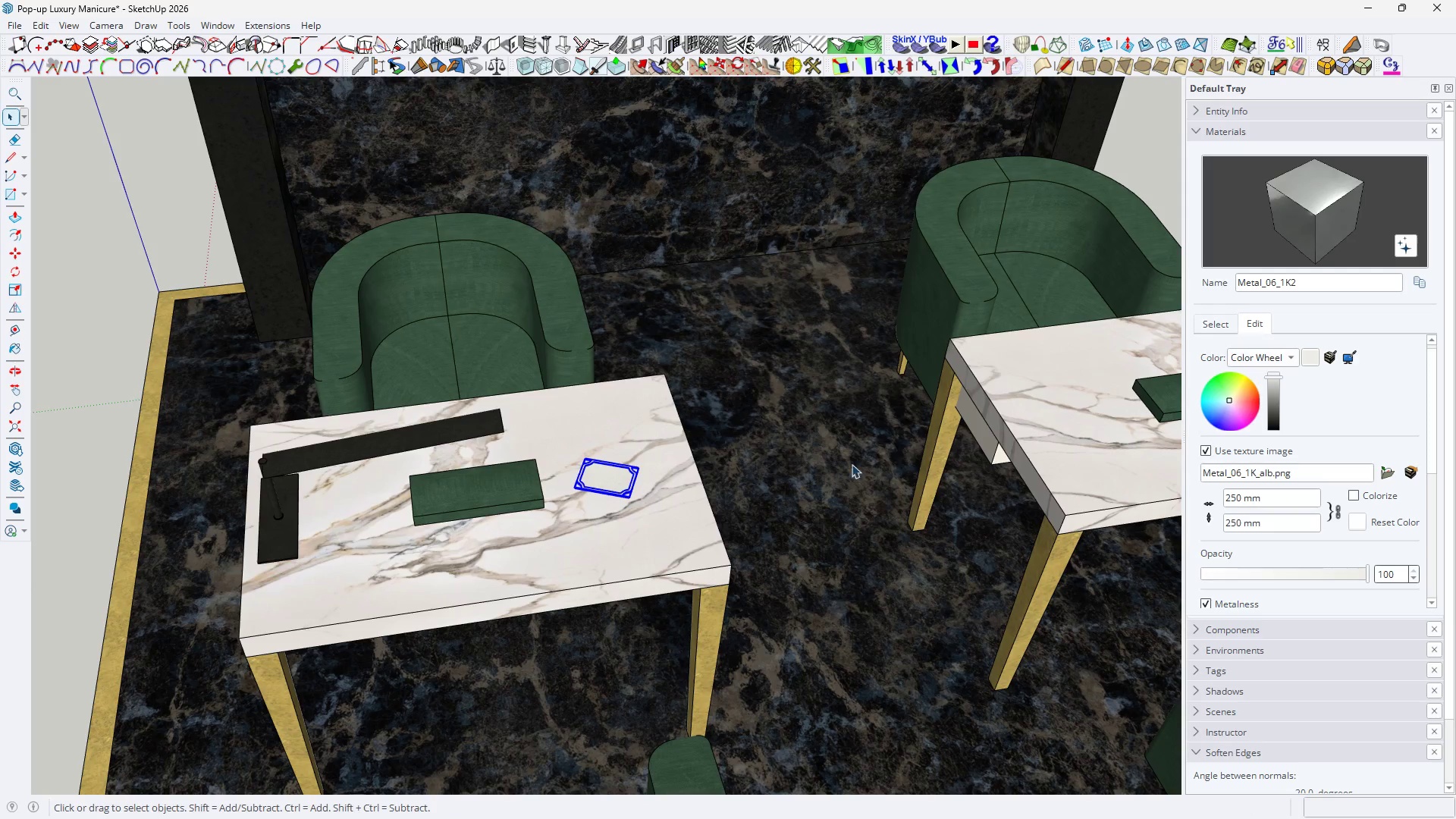 
key(Control+Z)
 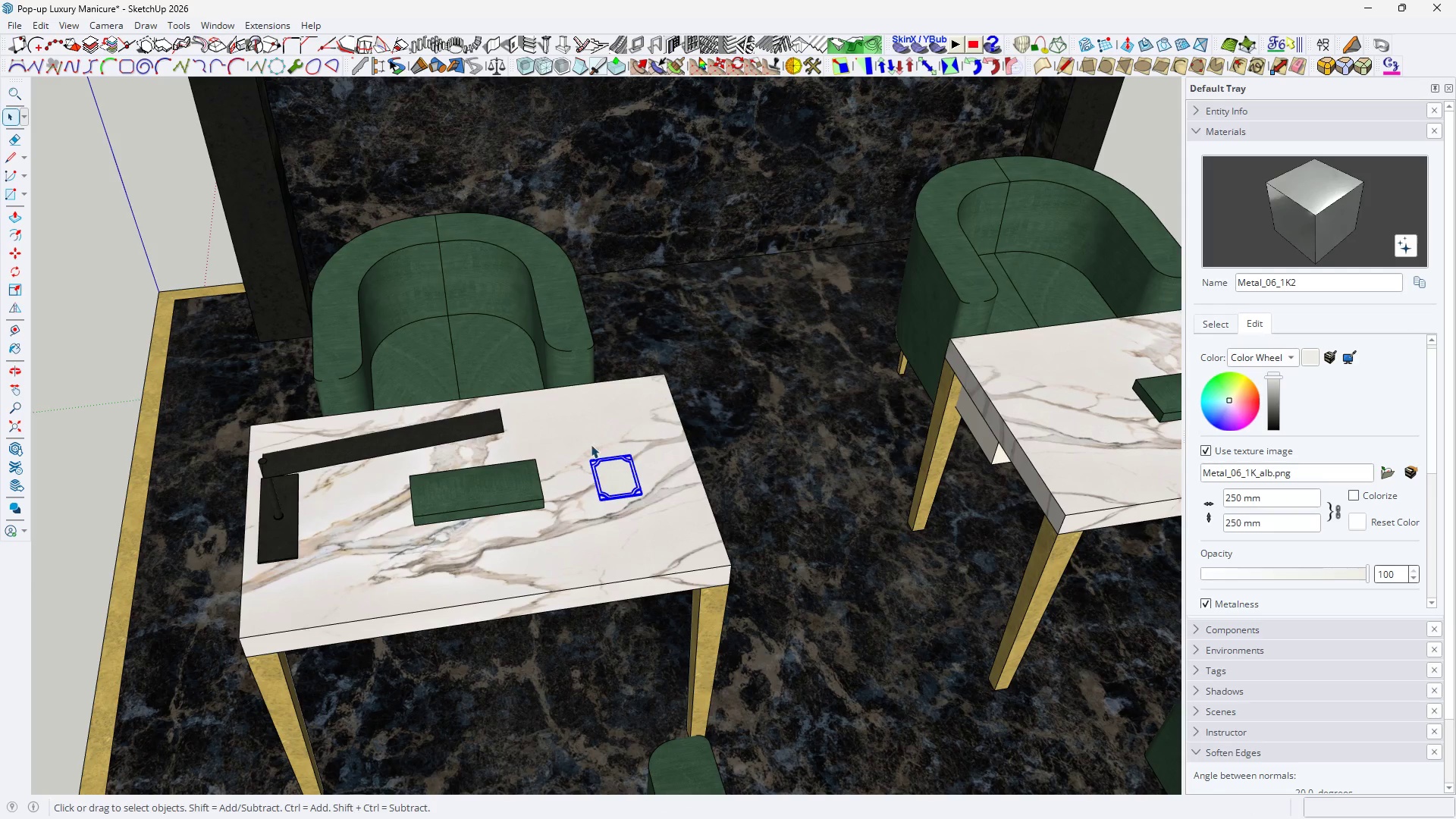 
key(Space)
 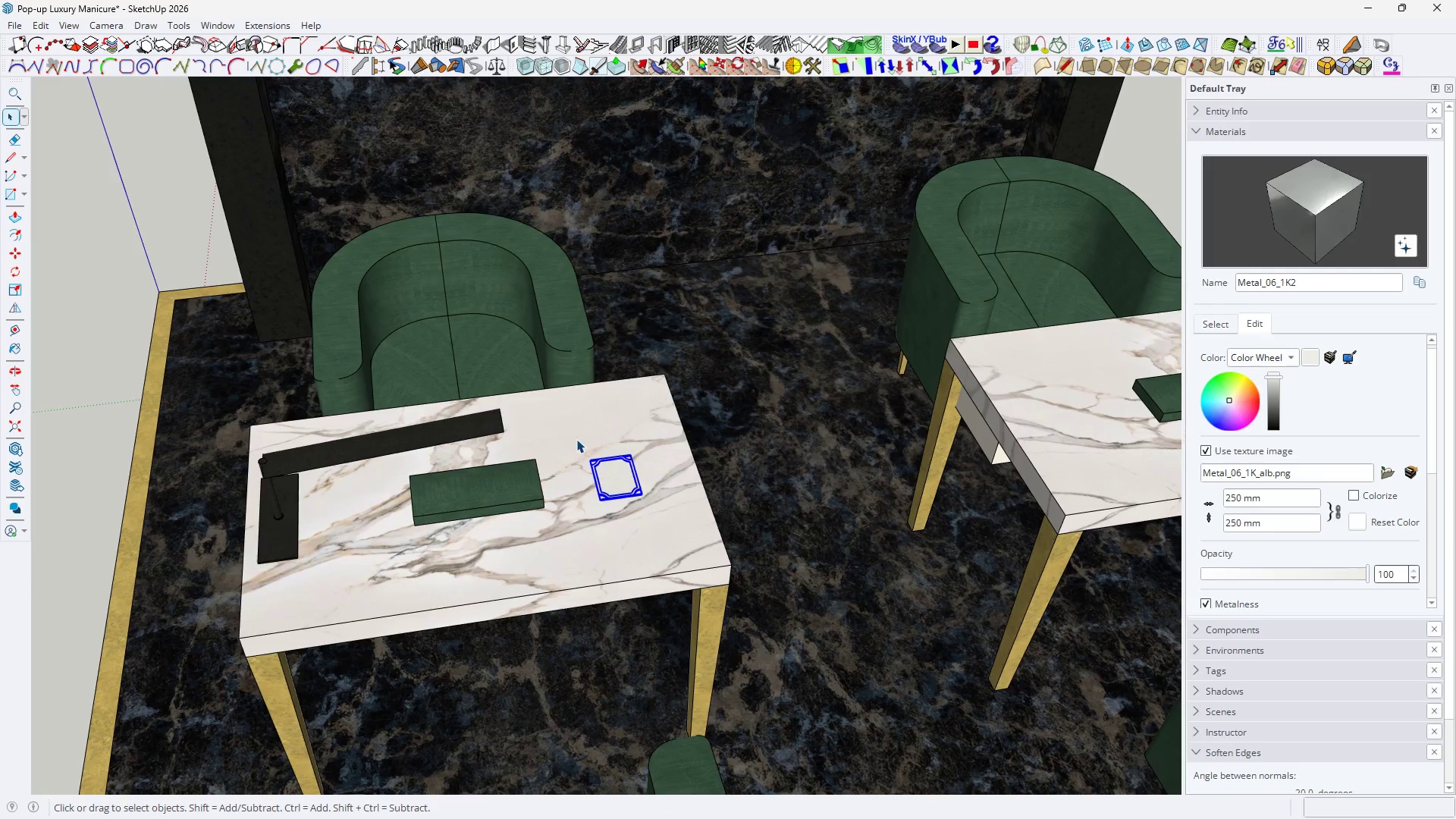 
key(H)
 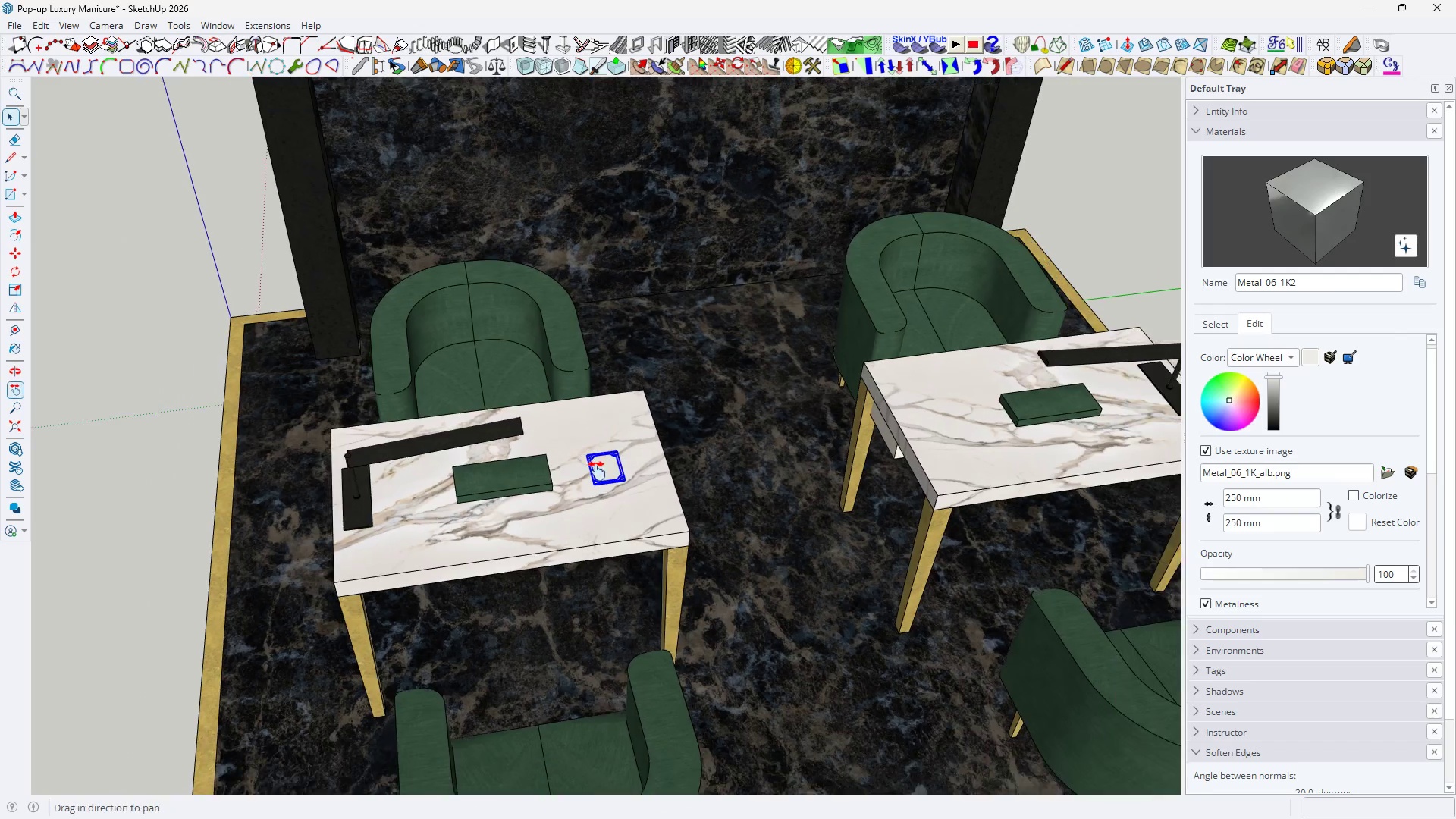 
left_click_drag(start_coordinate=[592, 474], to_coordinate=[469, 537])
 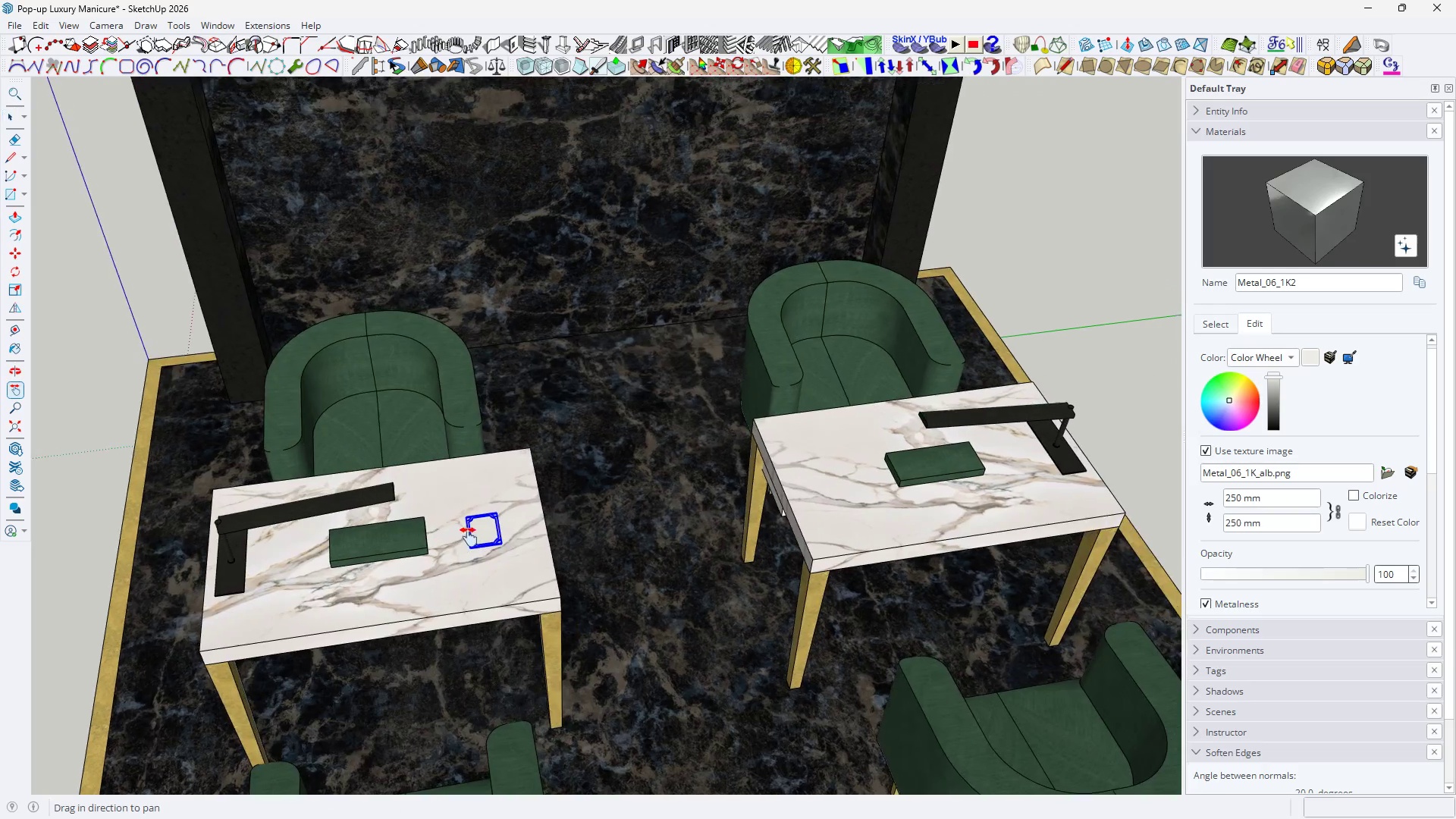 
key(Space)
 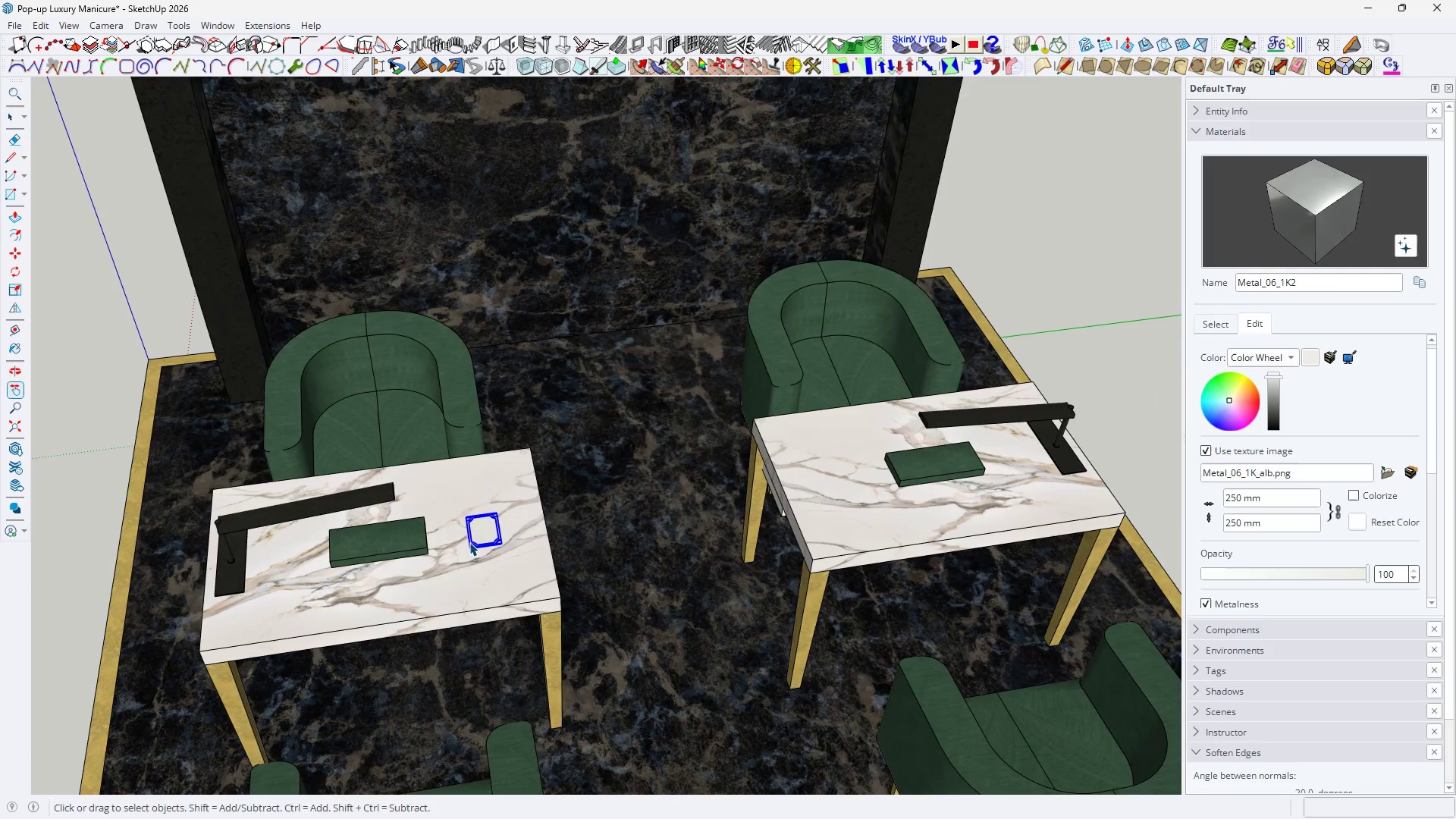 
key(M)
 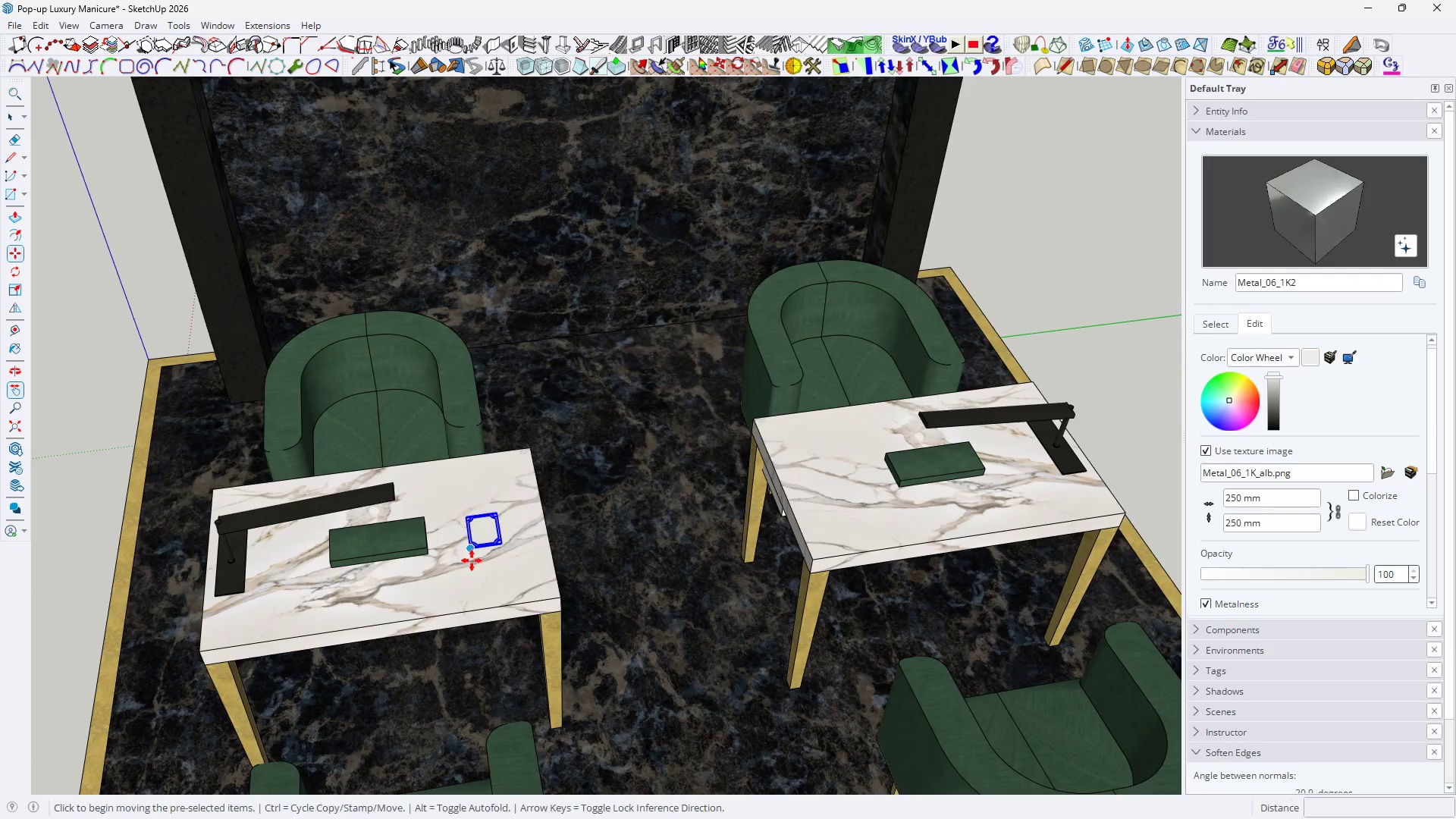 
scroll: coordinate [577, 442], scroll_direction: down, amount: 3.0
 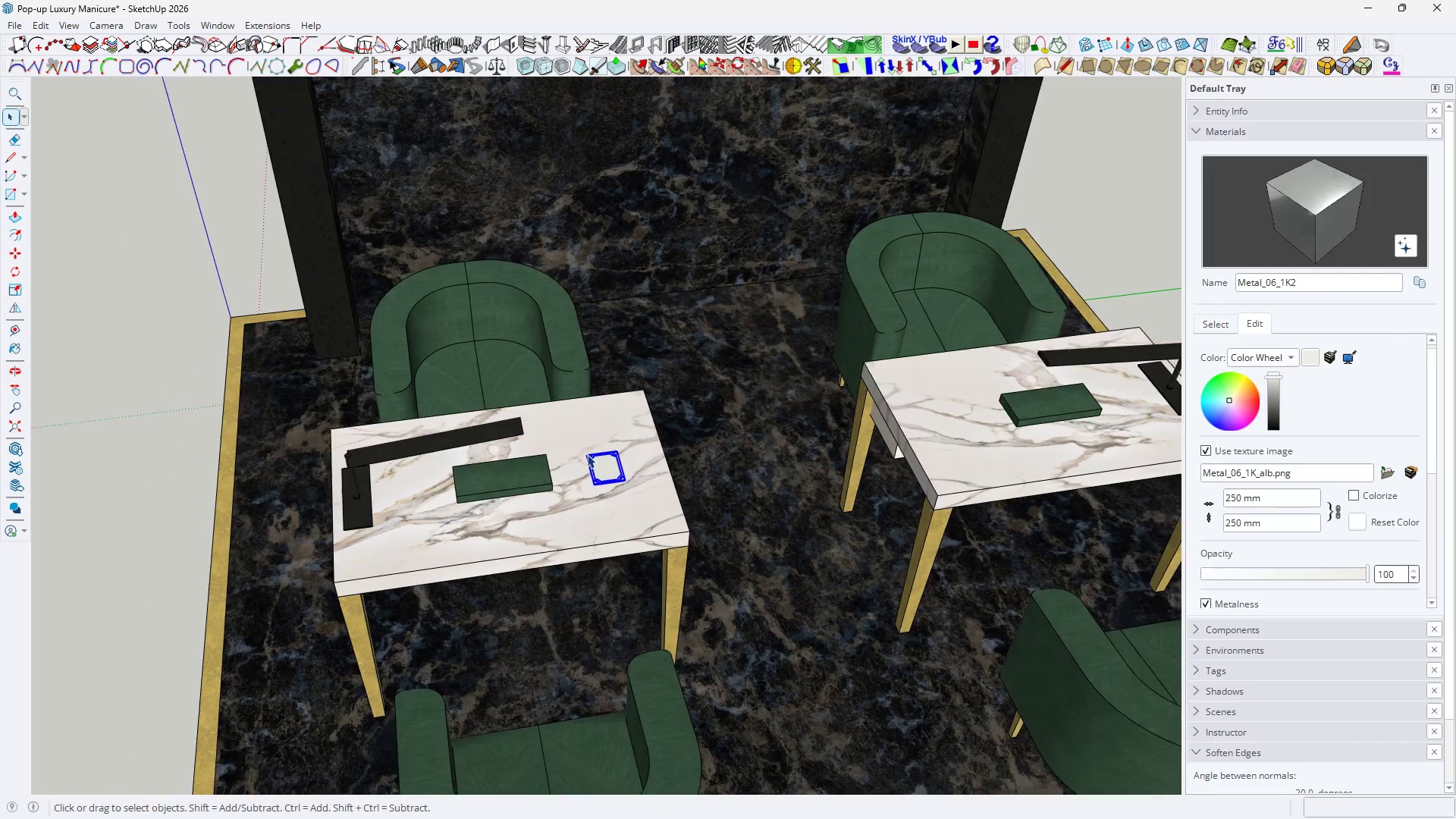 
key(Control+ControlLeft)
 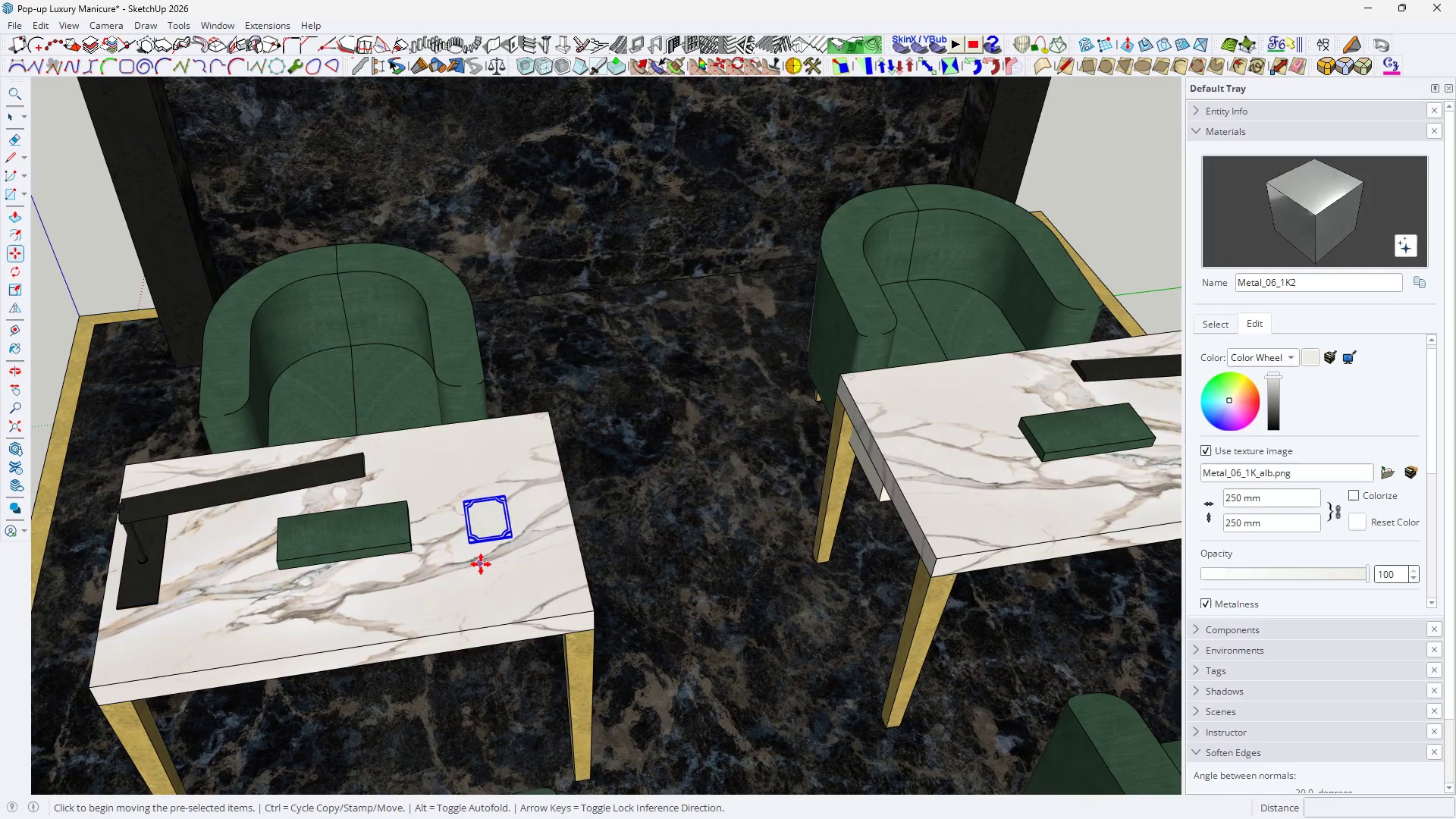 
left_click([481, 564])
 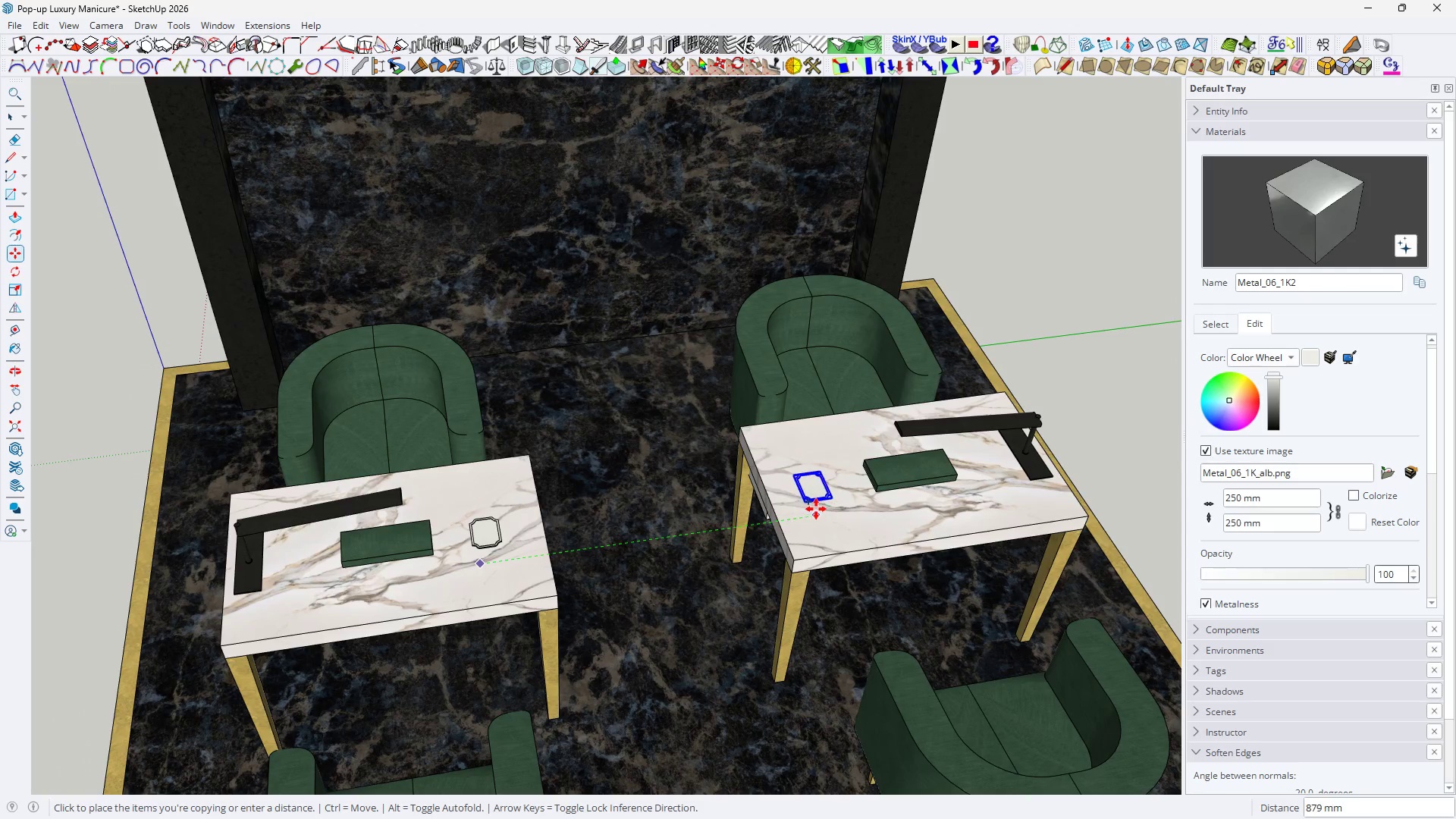 
scroll: coordinate [481, 563], scroll_direction: down, amount: 1.0
 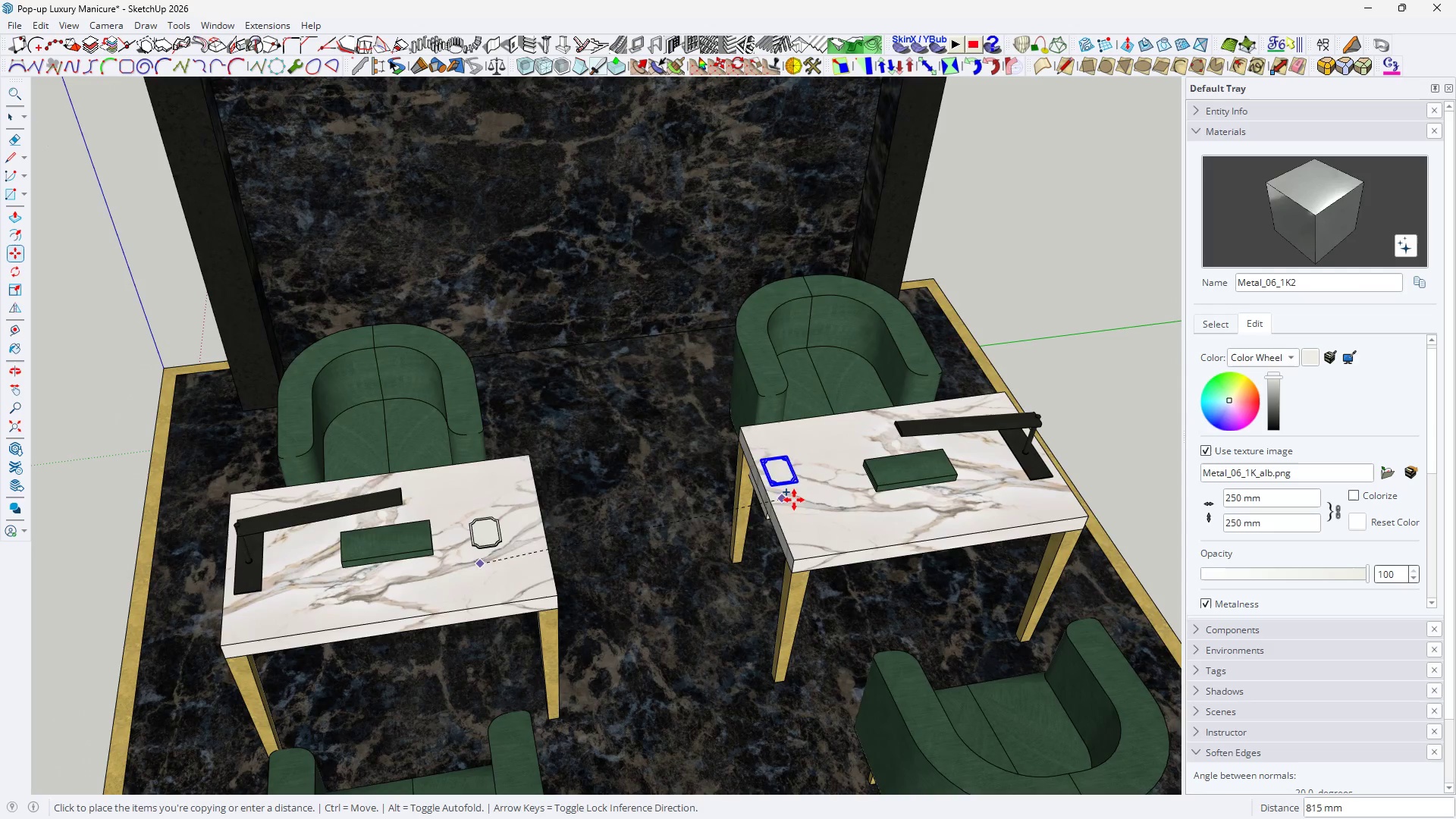 
key(Space)
 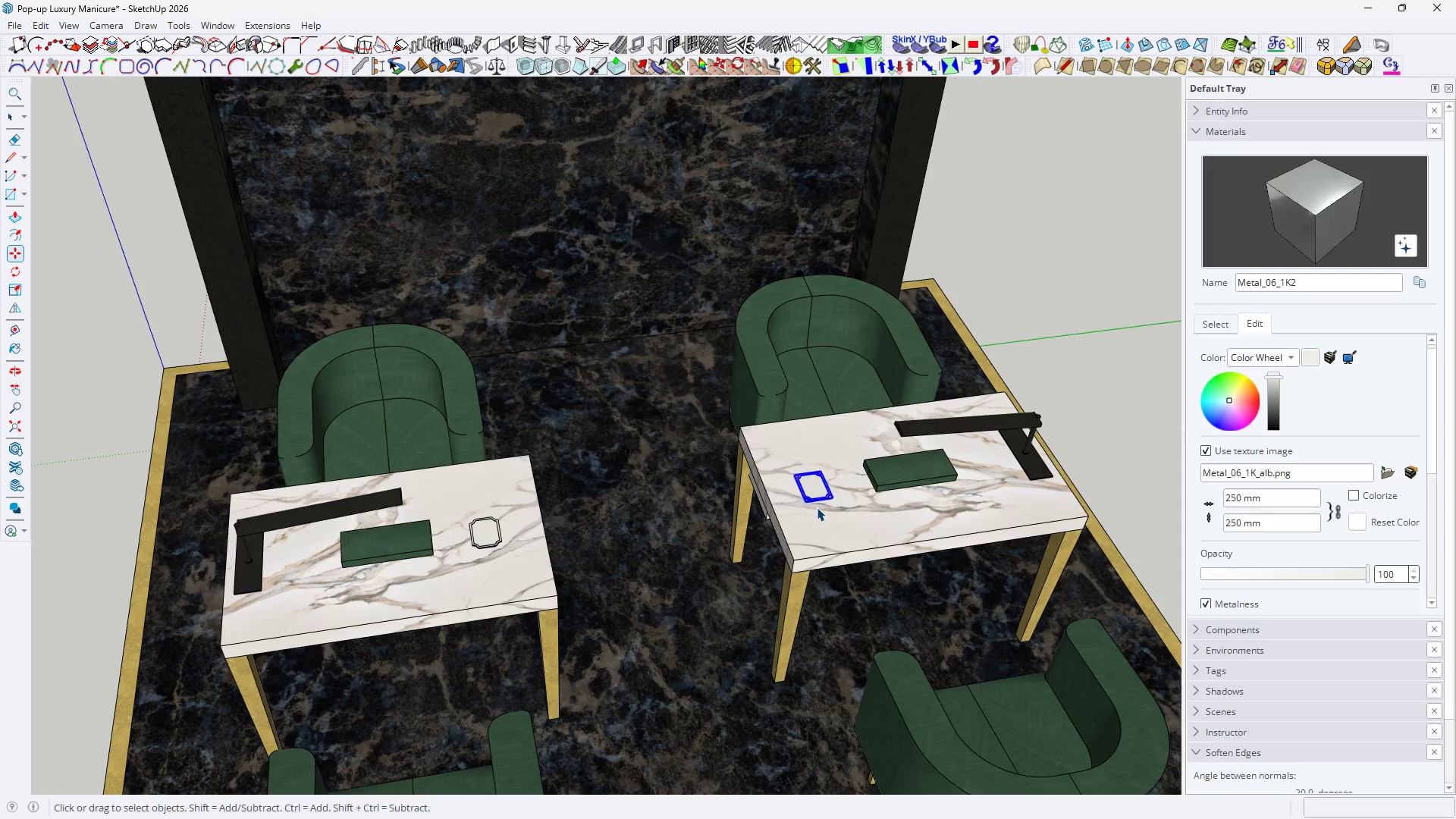 
key(Q)
 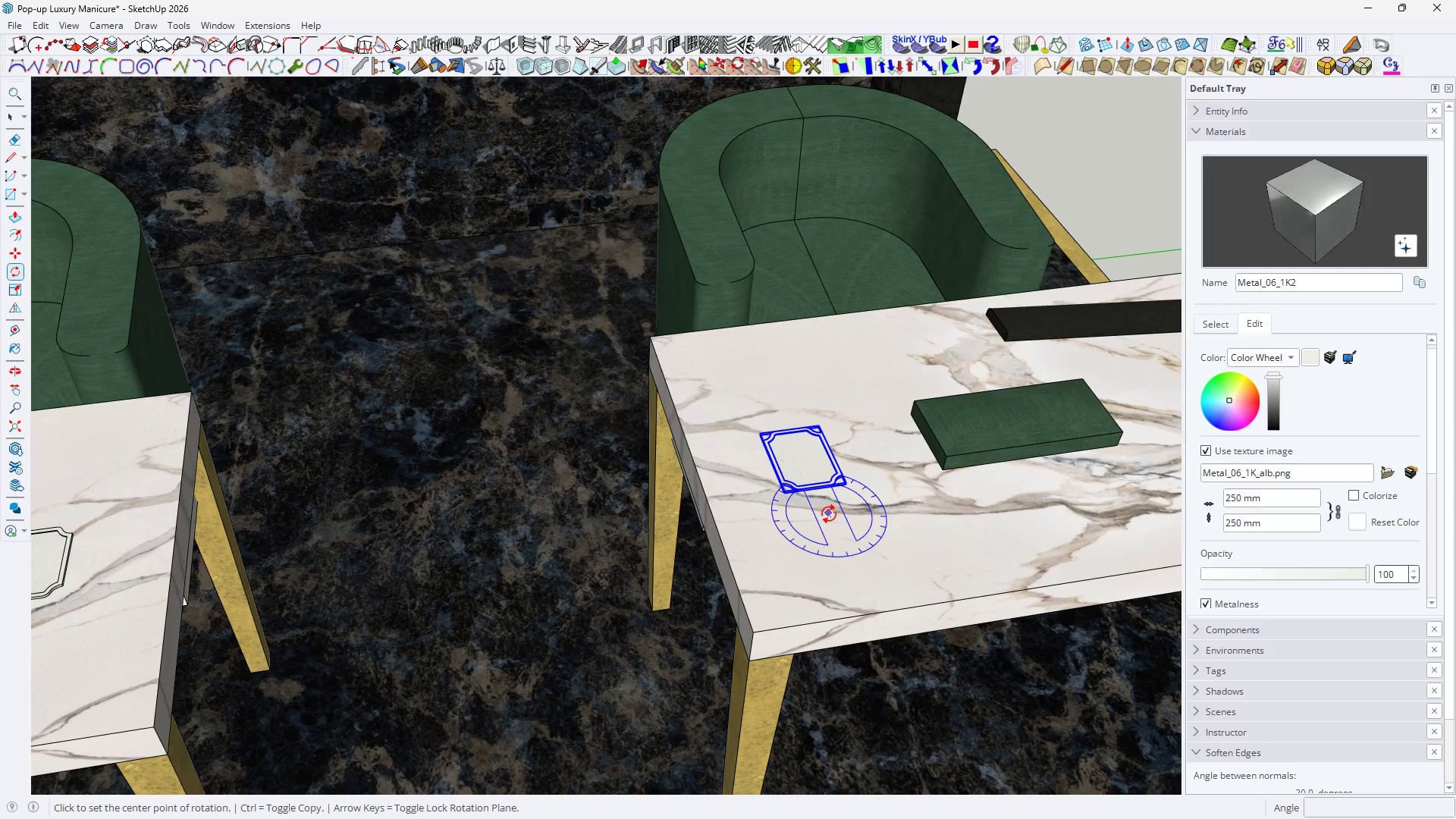 
scroll: coordinate [828, 513], scroll_direction: up, amount: 8.0
 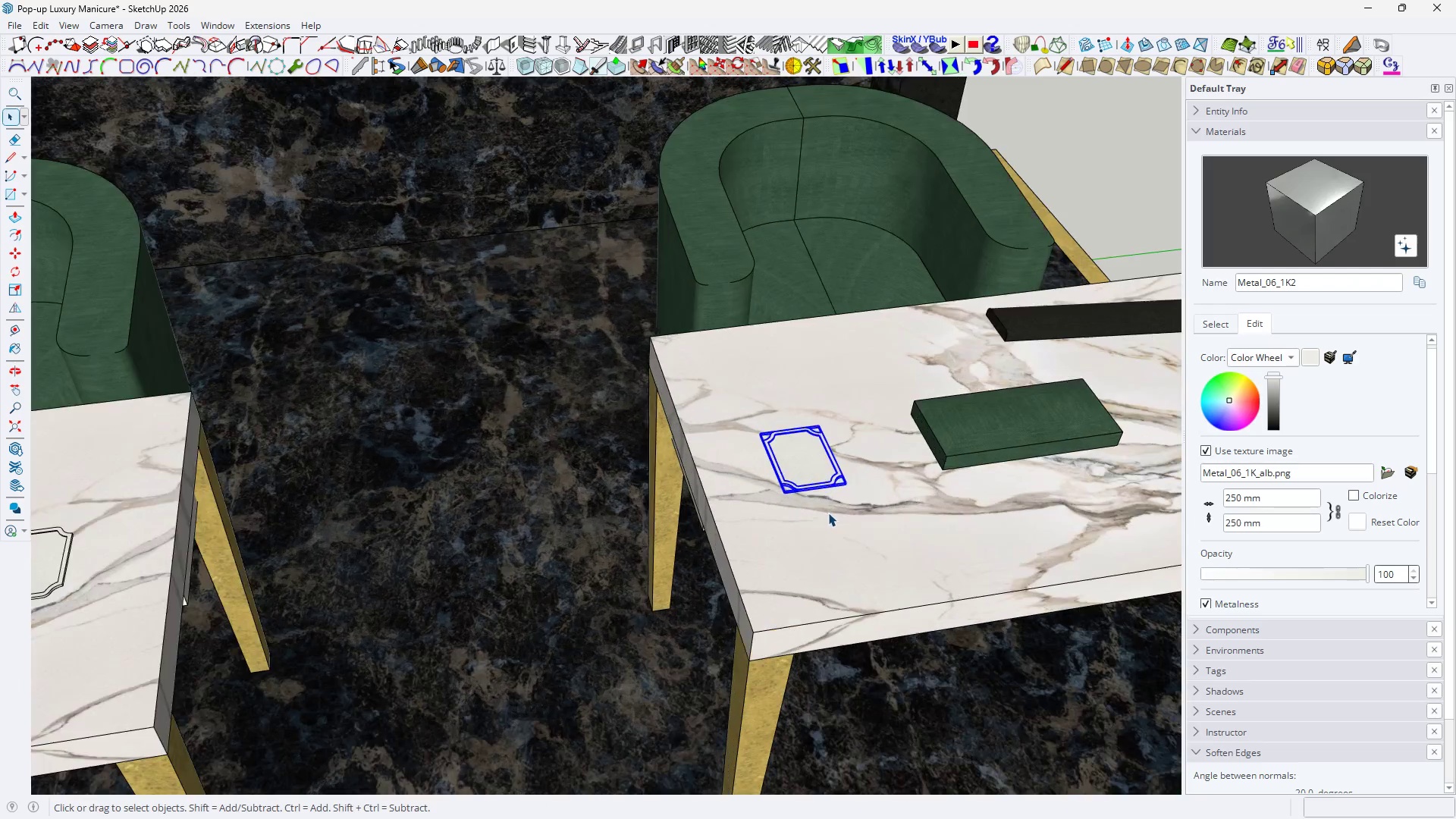 
left_click([710, 458])
 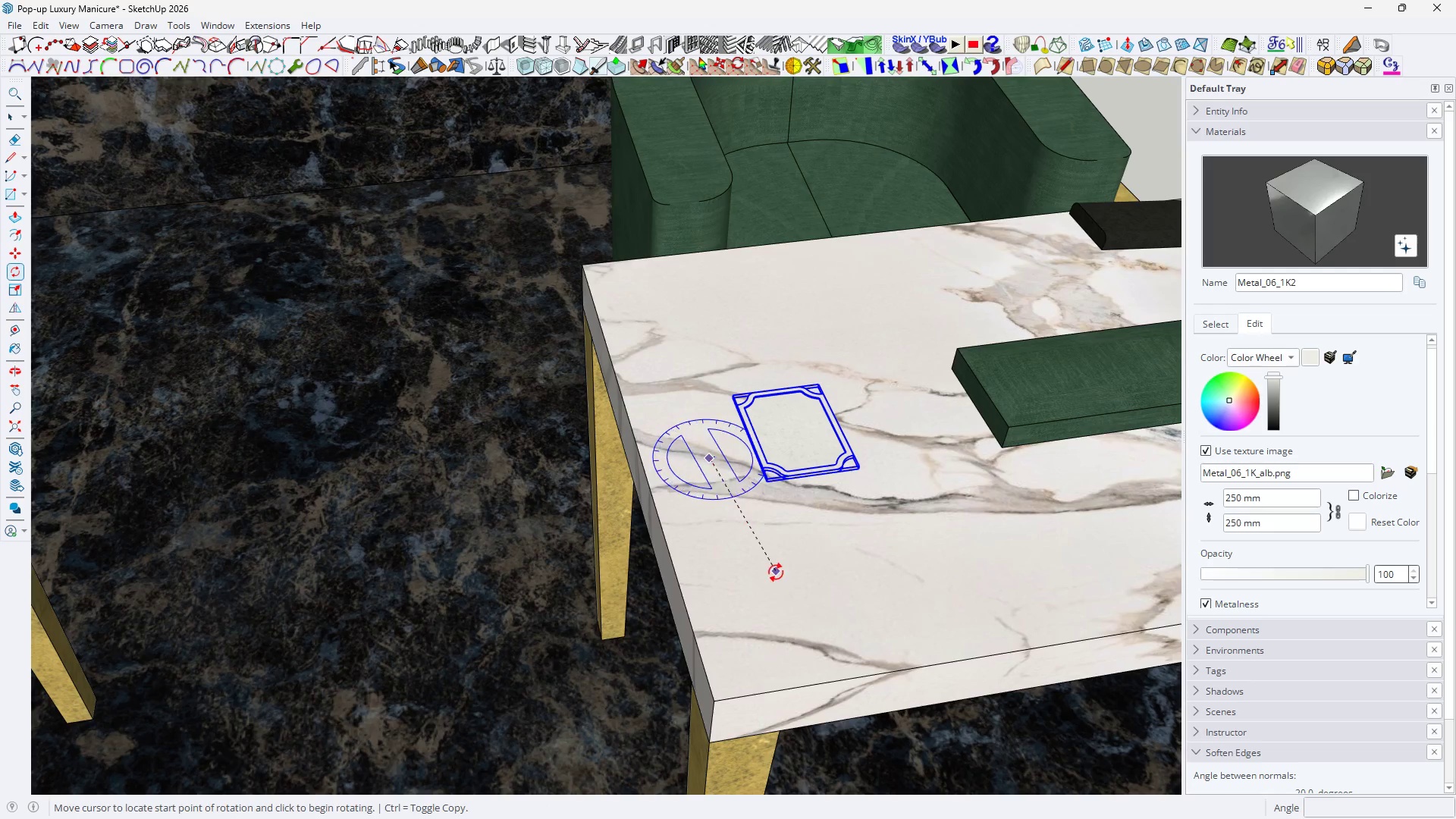 
scroll: coordinate [817, 516], scroll_direction: up, amount: 4.0
 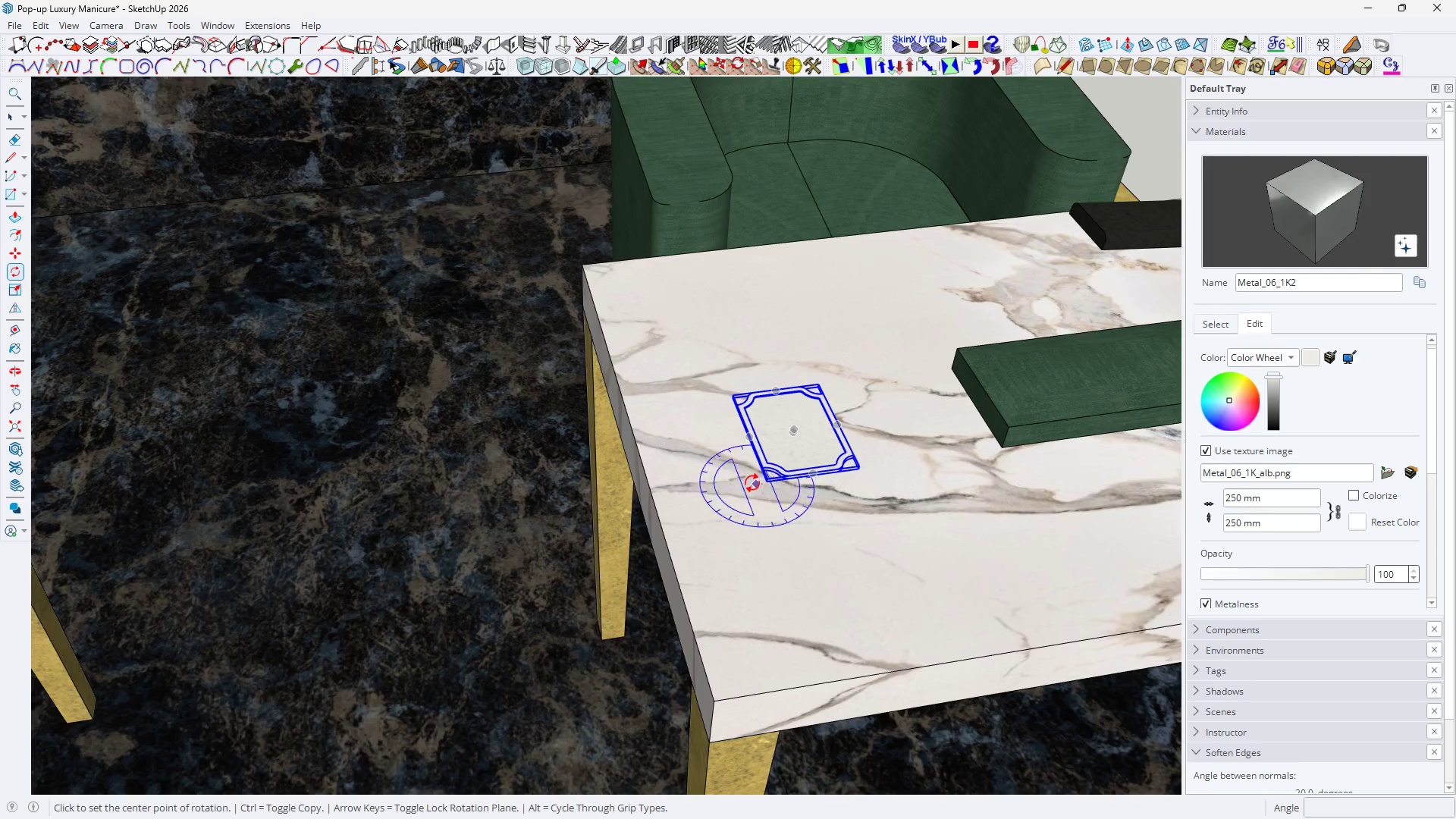 
double_click([781, 579])
 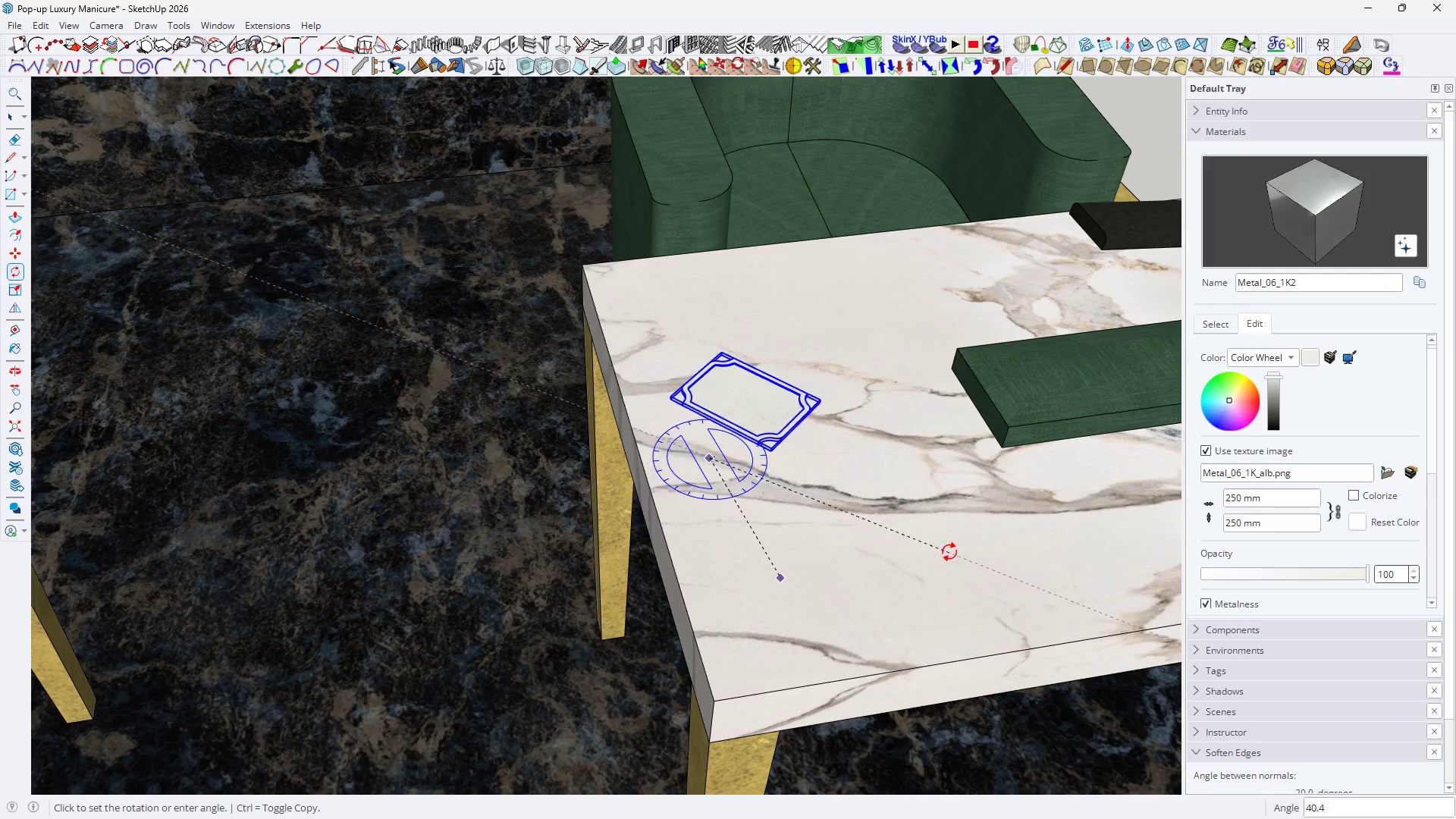 
left_click([949, 526])
 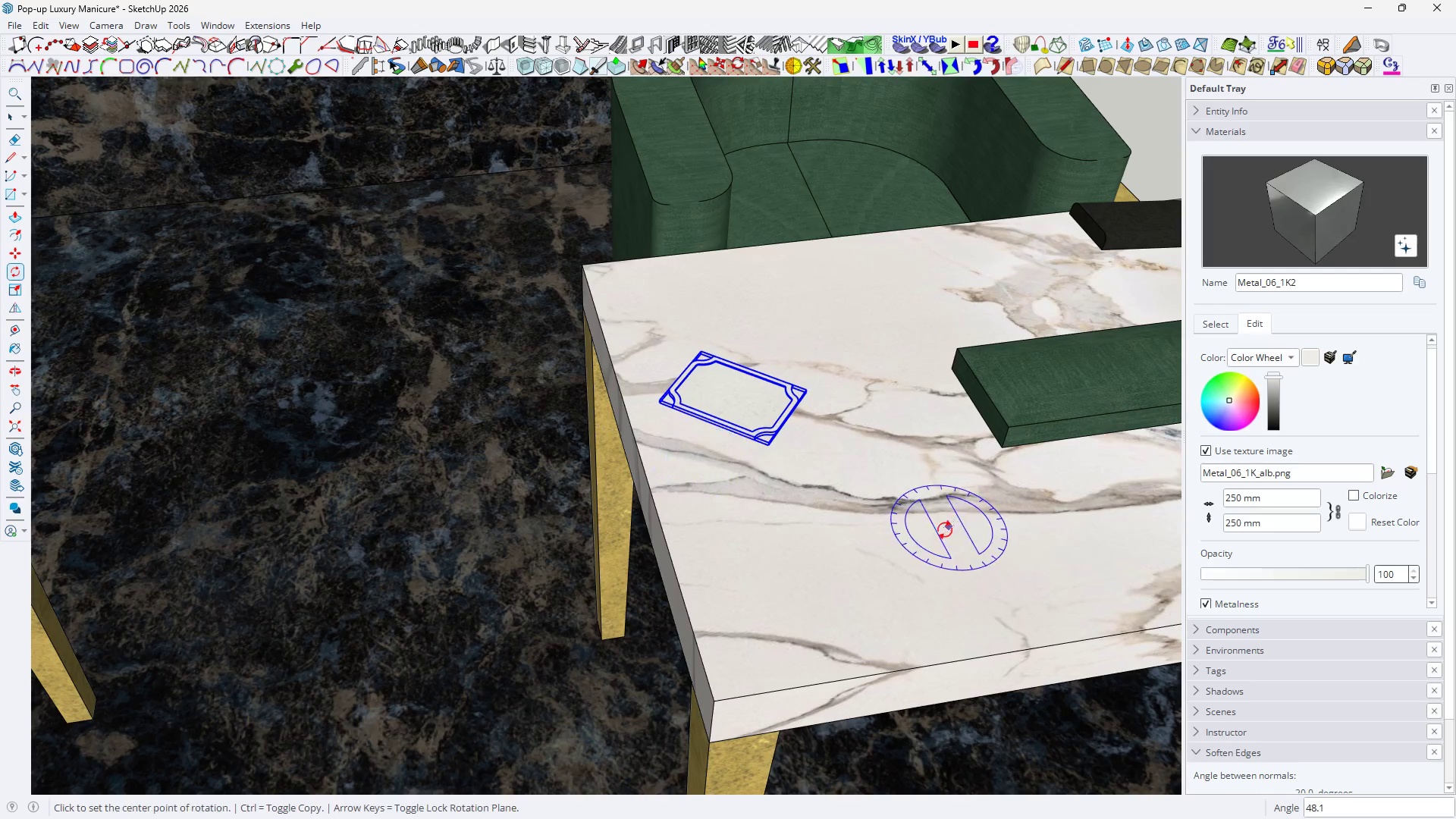 
type( HM)
 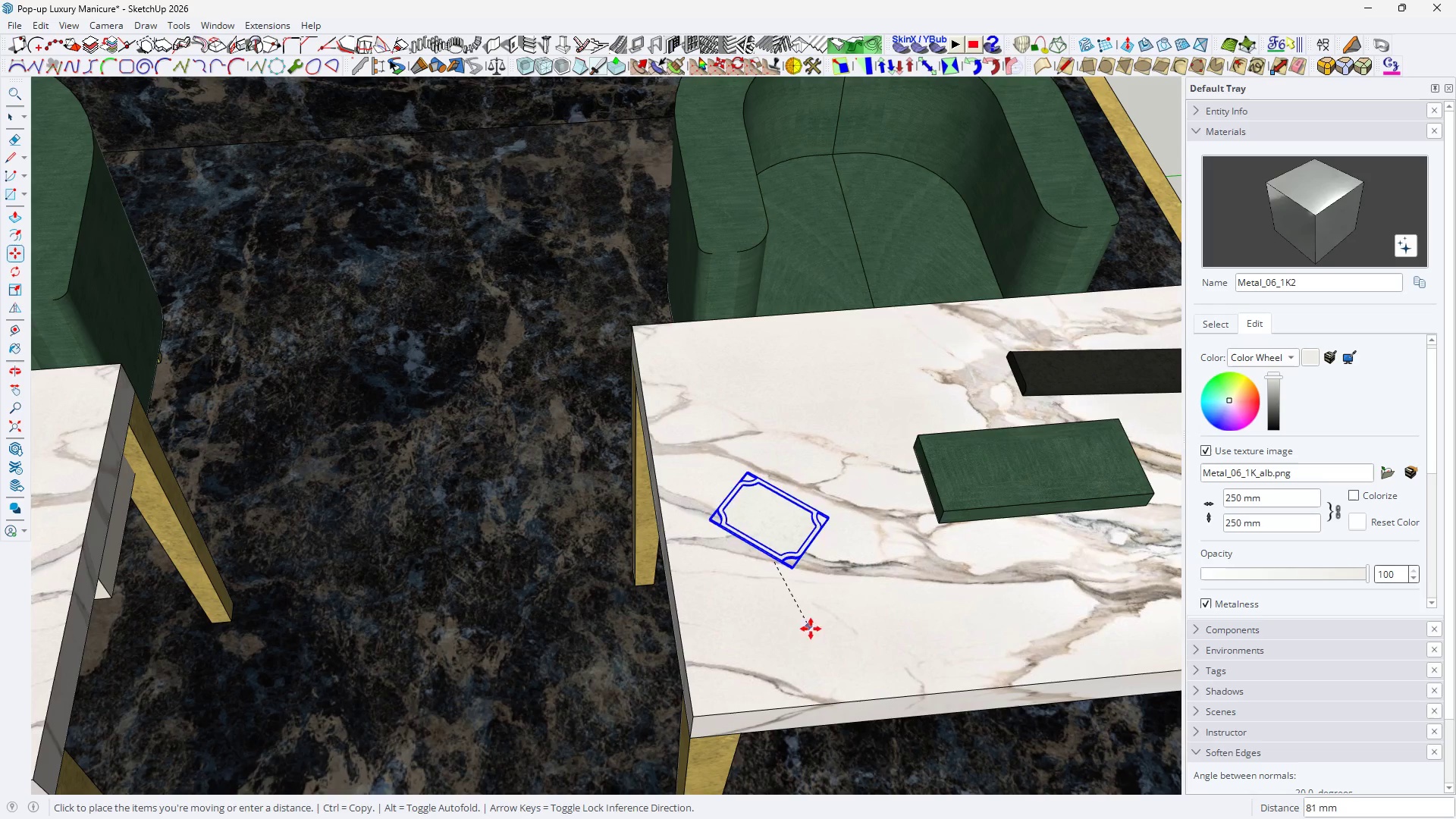 
scroll: coordinate [814, 469], scroll_direction: down, amount: 3.0
 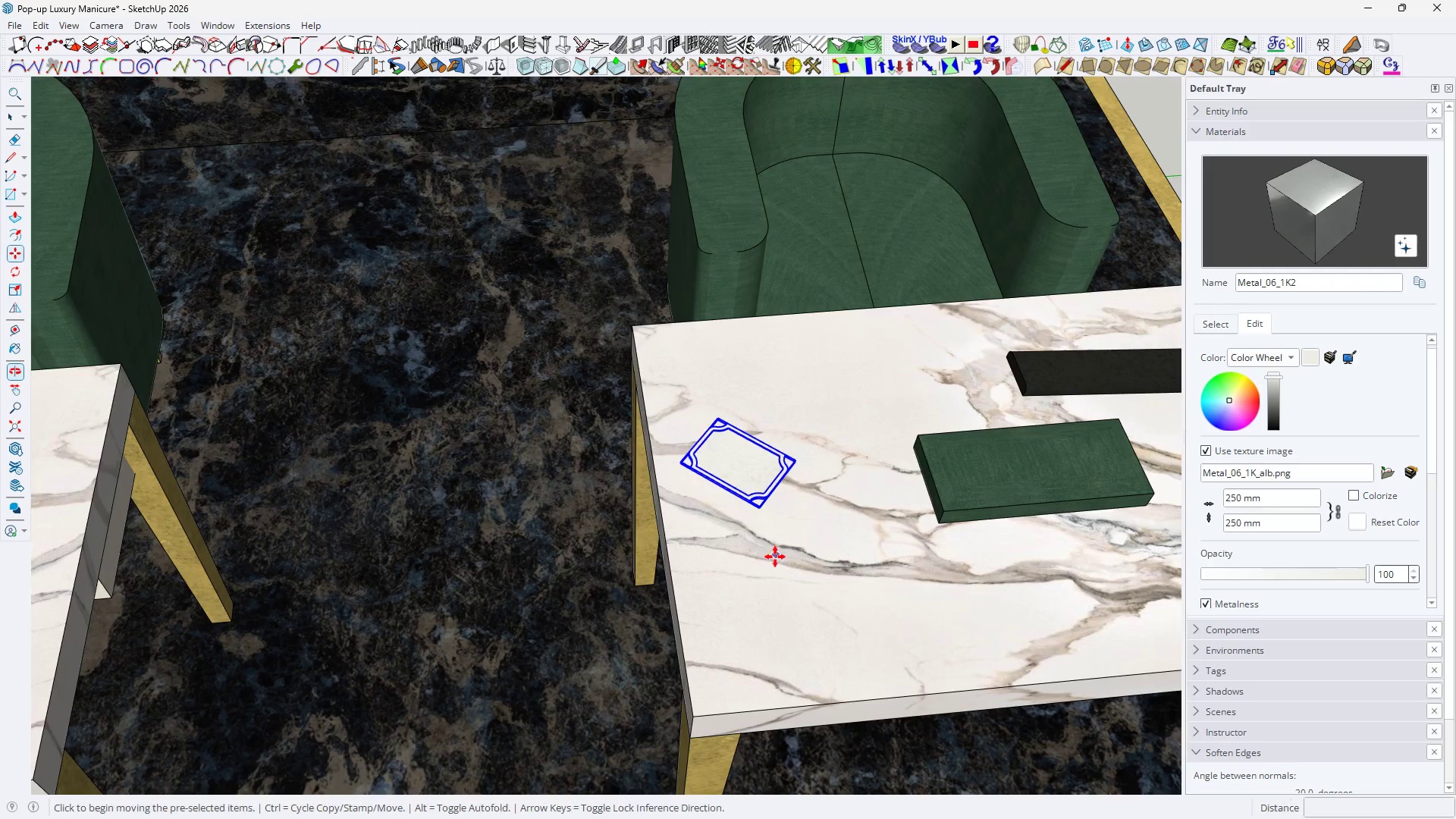 
left_click([774, 562])
 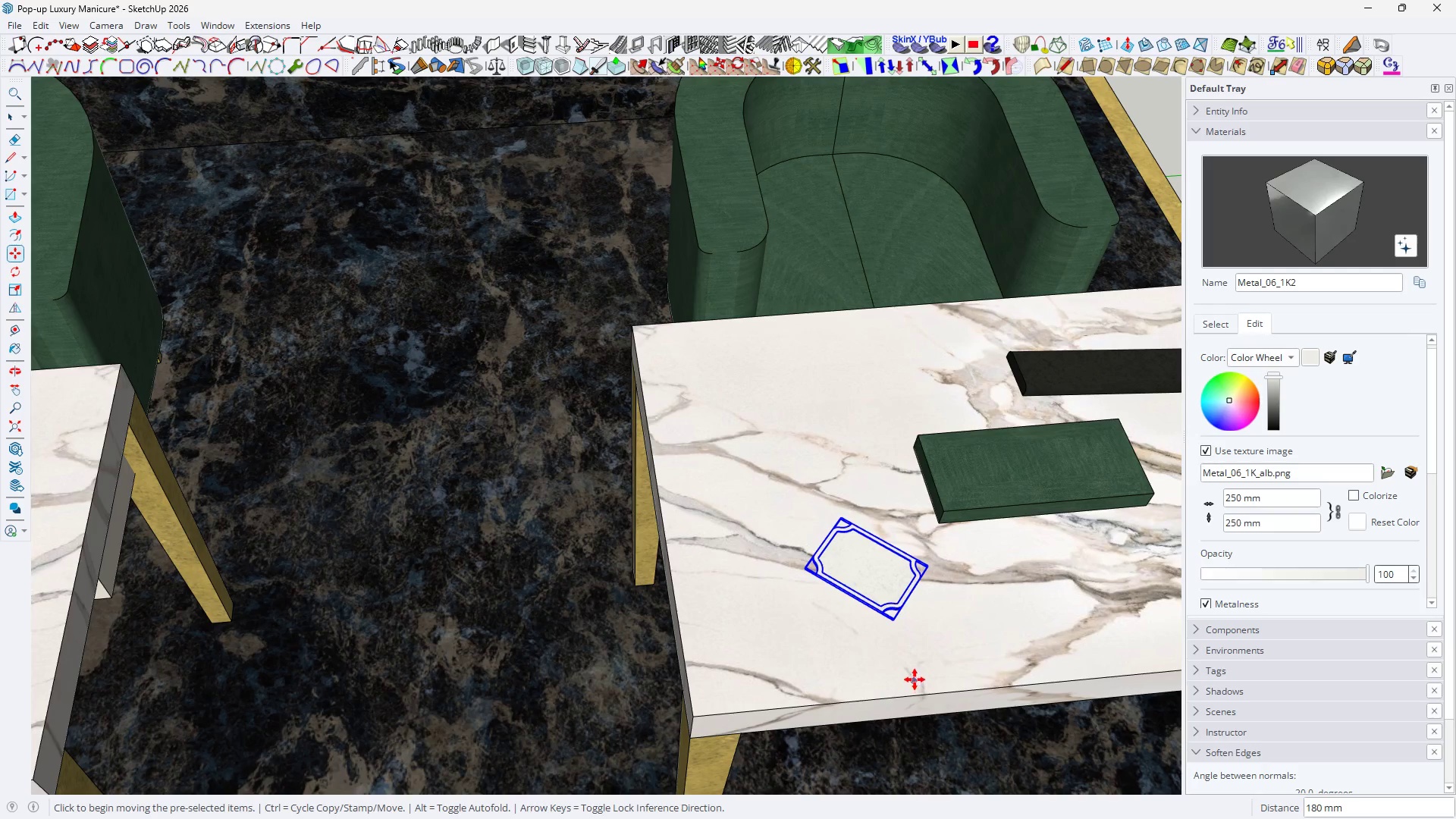 
left_click([762, 592])
 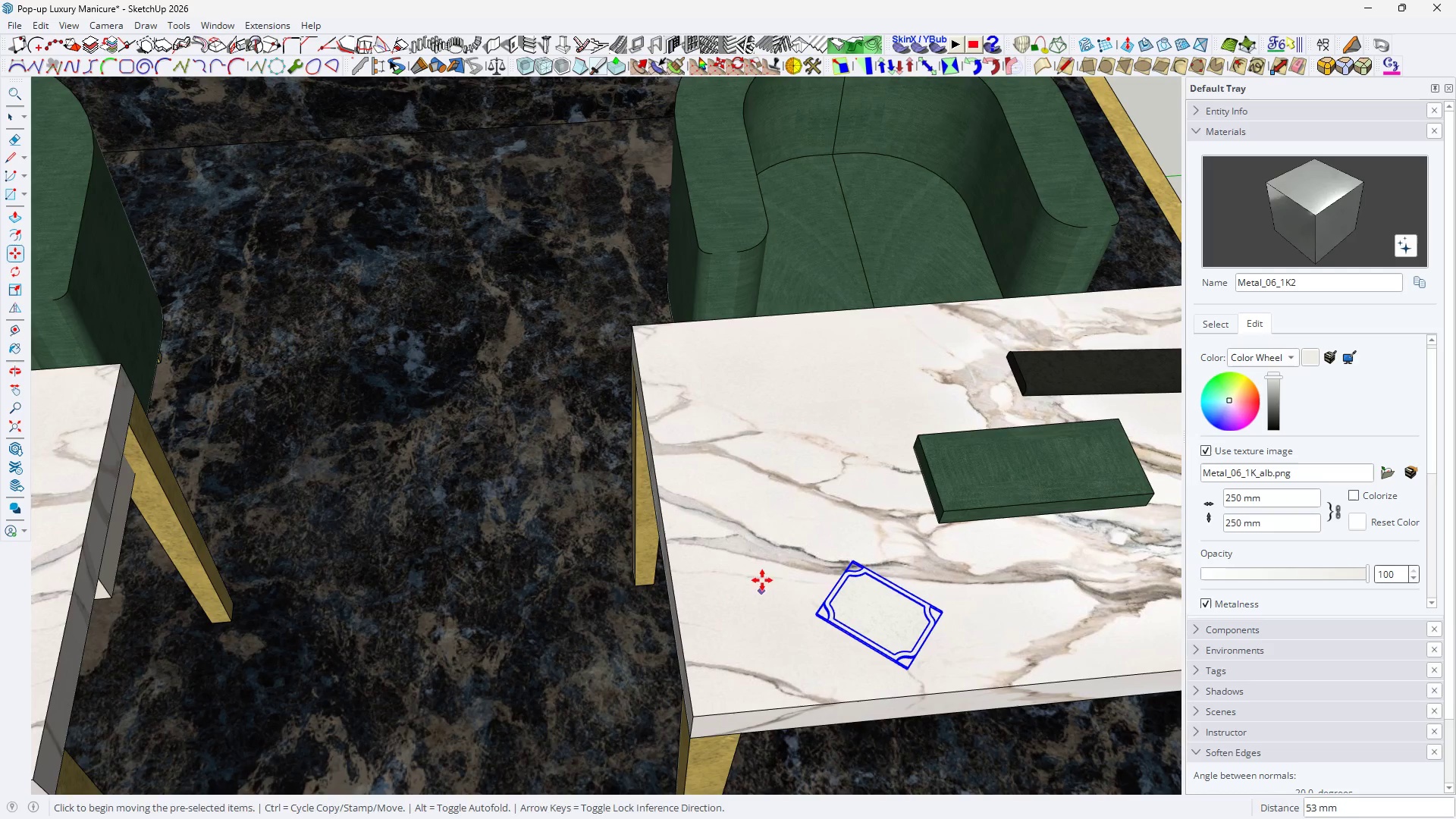 
key(Space)
 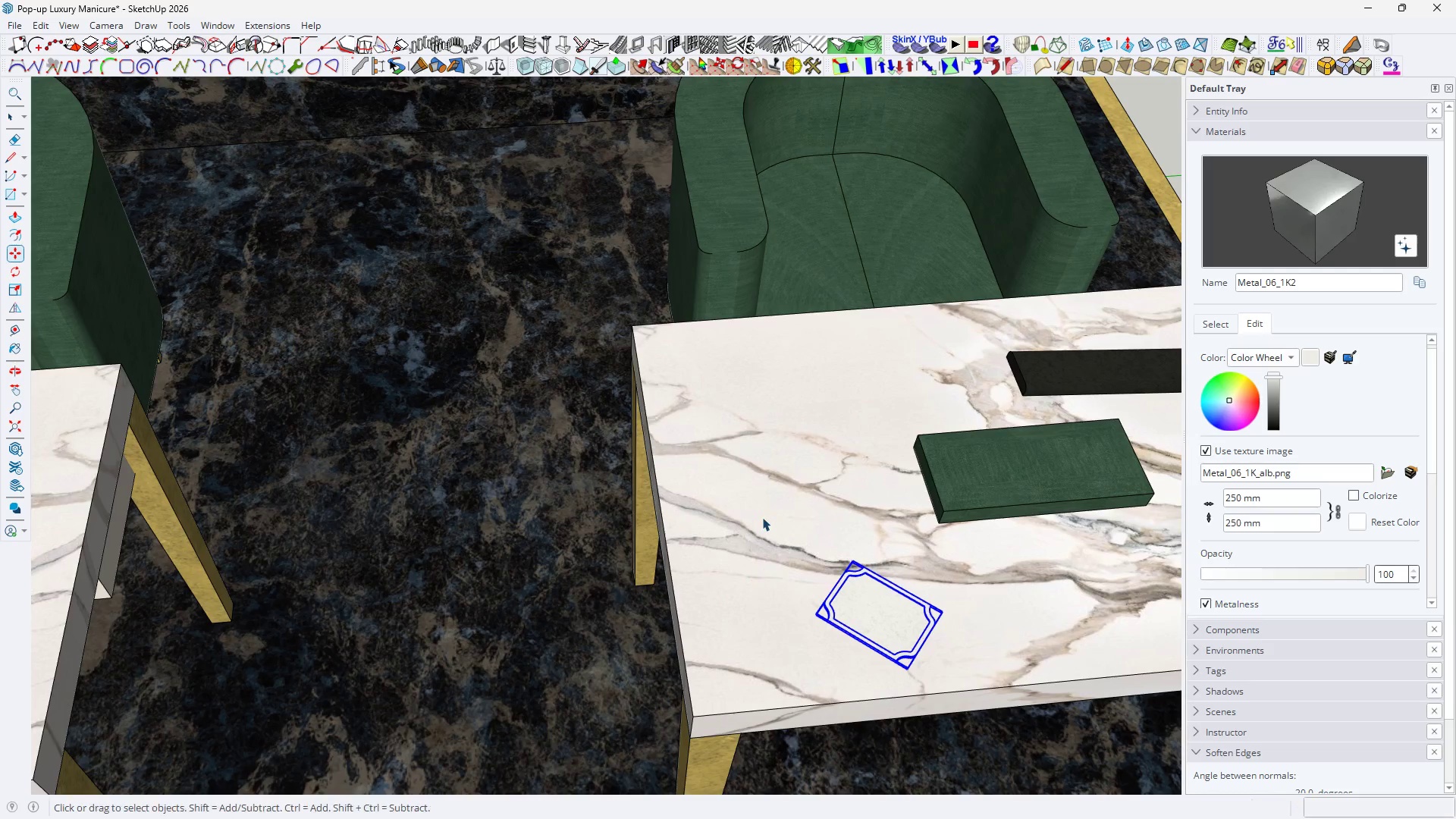 
scroll: coordinate [644, 397], scroll_direction: down, amount: 8.0
 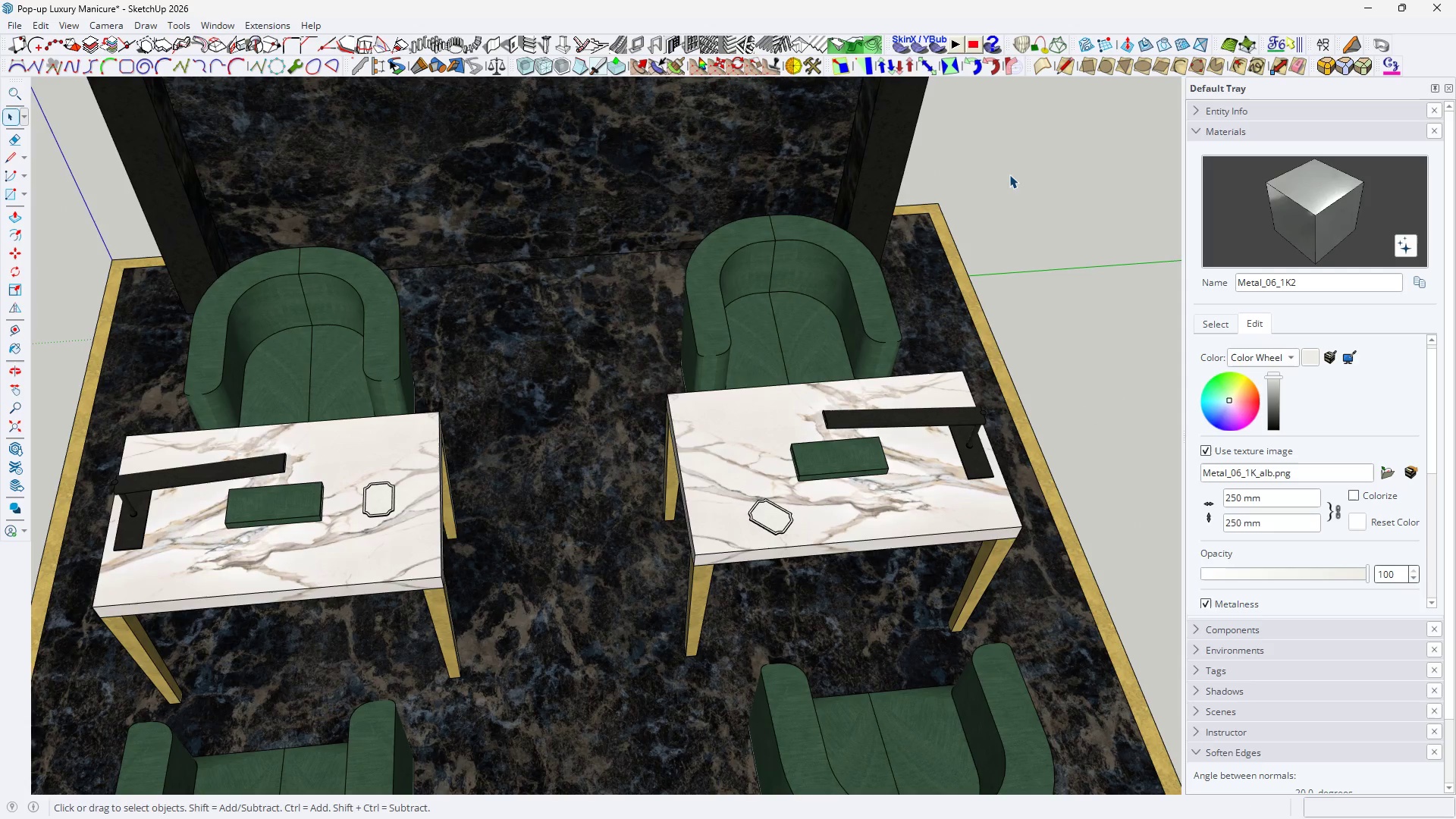 
double_click([1009, 174])
 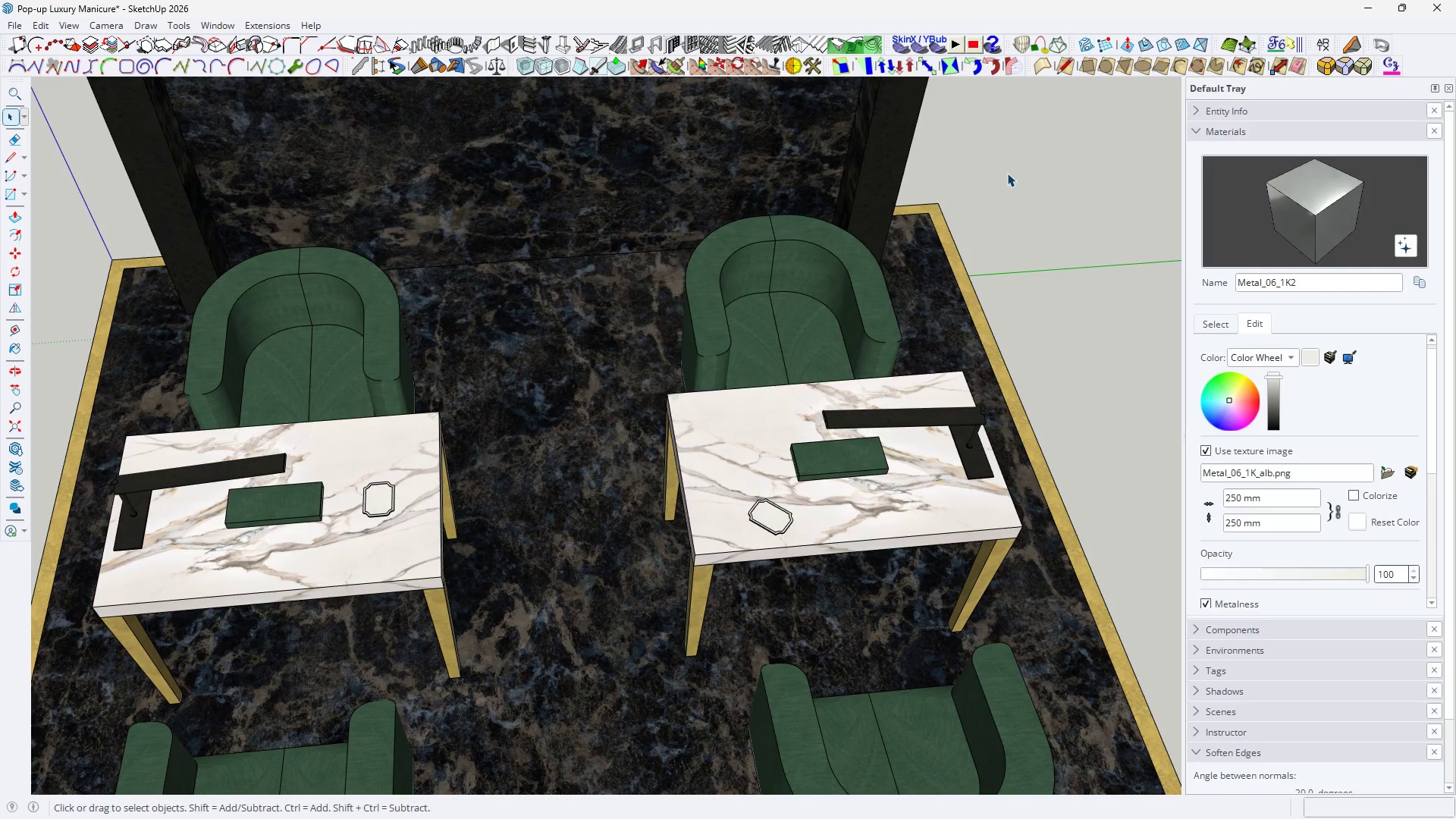 
type(HHH)
 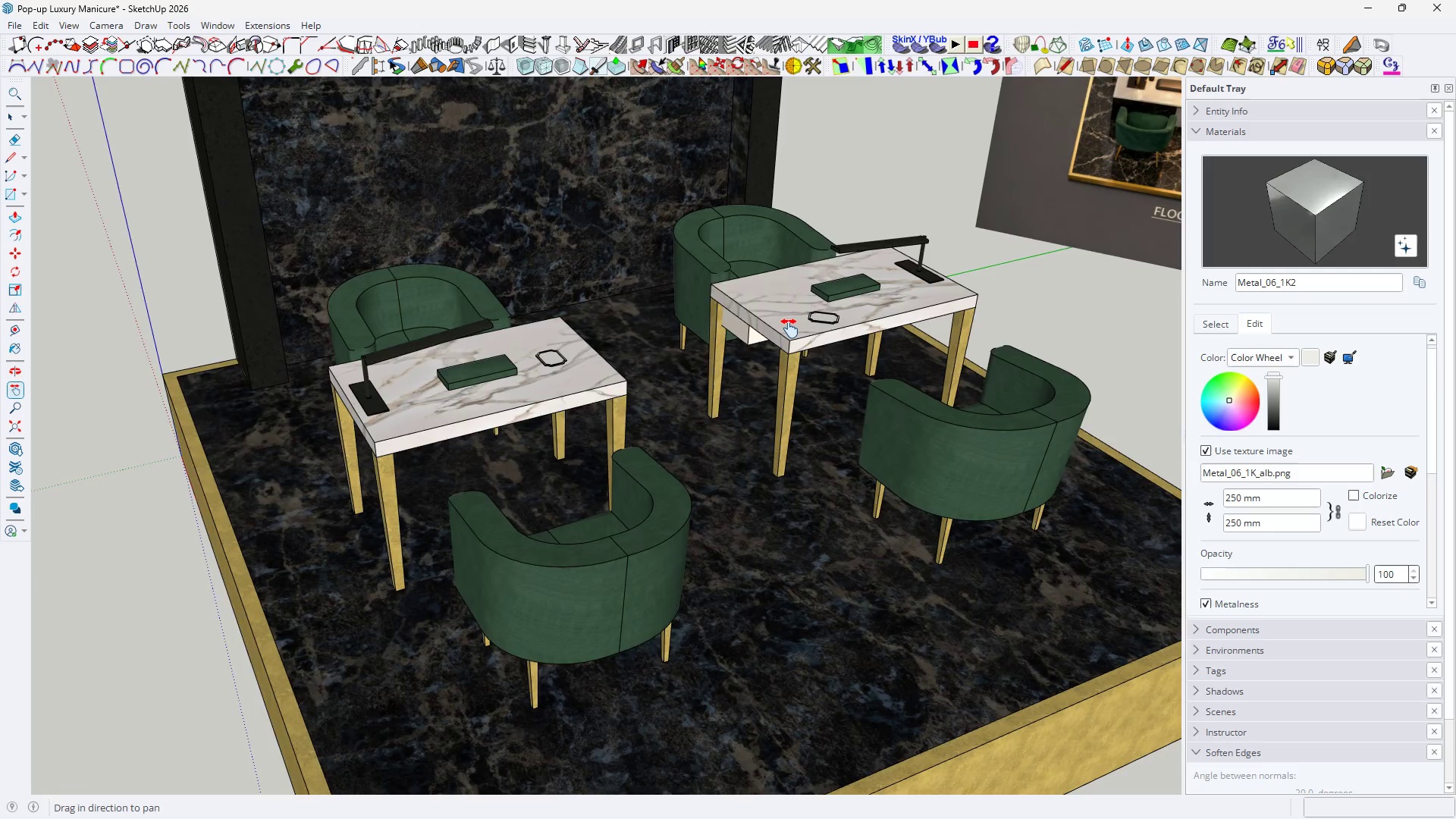 
left_click_drag(start_coordinate=[792, 393], to_coordinate=[789, 328])
 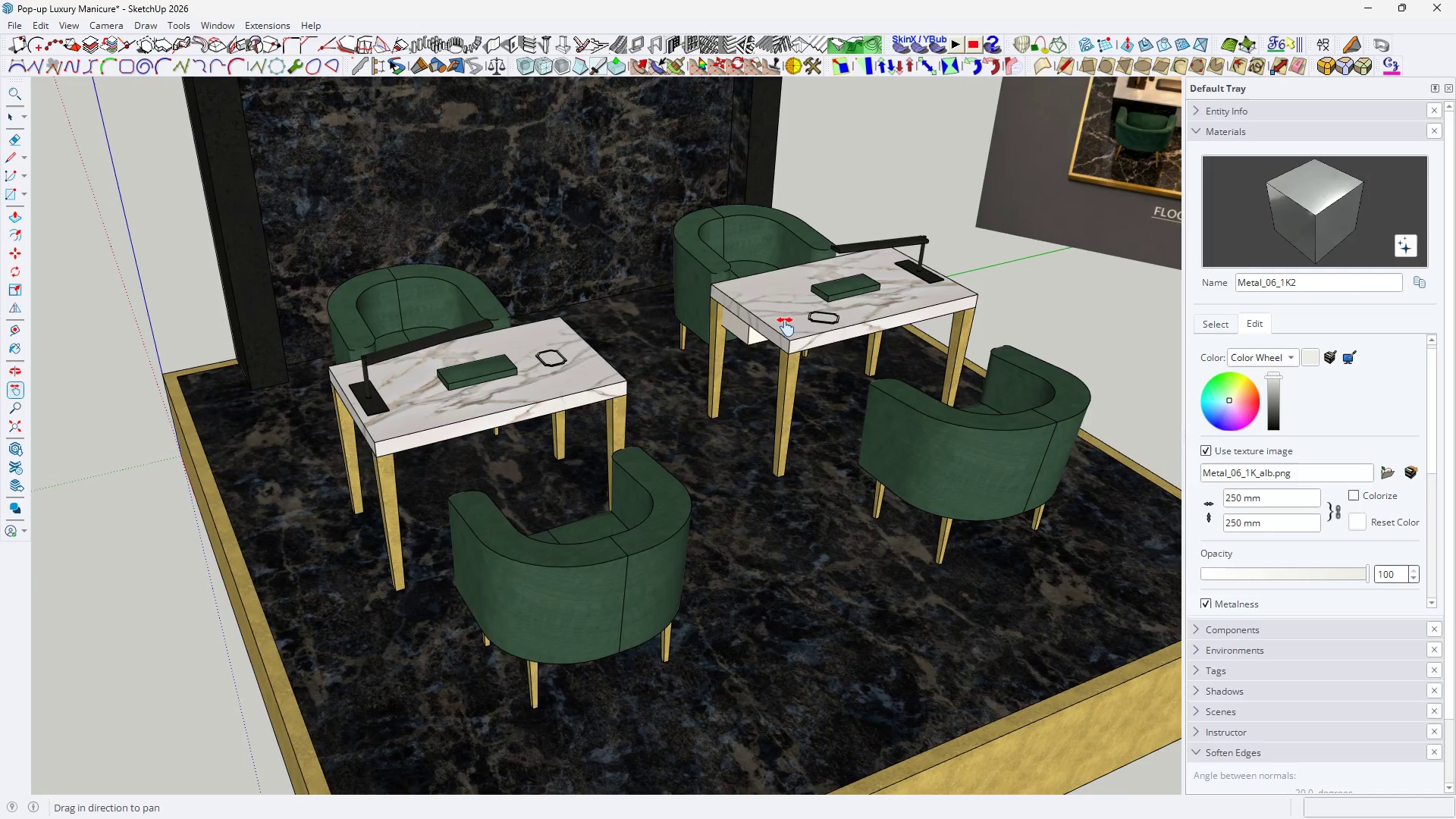 
scroll: coordinate [858, 312], scroll_direction: down, amount: 3.0
 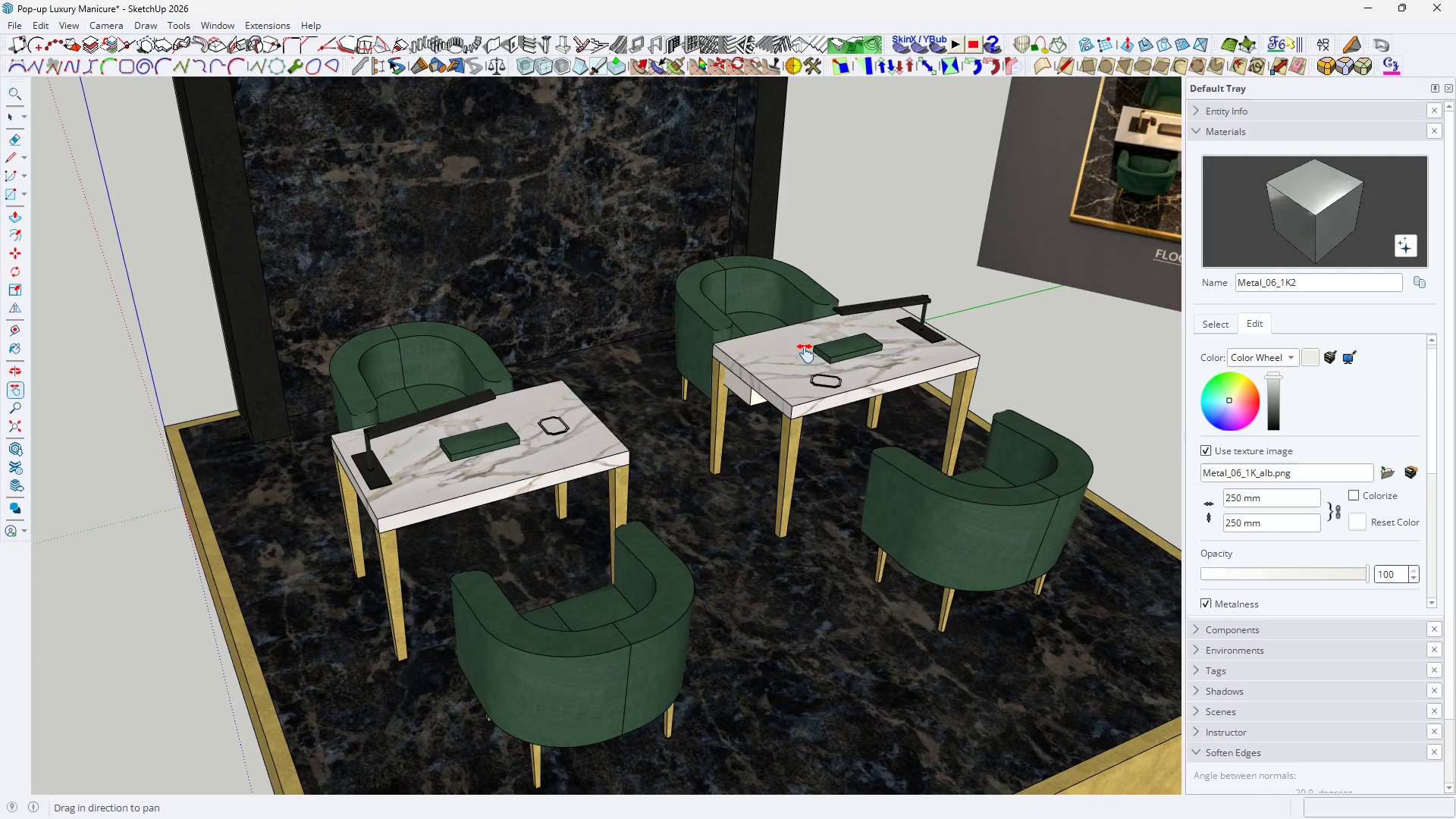 
key(Control+ControlLeft)
 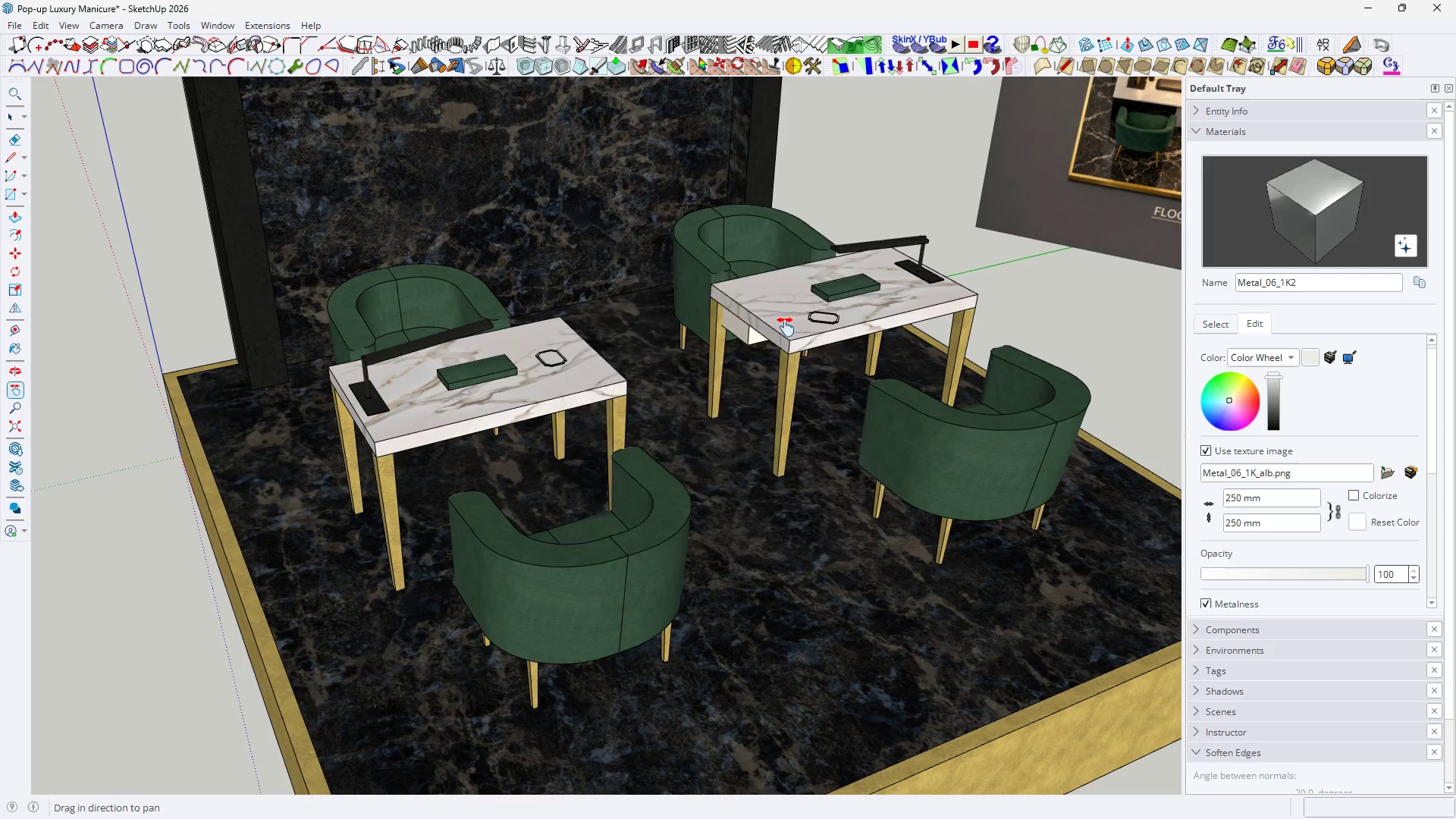 
key(Control+S)
 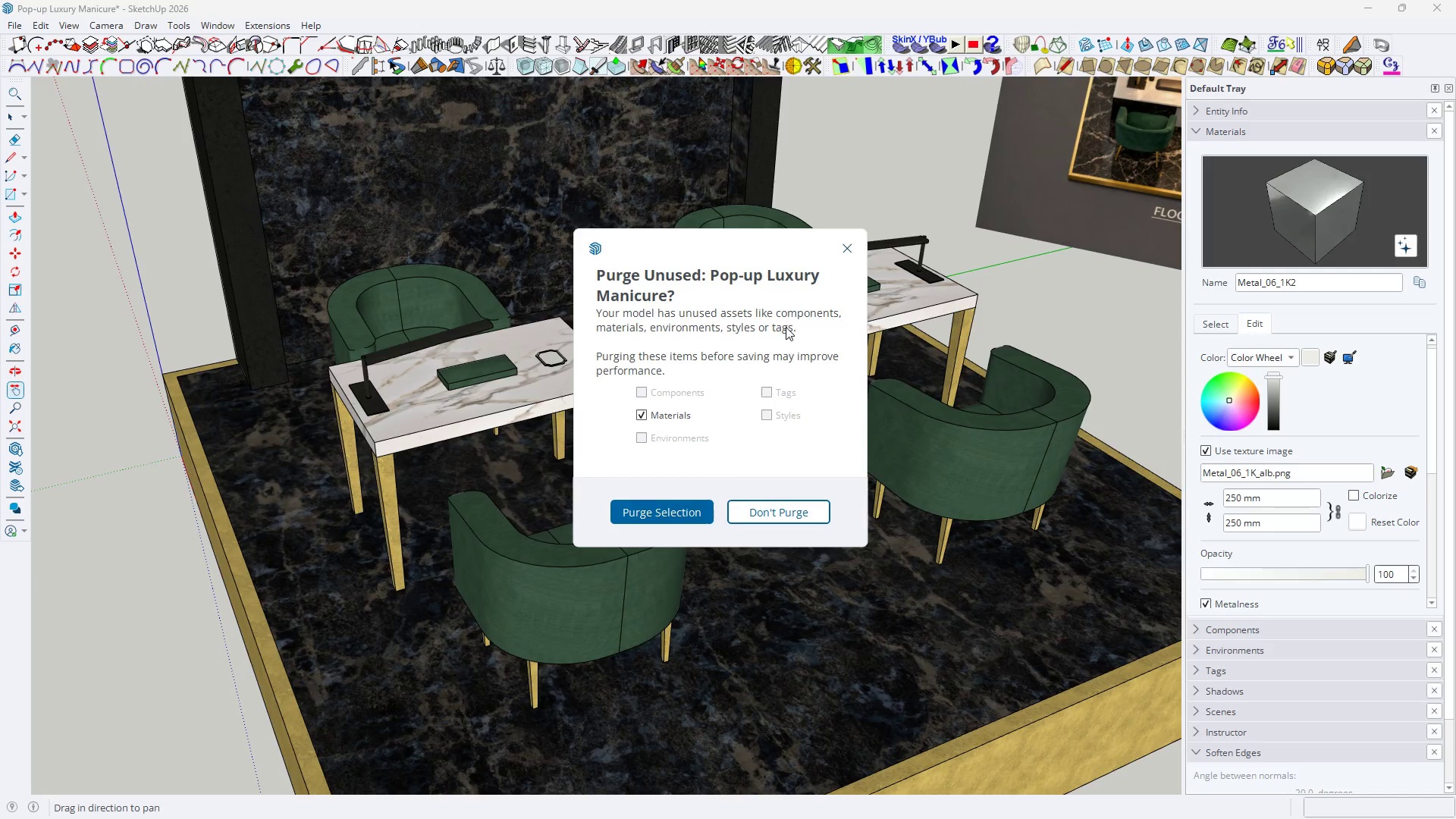 
key(Space)
 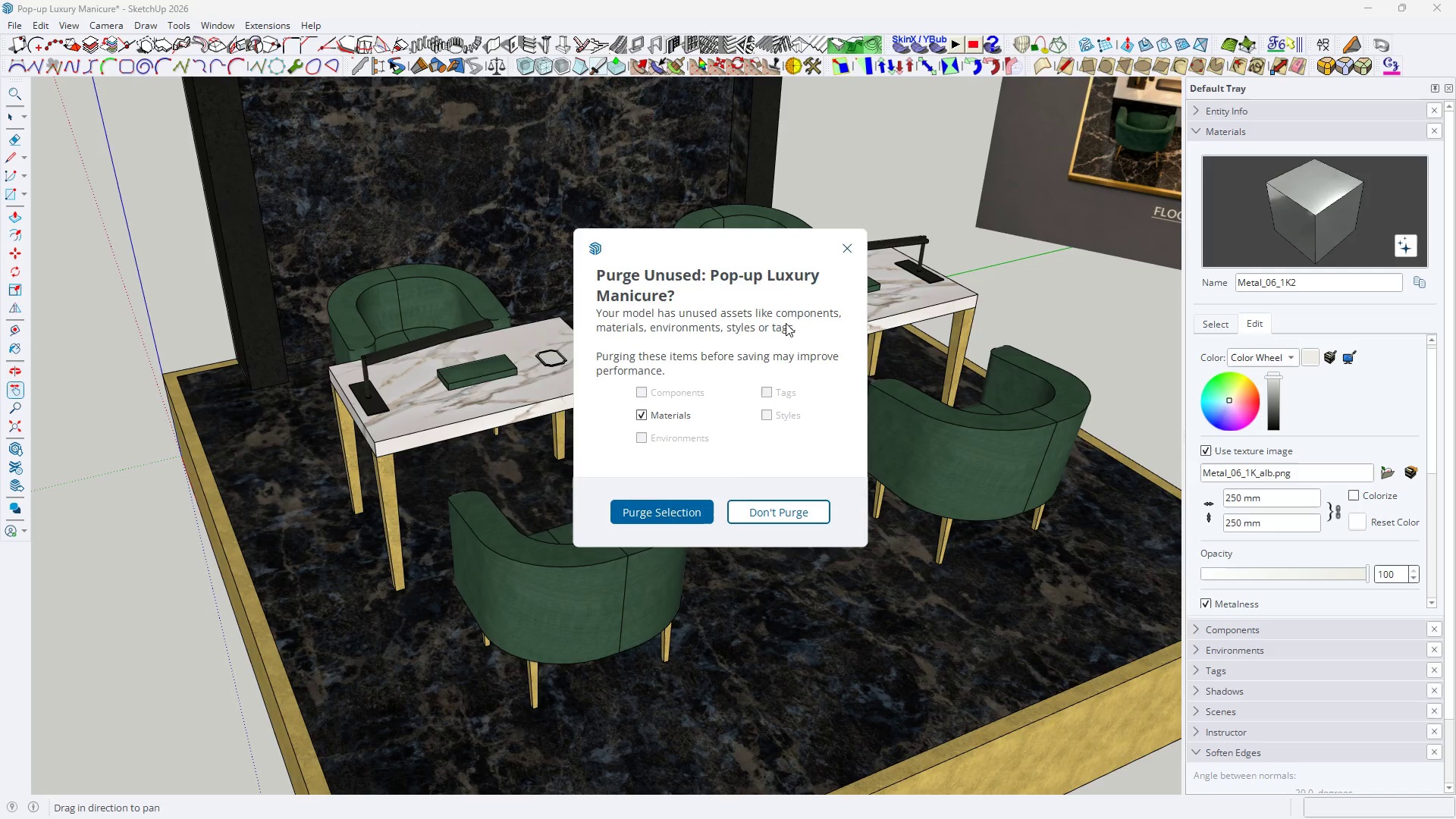 
key(H)
 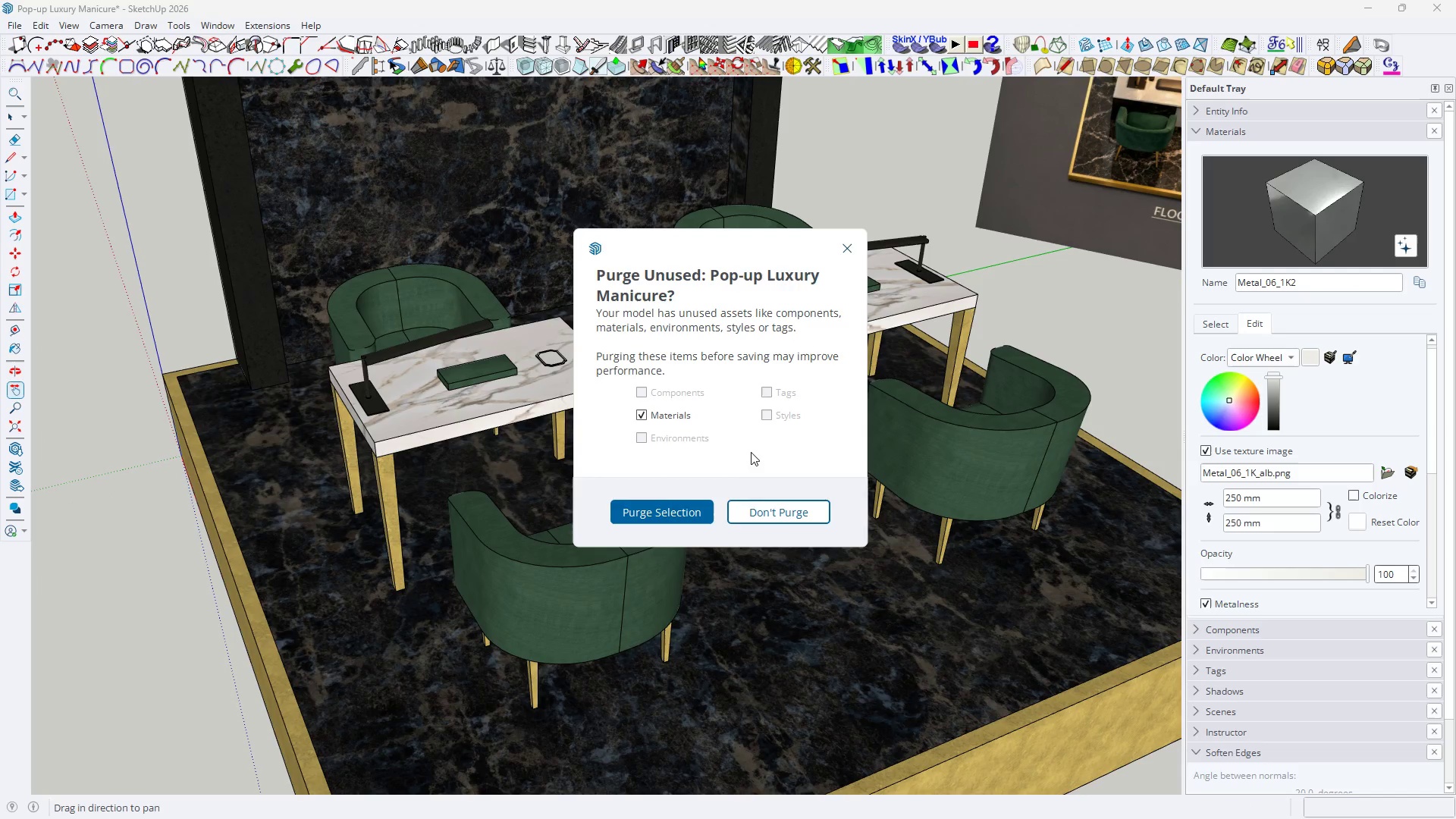 
left_click([758, 517])
 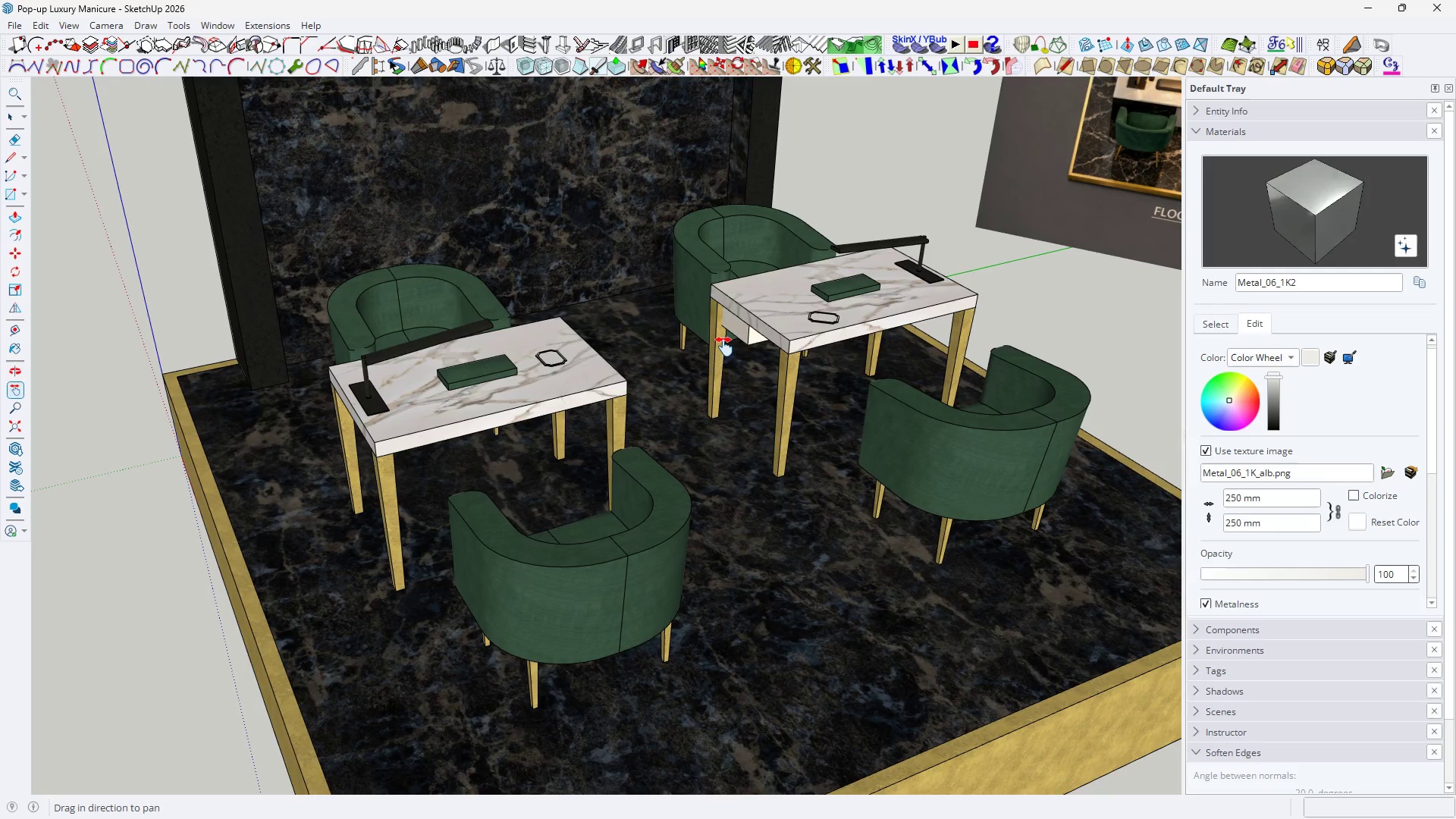 
scroll: coordinate [431, 499], scroll_direction: down, amount: 2.0
 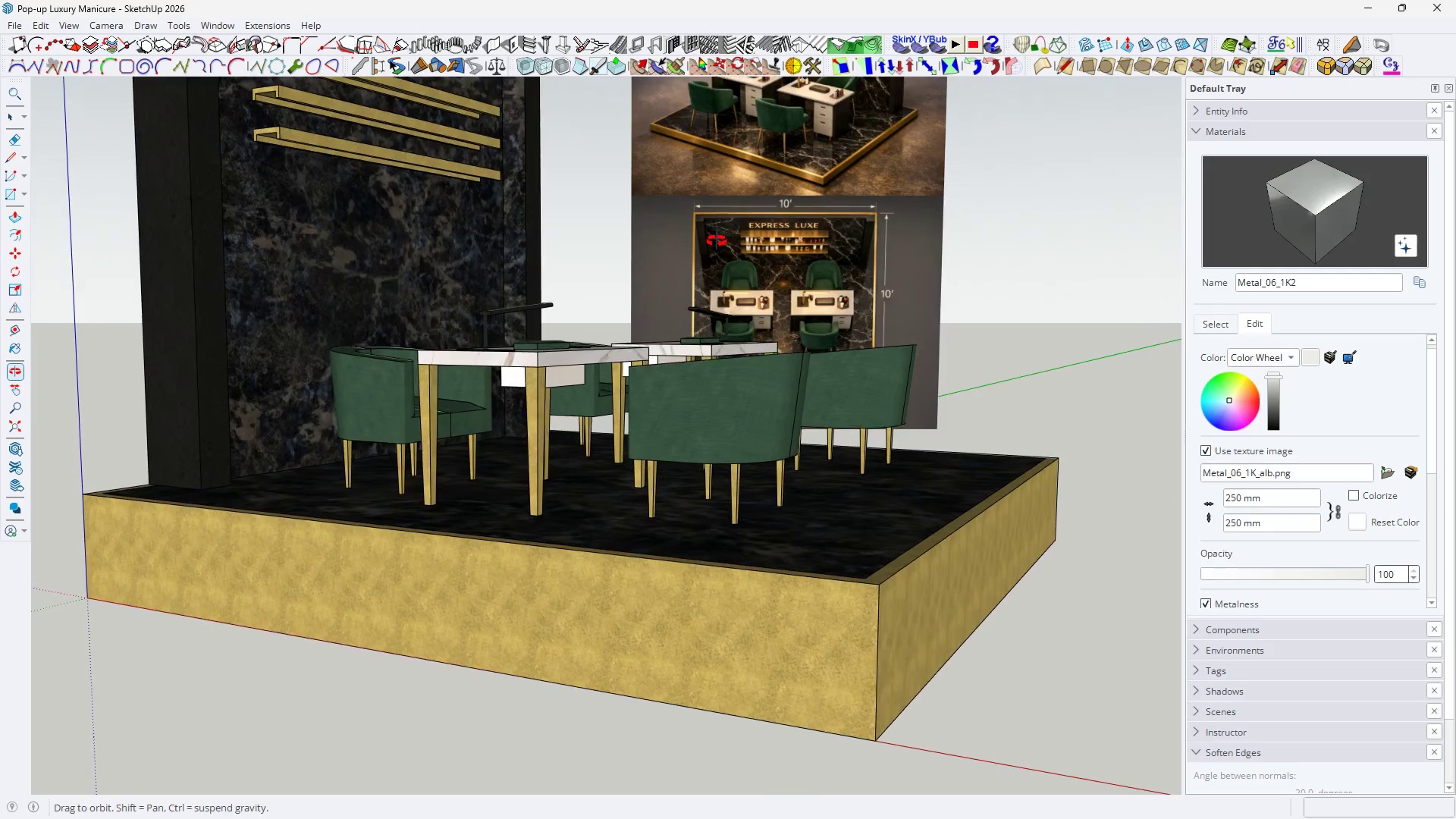 
left_click_drag(start_coordinate=[518, 312], to_coordinate=[615, 372])
 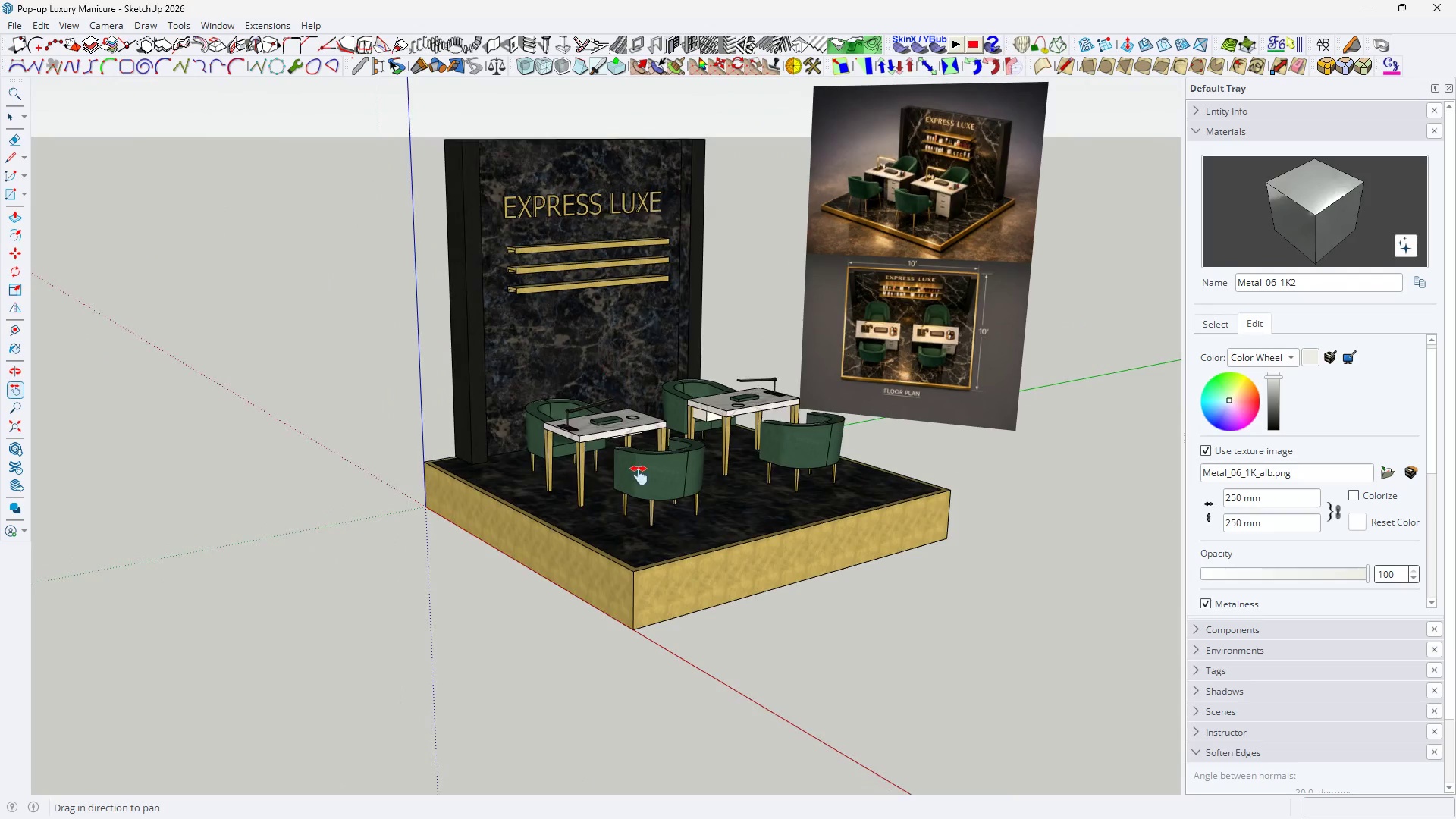 
scroll: coordinate [495, 341], scroll_direction: down, amount: 6.0
 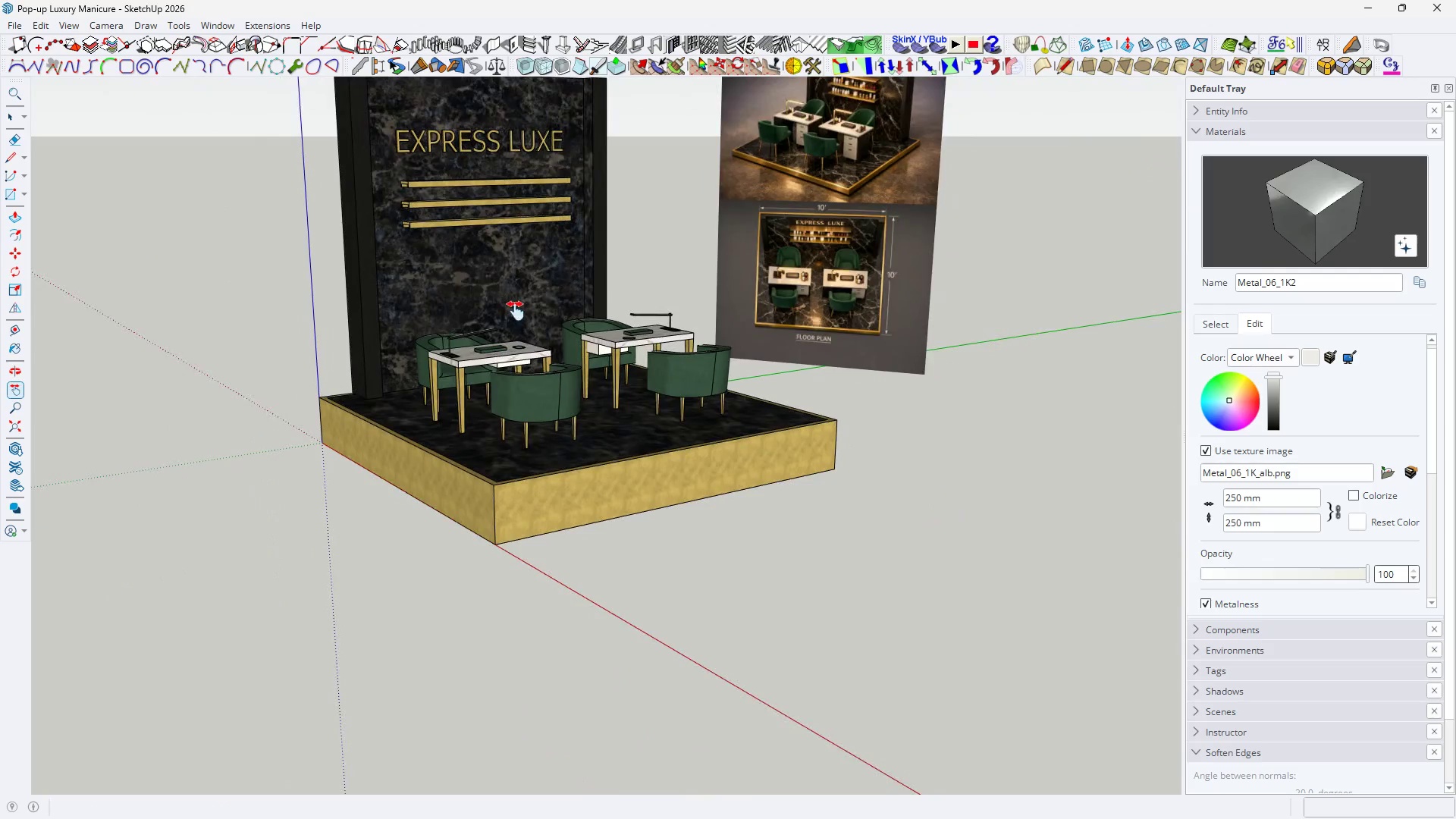 
scroll: coordinate [574, 378], scroll_direction: up, amount: 8.0
 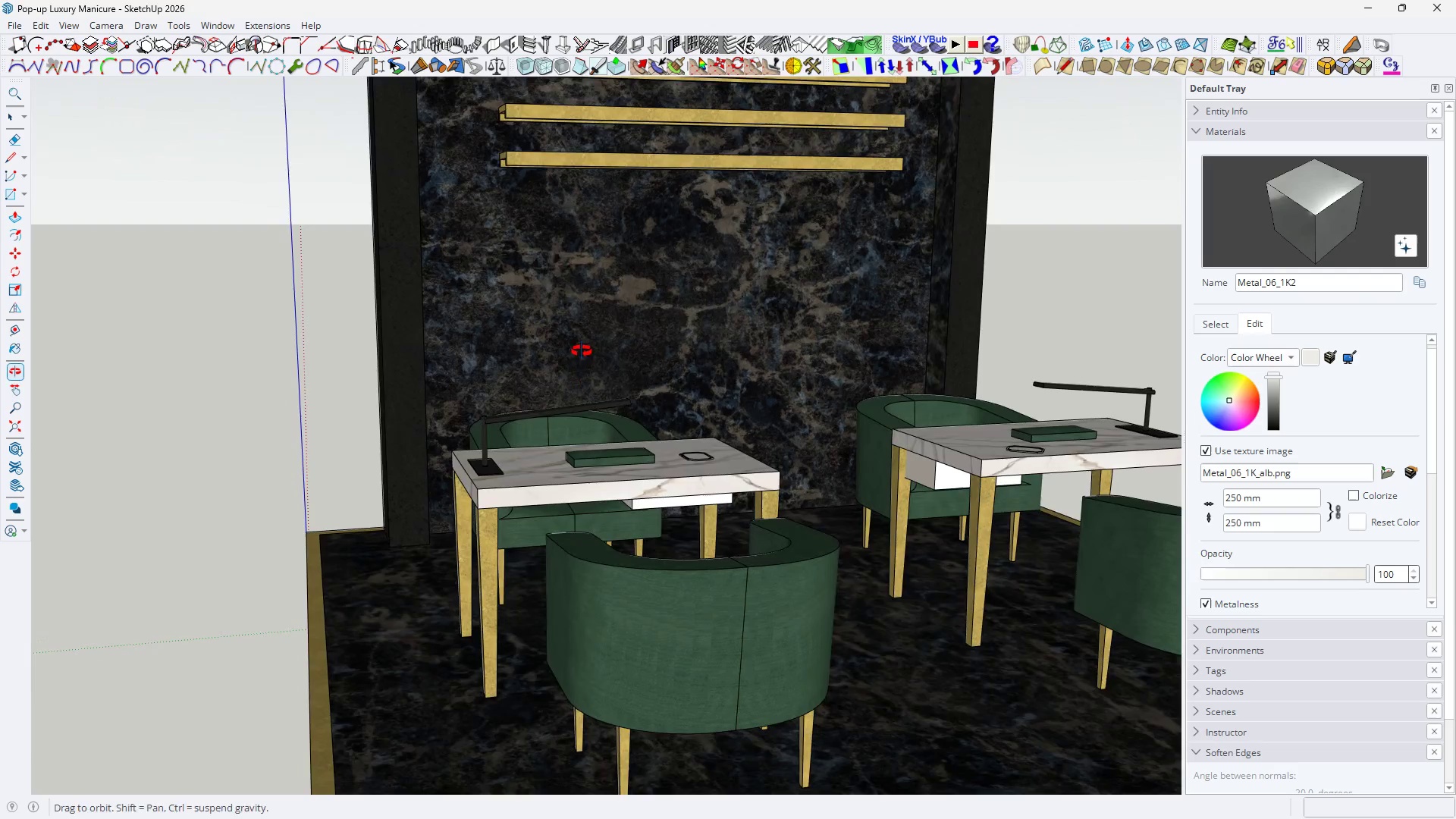 
scroll: coordinate [582, 350], scroll_direction: down, amount: 3.0
 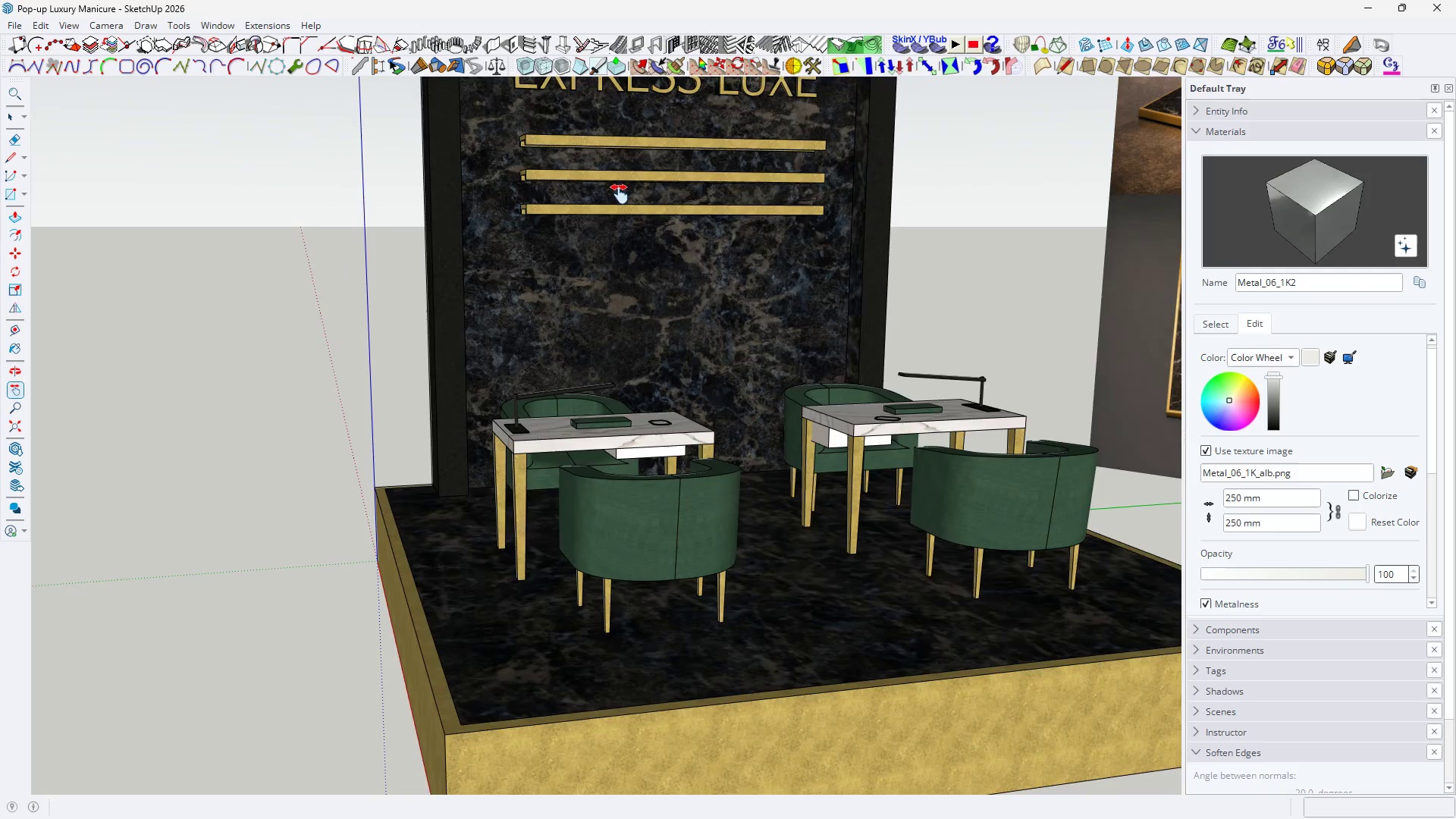 
left_click_drag(start_coordinate=[622, 194], to_coordinate=[623, 234])
 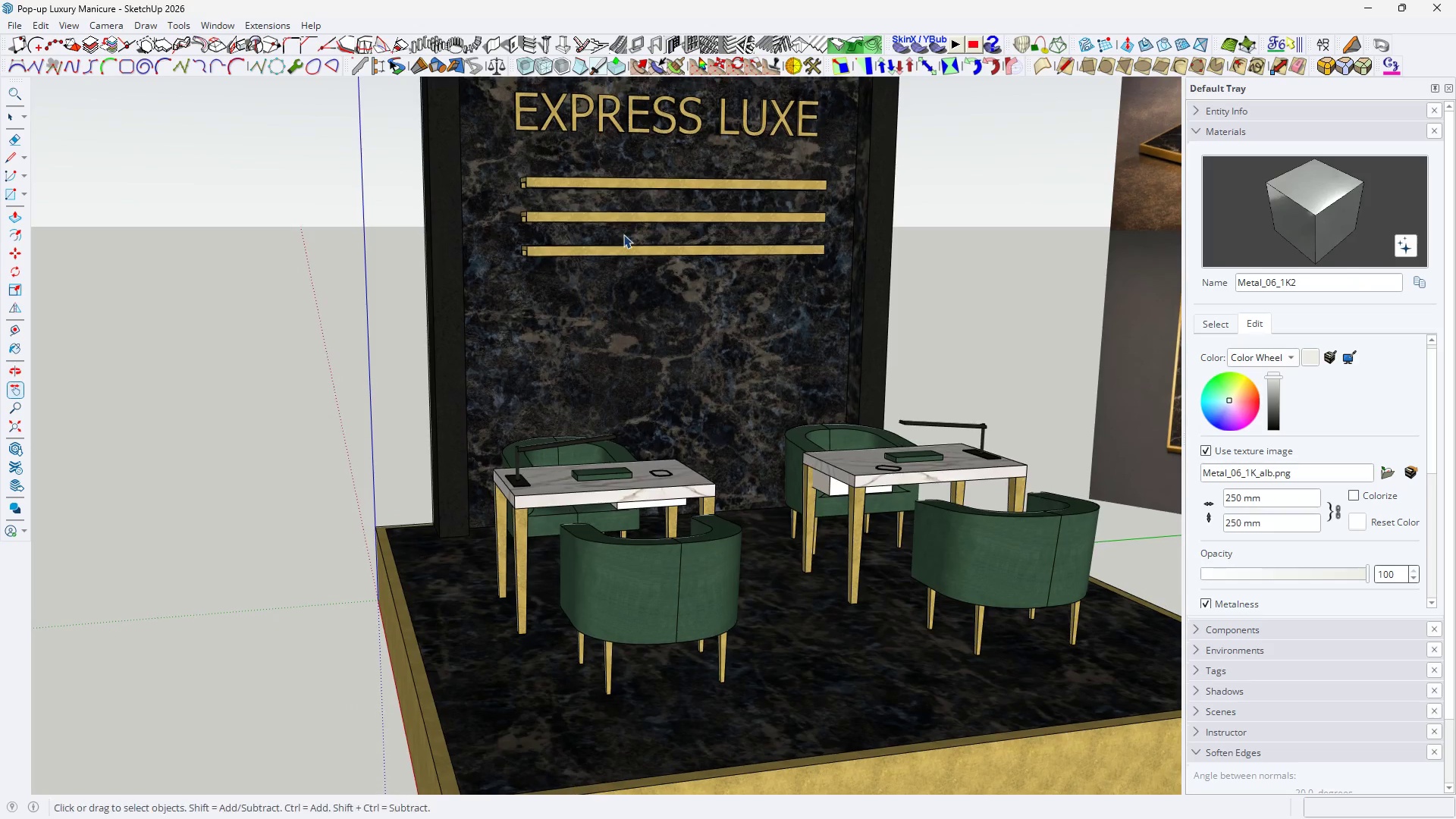 
key(Space)
 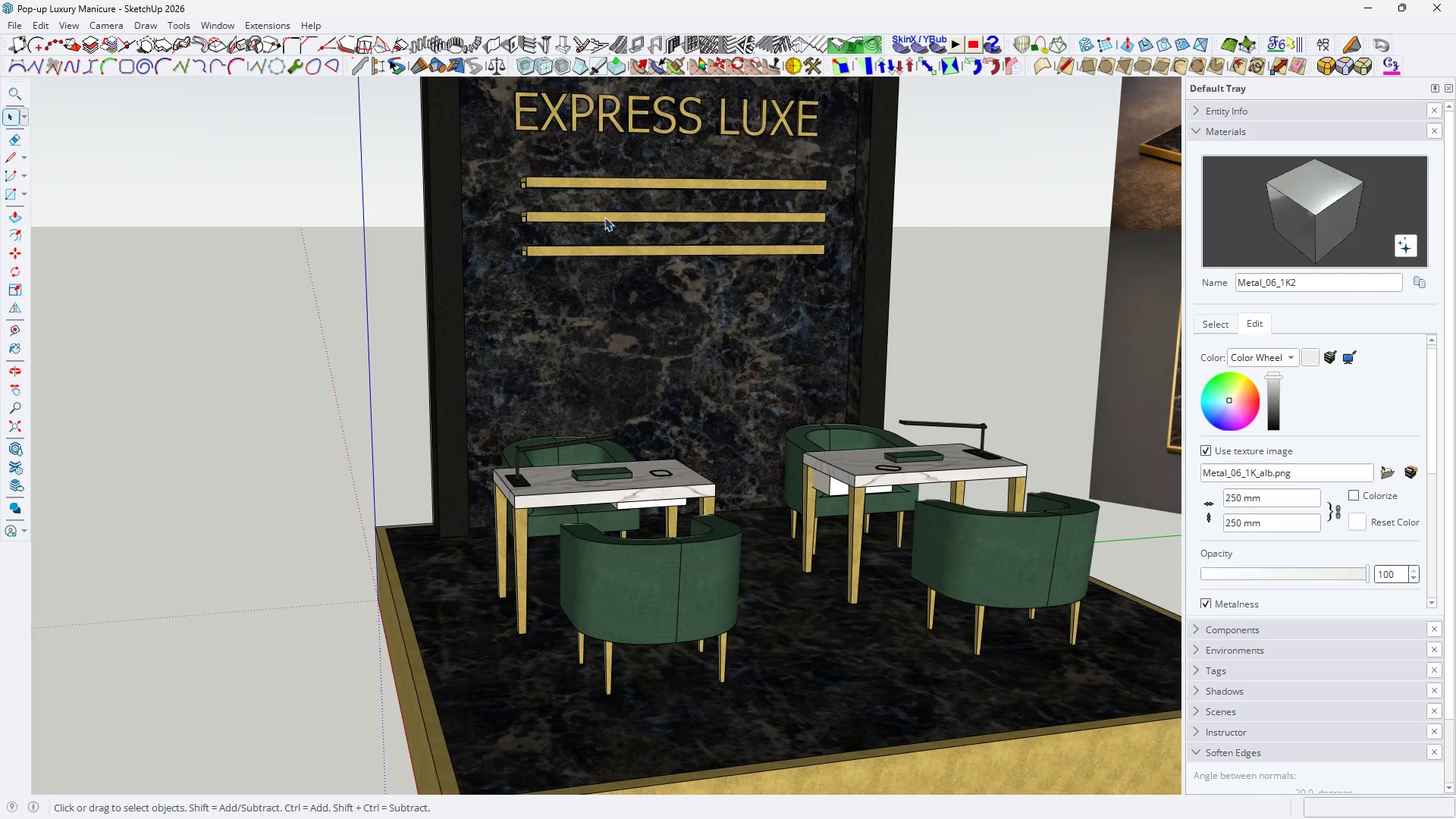 
left_click([607, 198])
 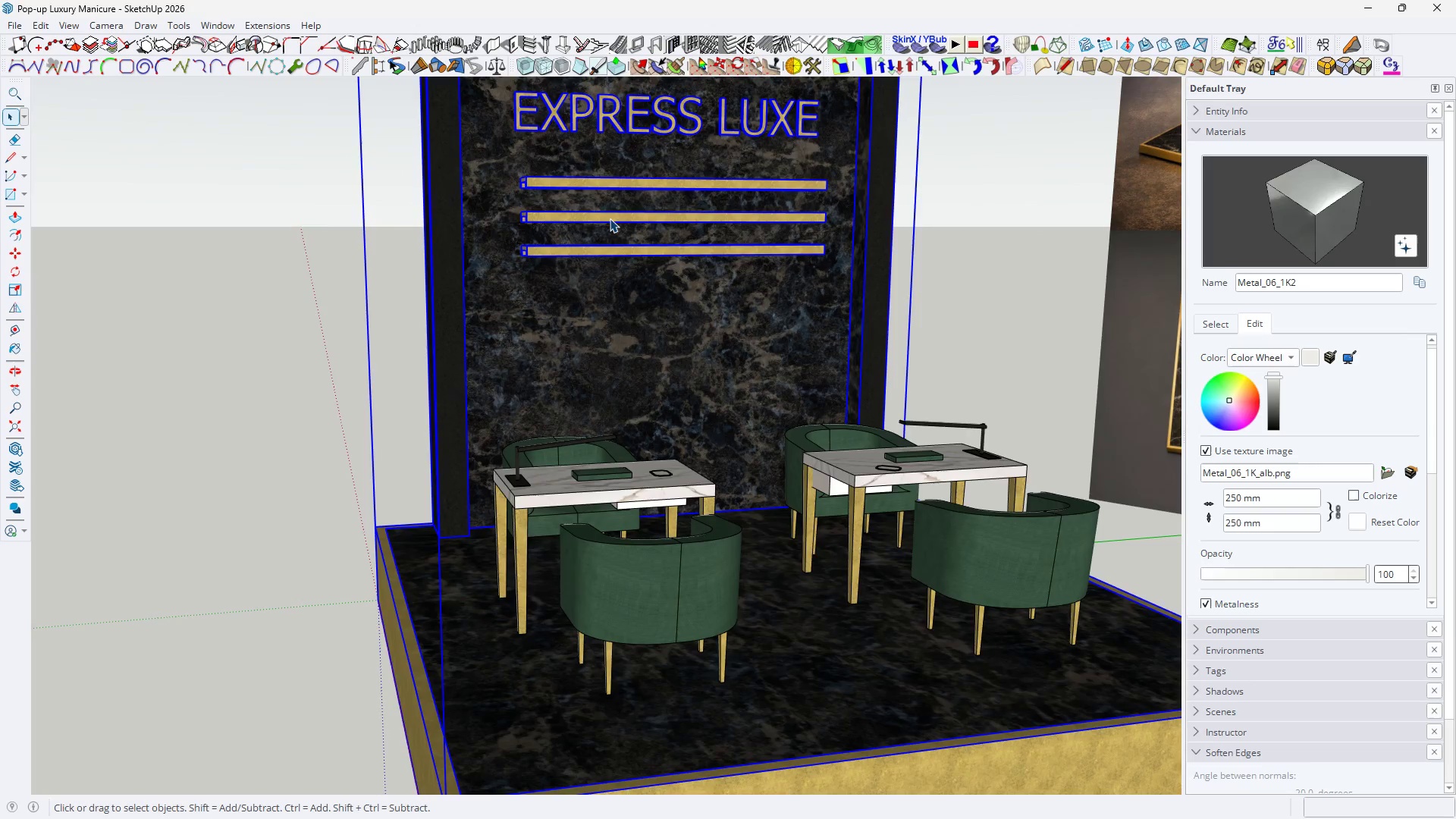 
double_click([611, 217])
 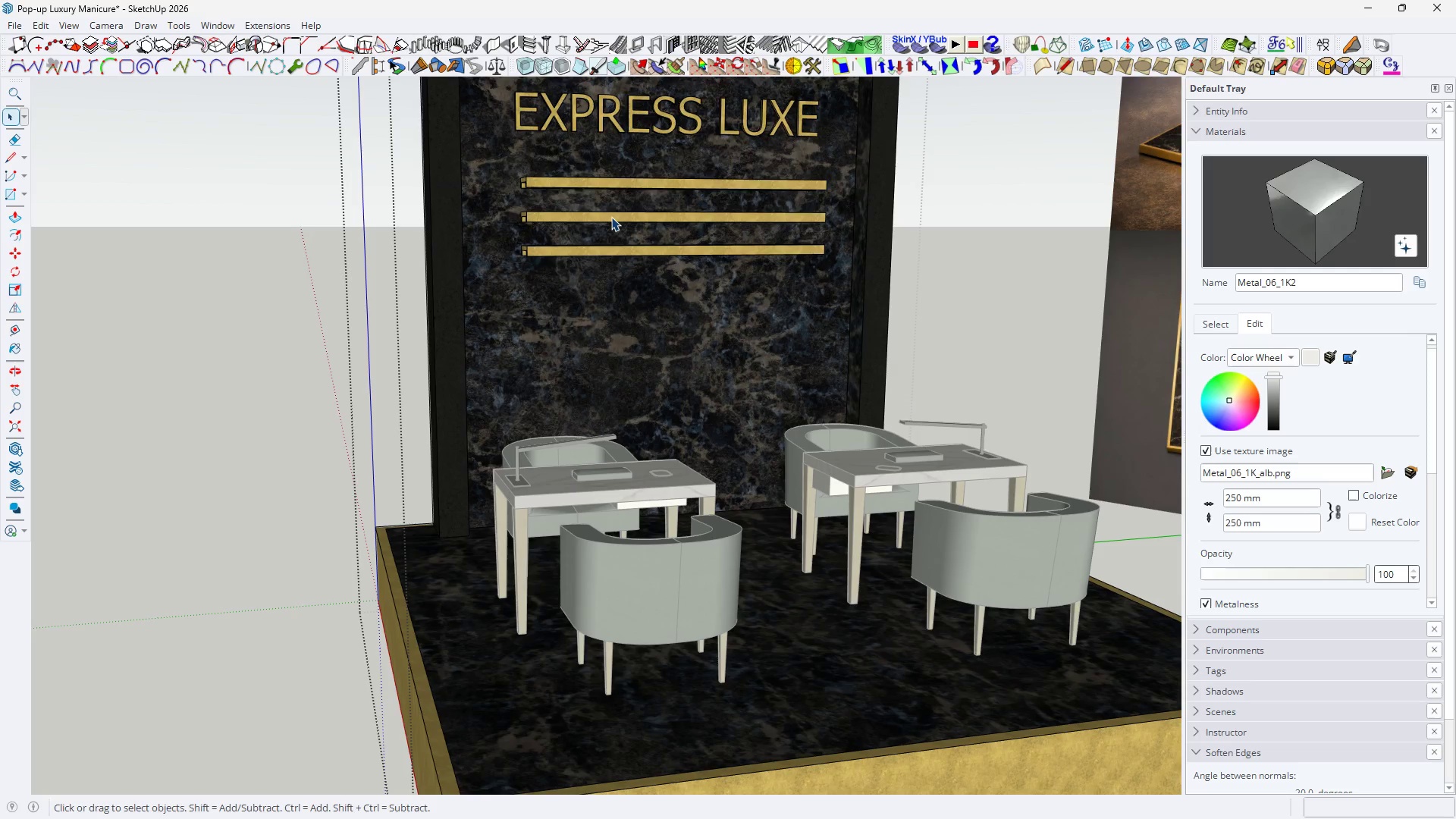 
triple_click([611, 217])
 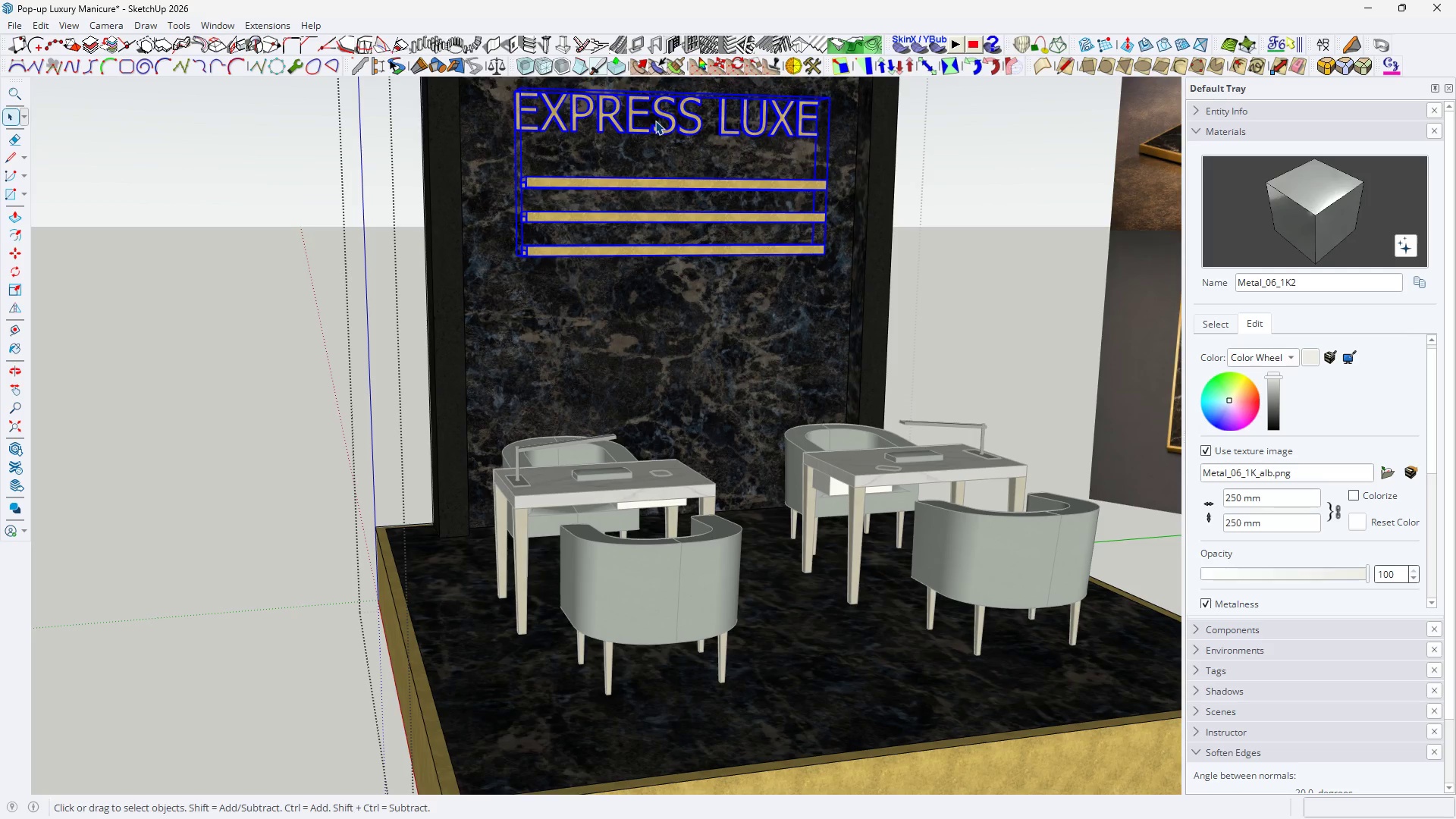 
key(Space)
 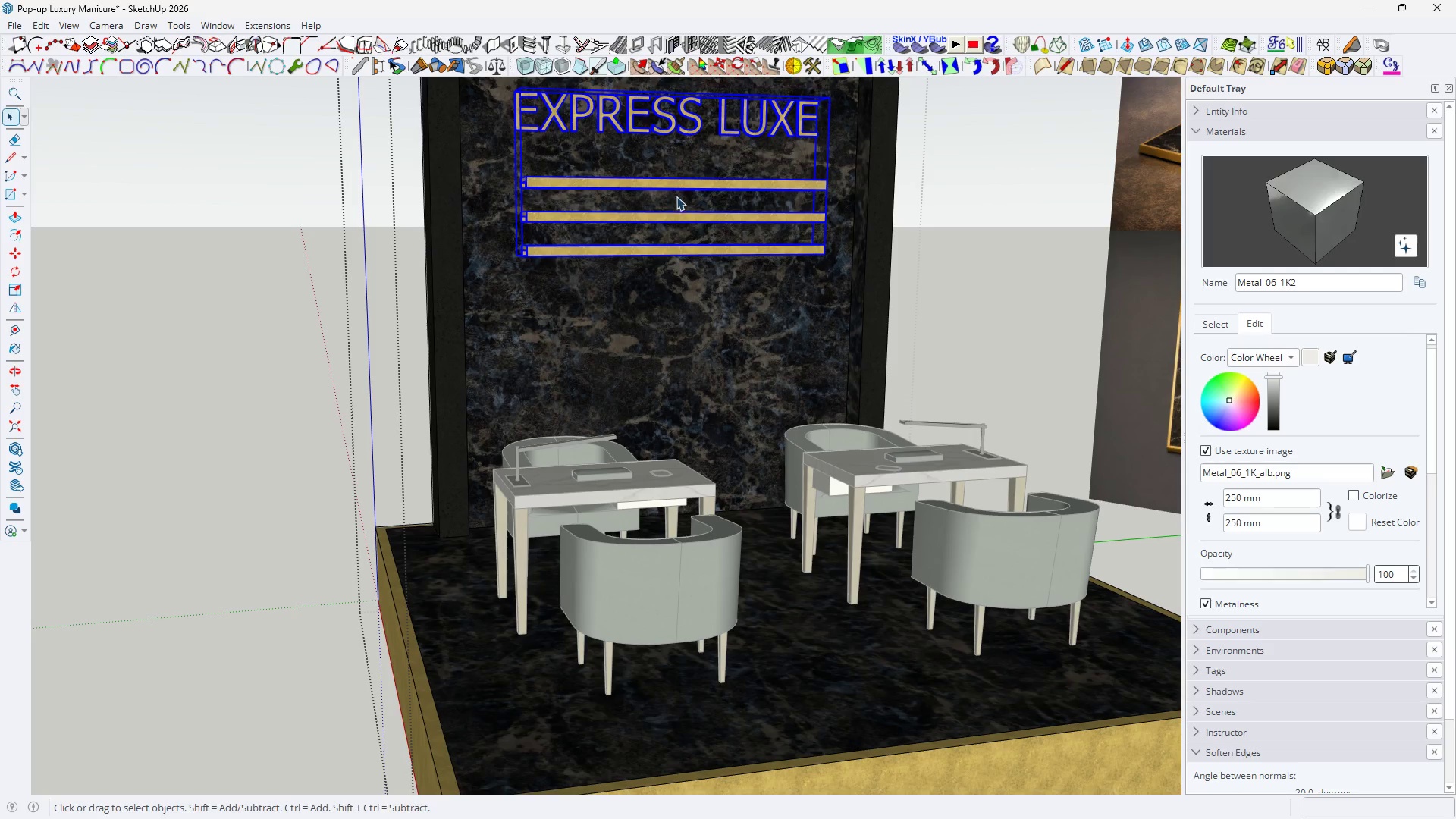 
key(M)
 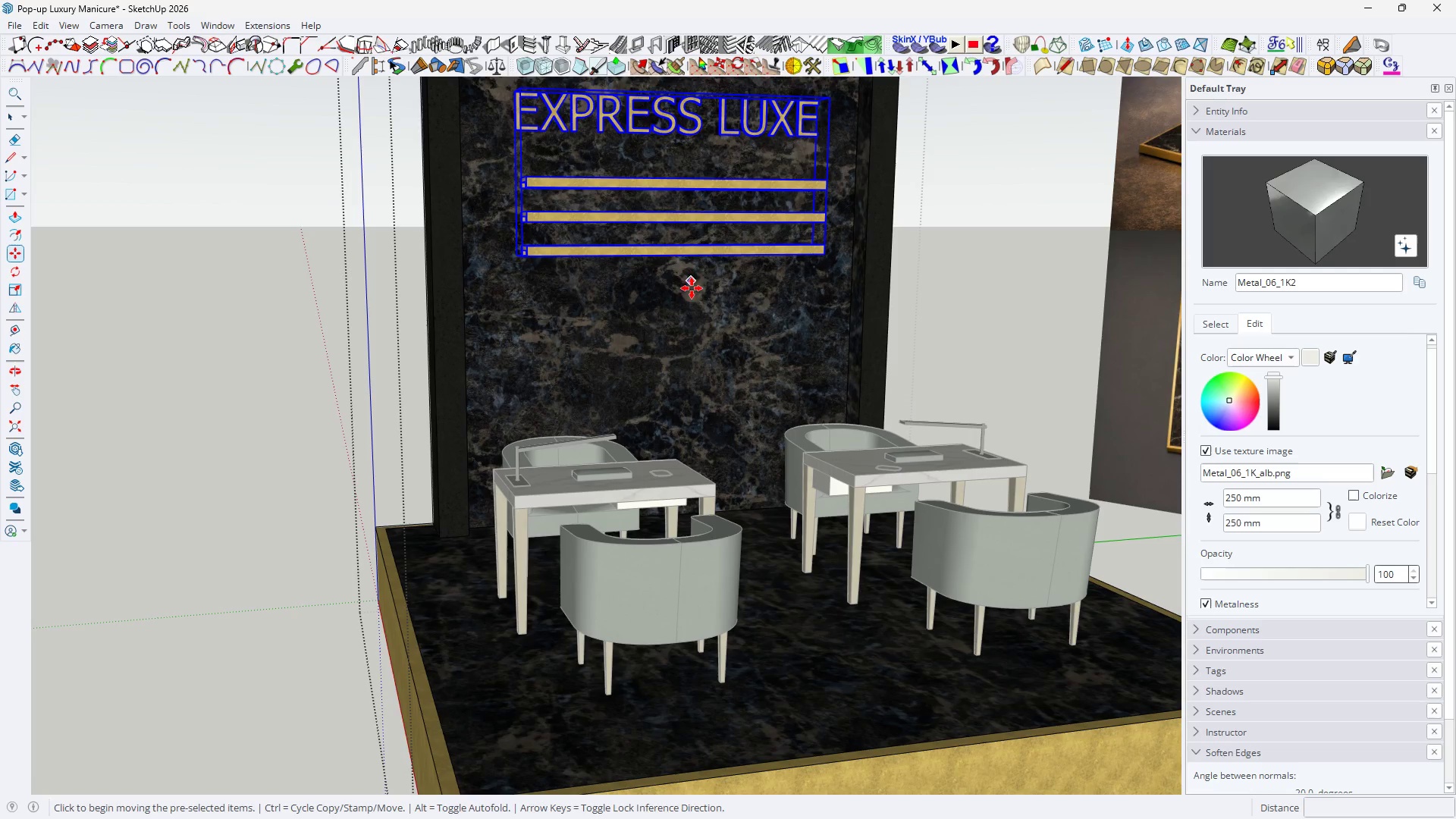 
left_click([693, 291])
 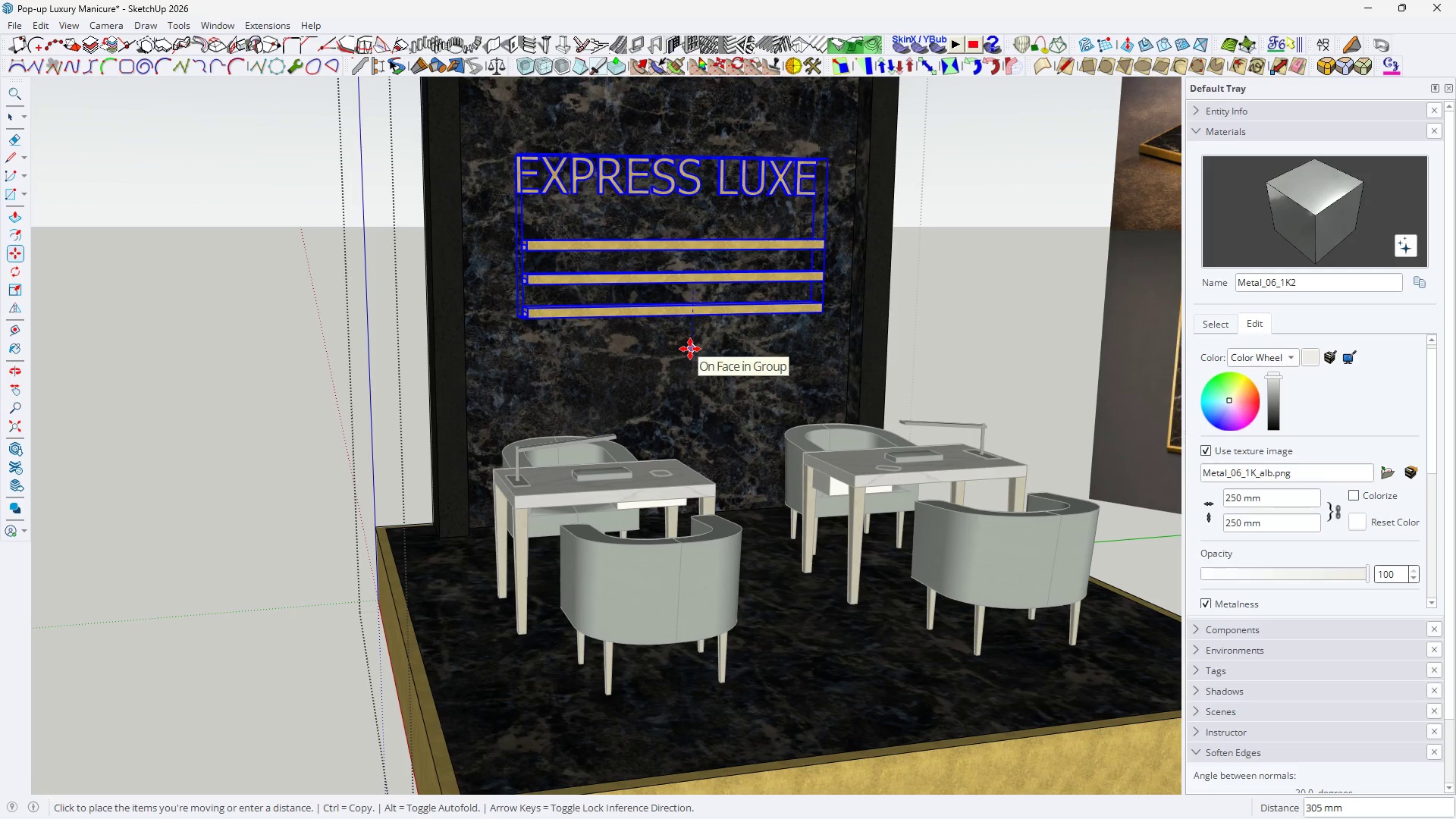 
type(200)
 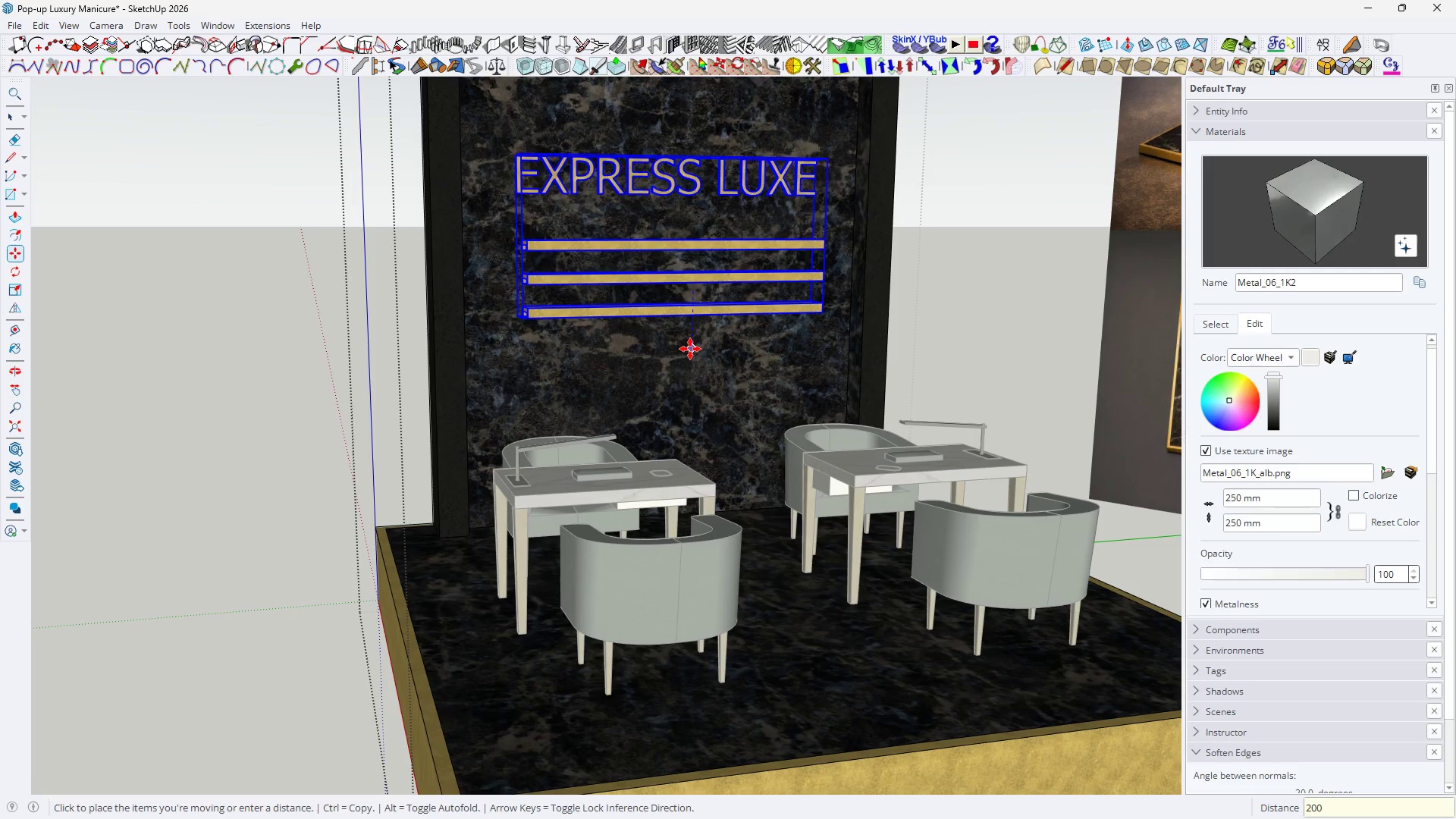 
key(Enter)
 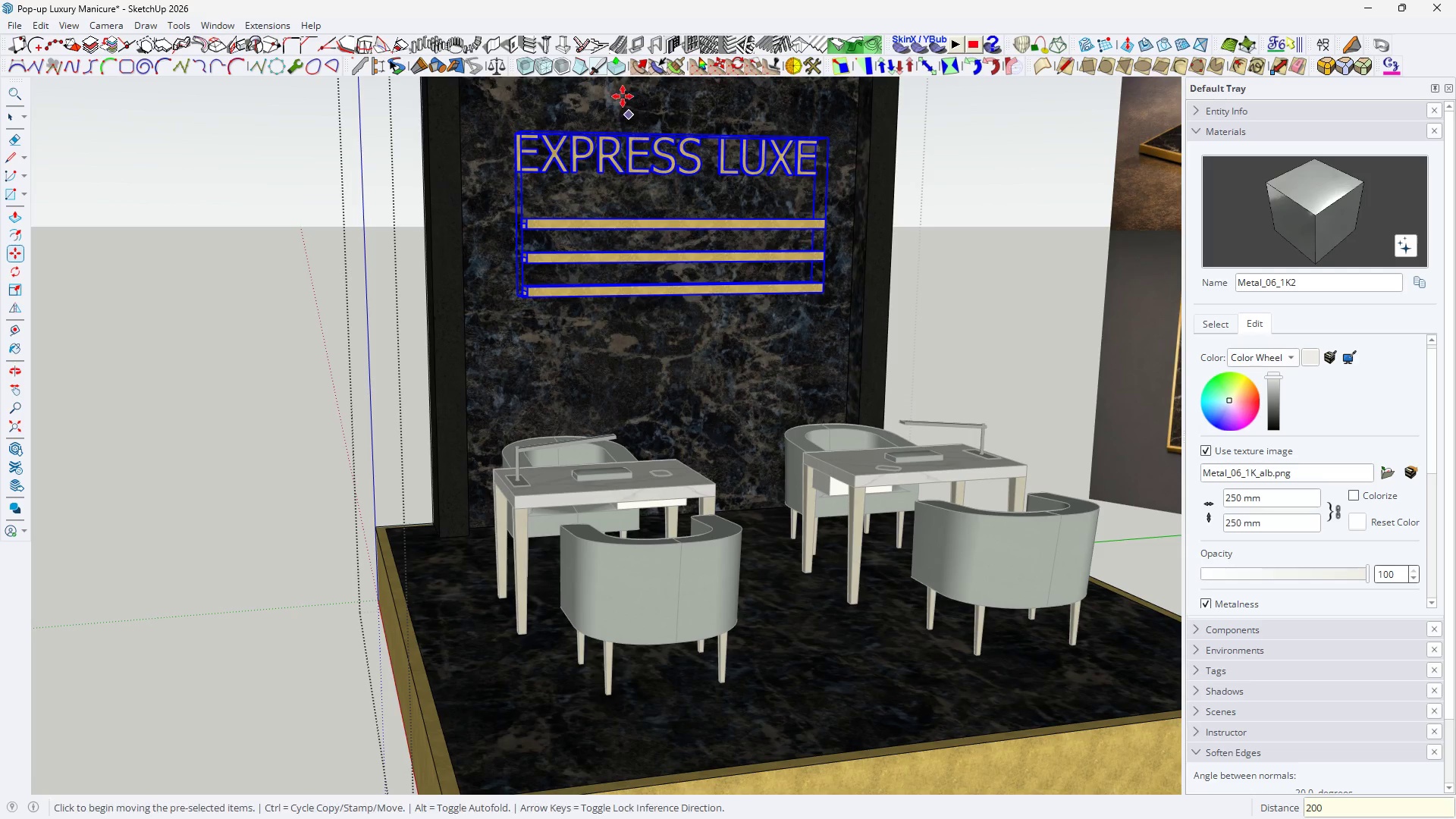 
key(Space)
 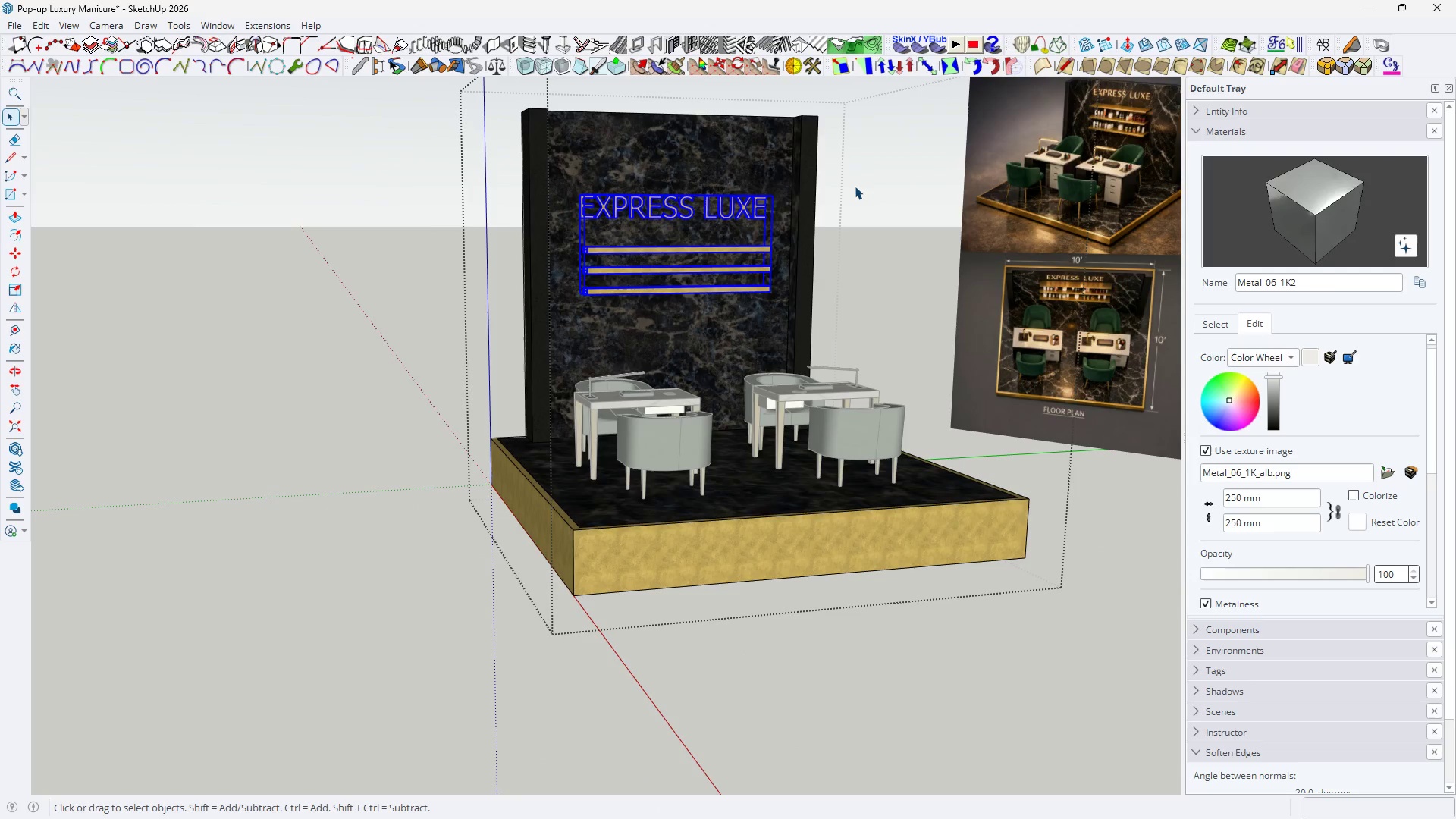 
left_click([856, 186])
 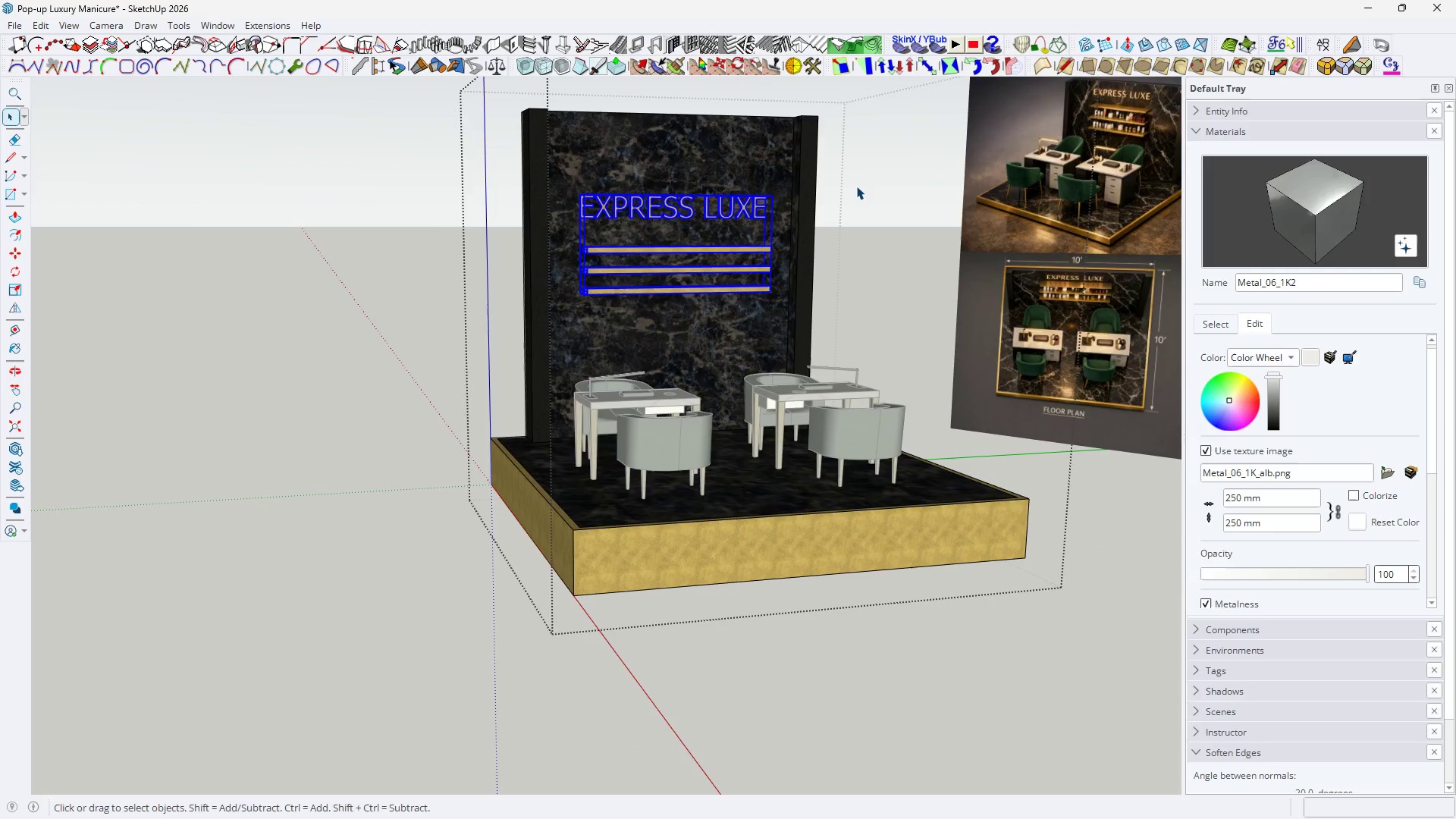 
scroll: coordinate [692, 326], scroll_direction: down, amount: 5.0
 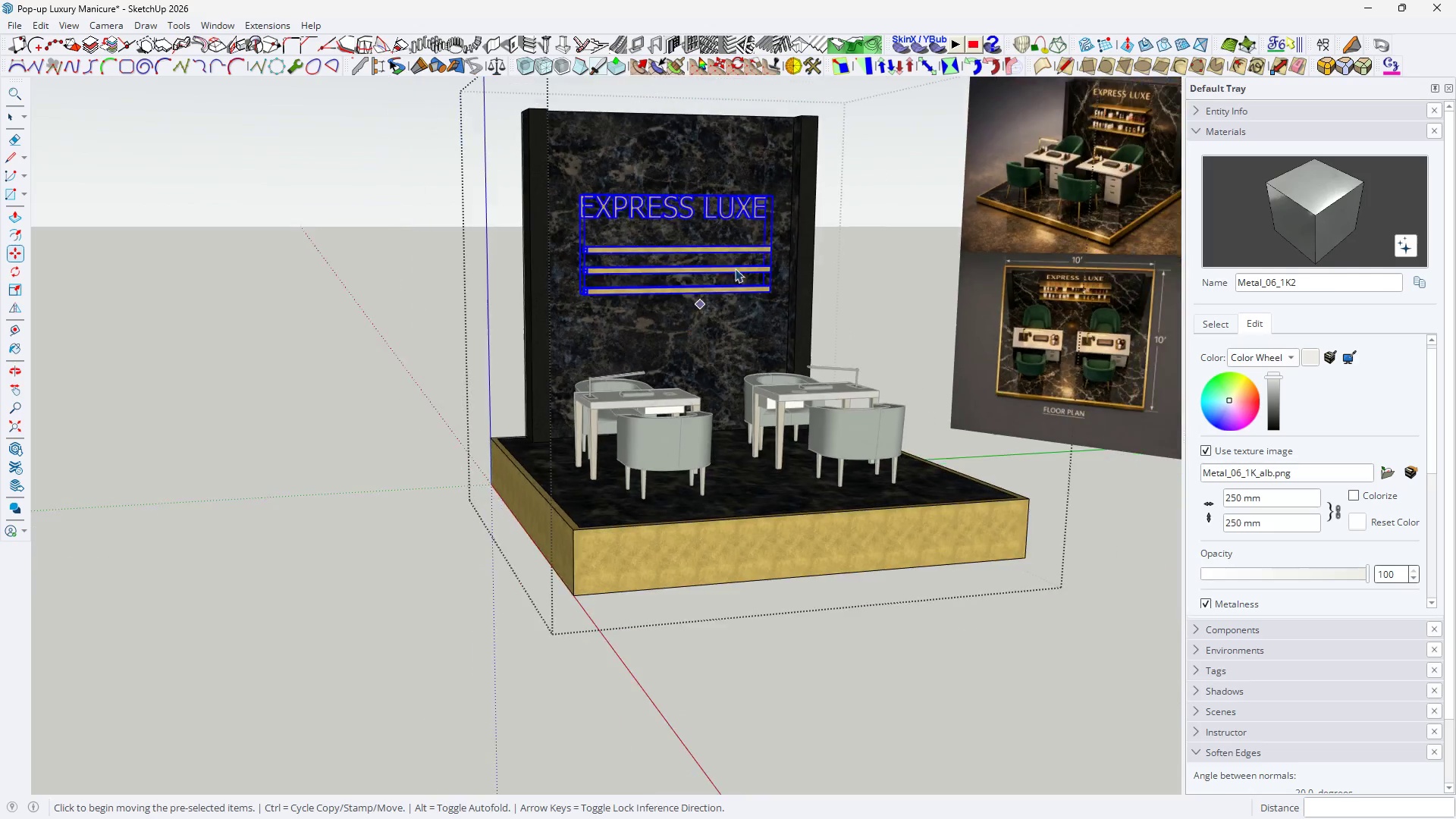 
double_click([856, 186])
 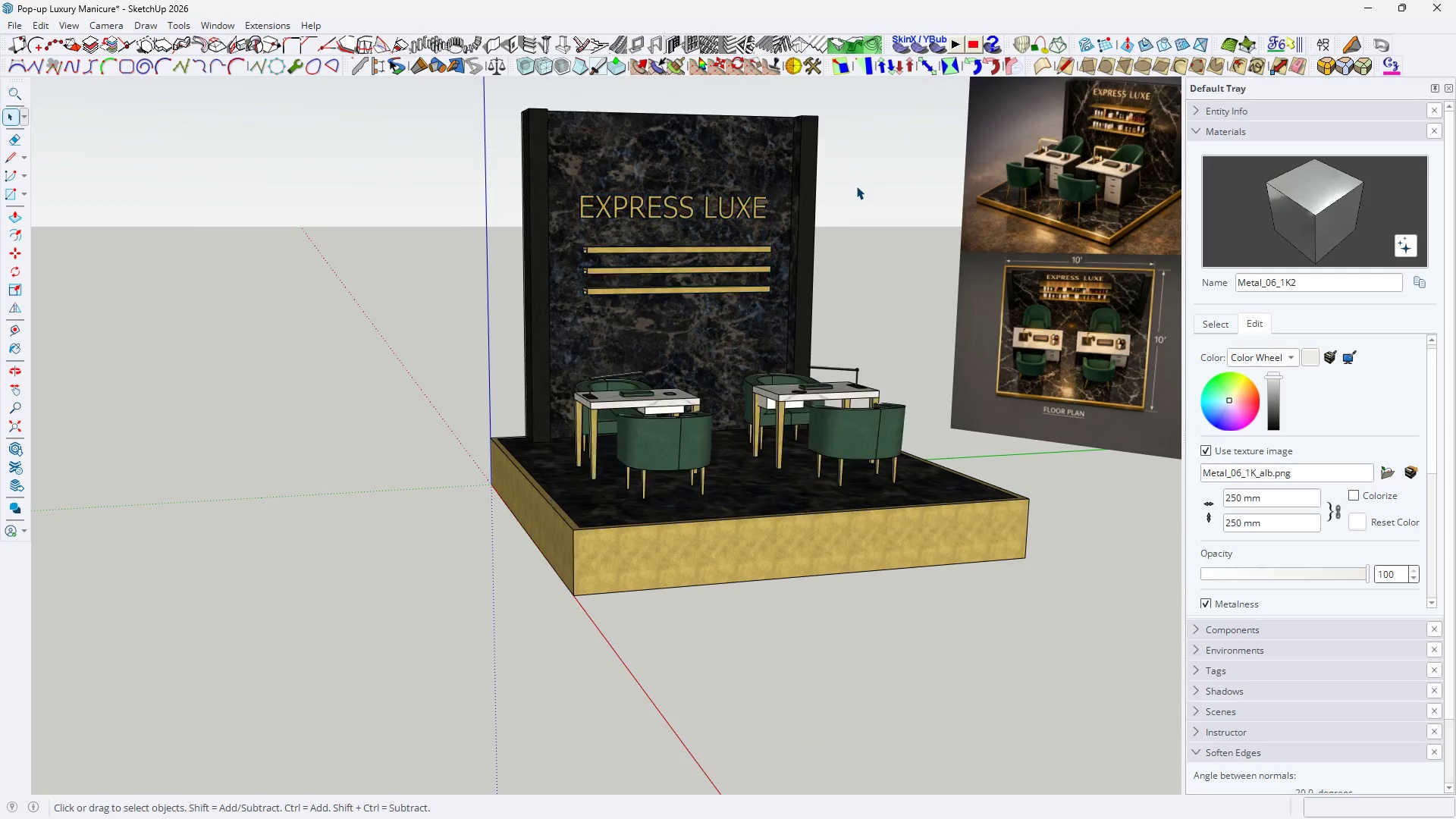 
triple_click([856, 186])
 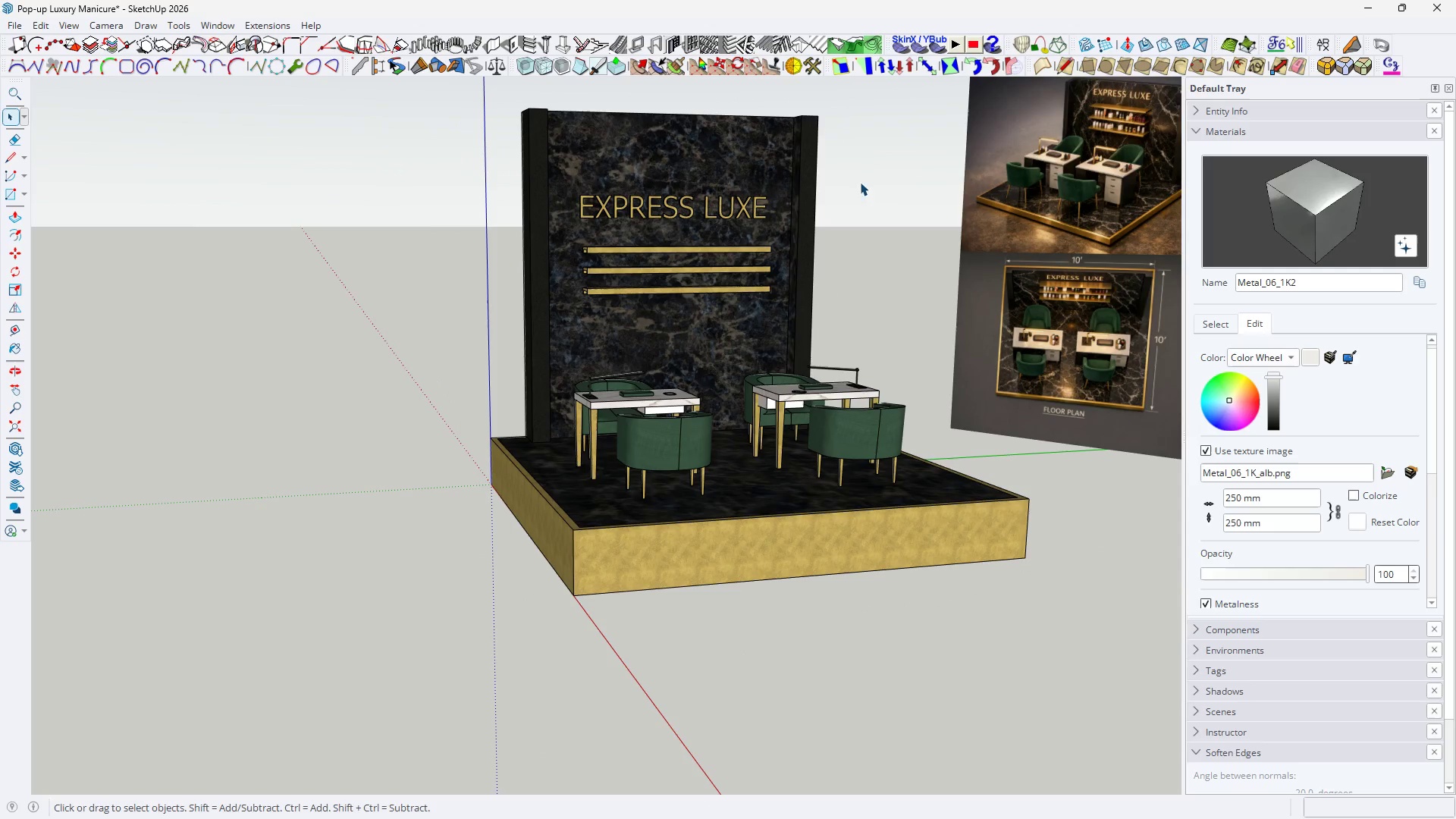 
type( HH)
 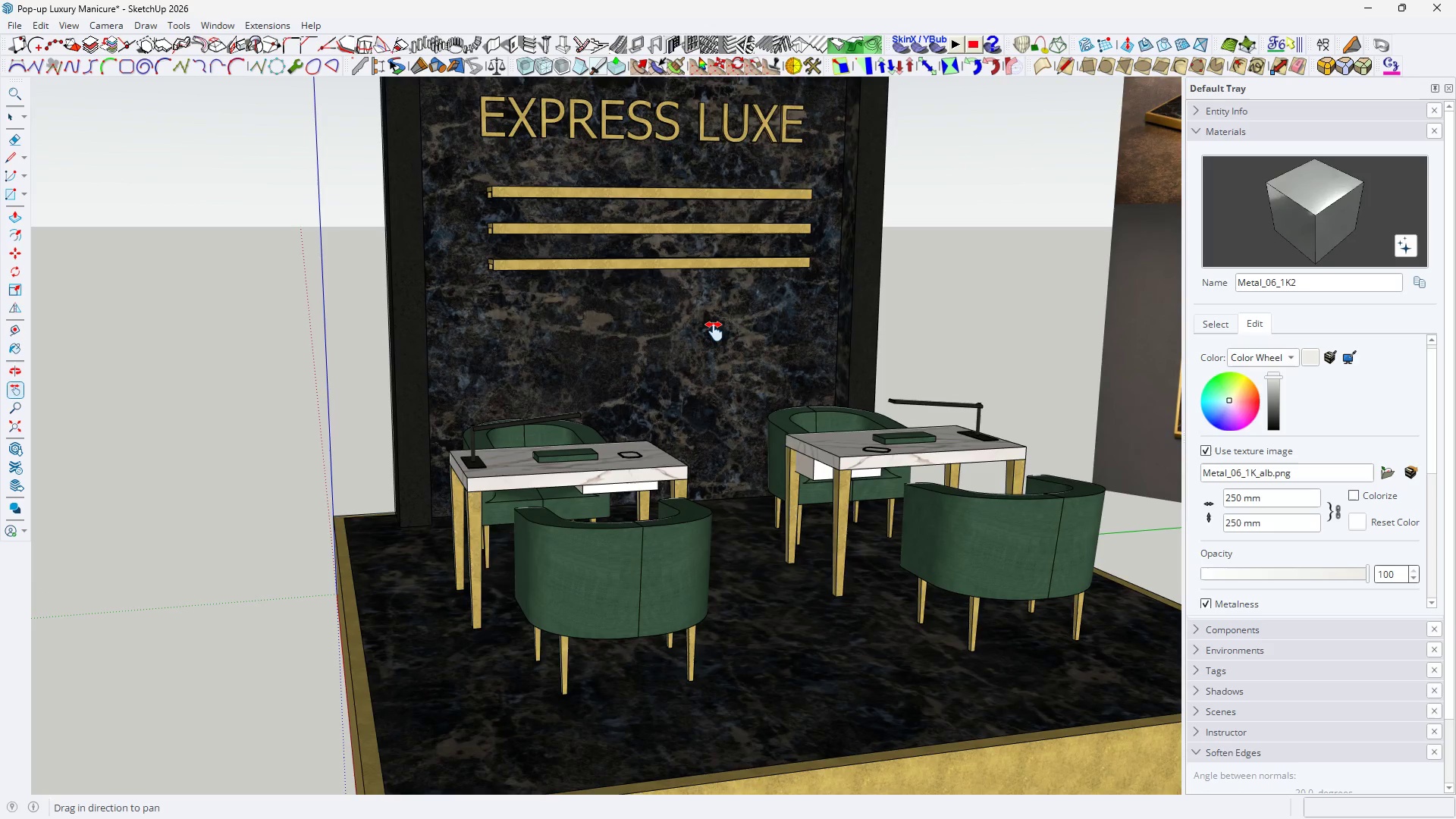 
scroll: coordinate [715, 330], scroll_direction: up, amount: 5.0
 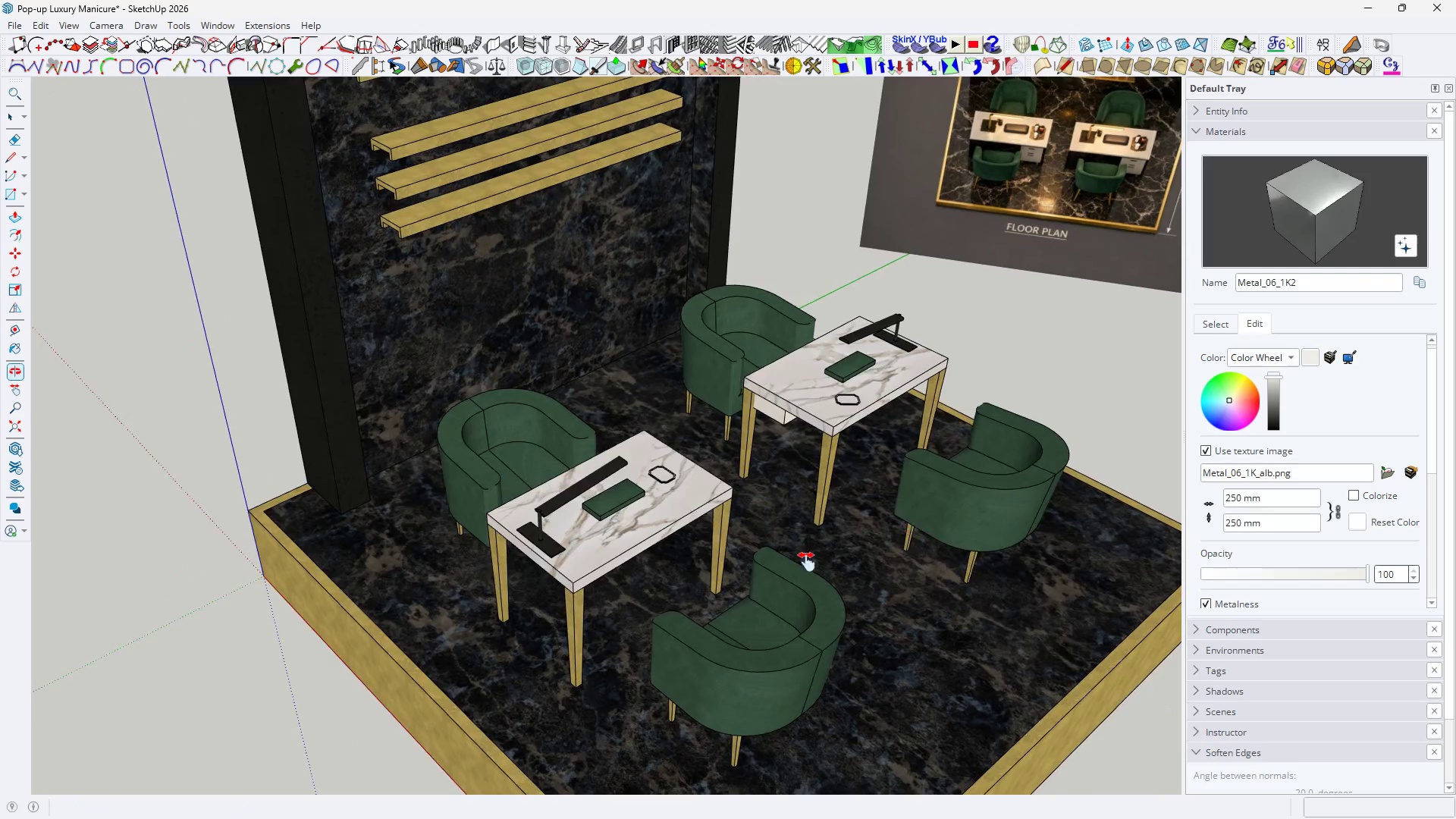 
type(H HH)
 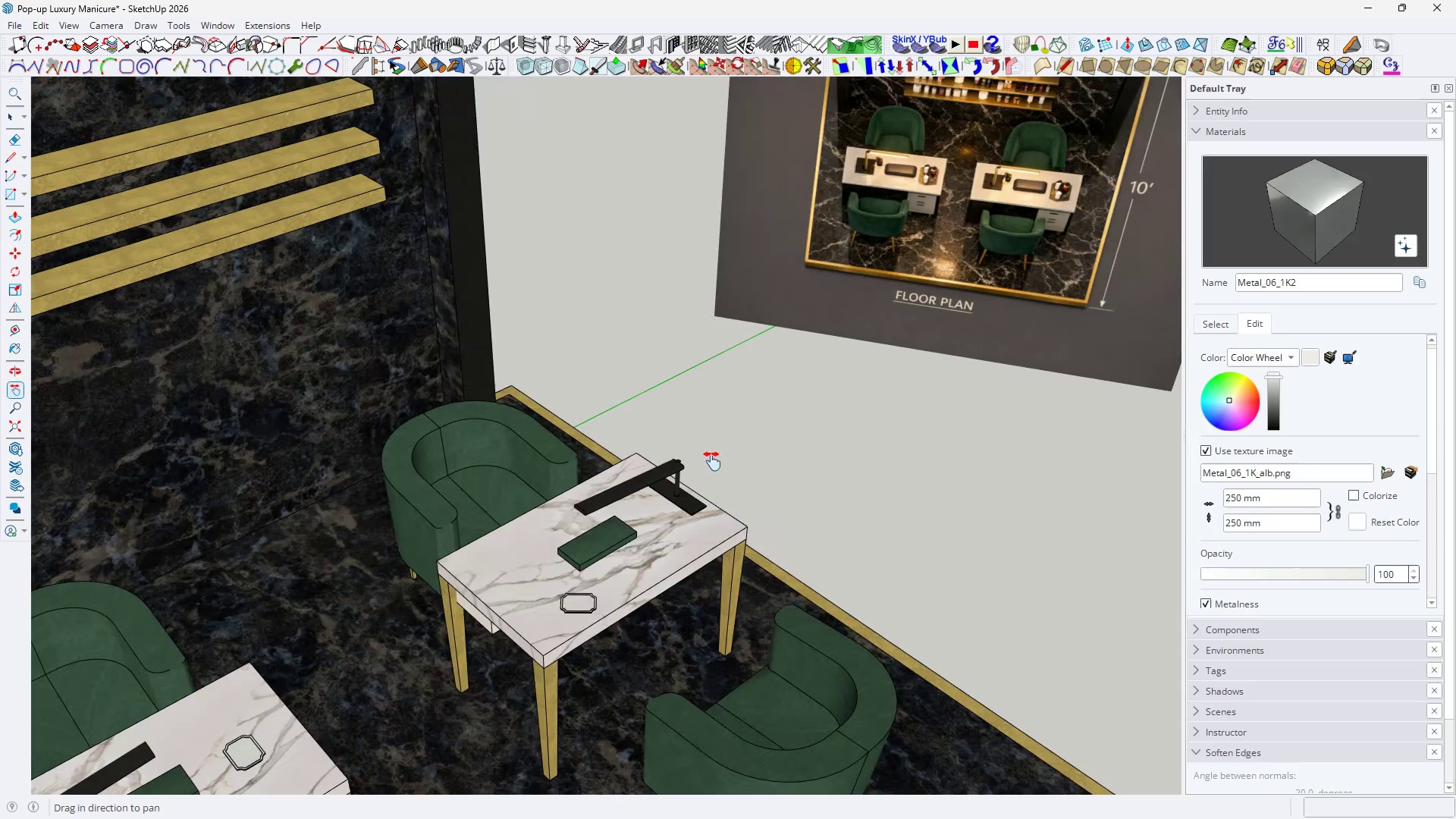 
left_click_drag(start_coordinate=[997, 262], to_coordinate=[667, 485])
 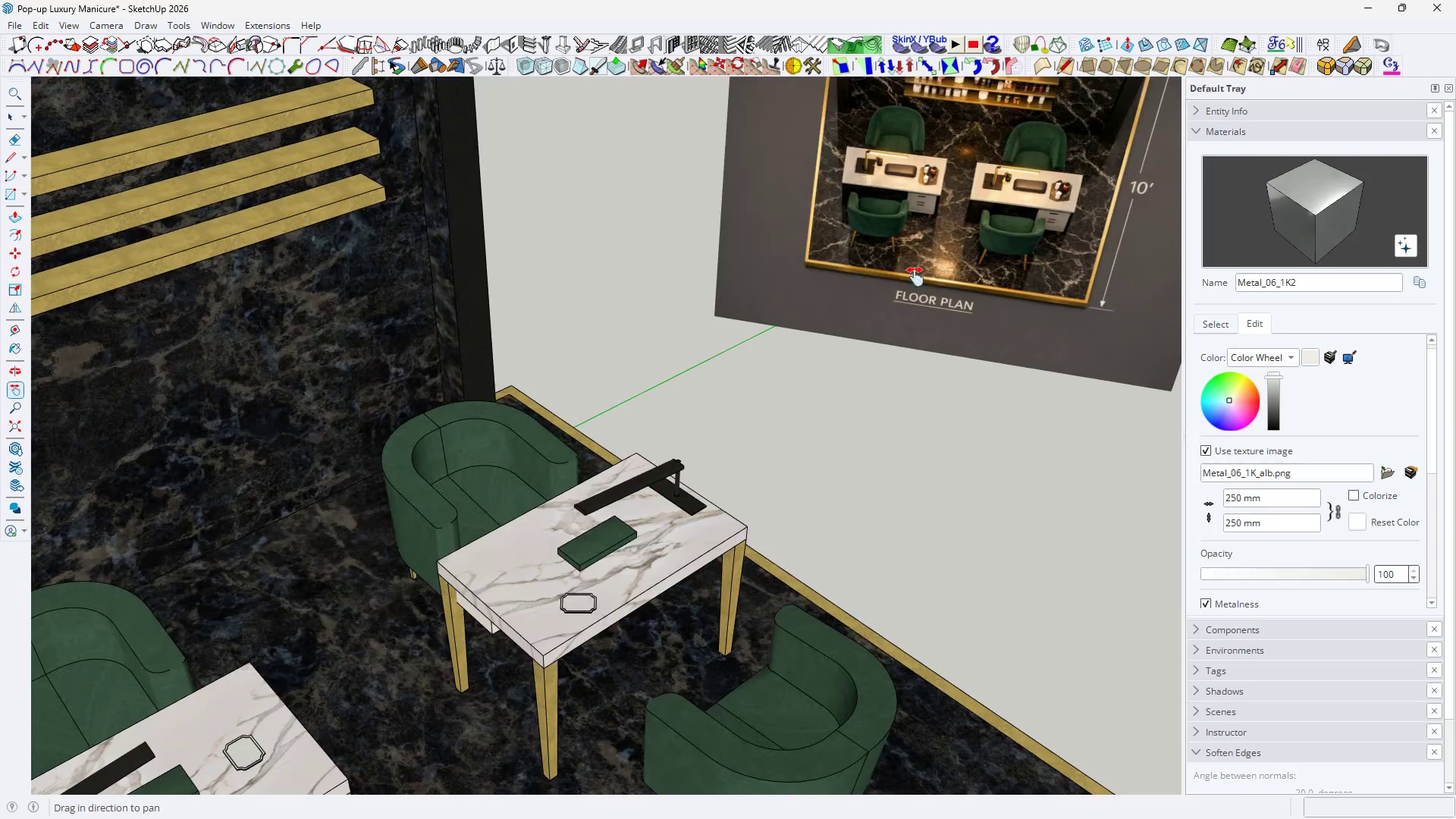 
scroll: coordinate [765, 396], scroll_direction: up, amount: 4.0
 